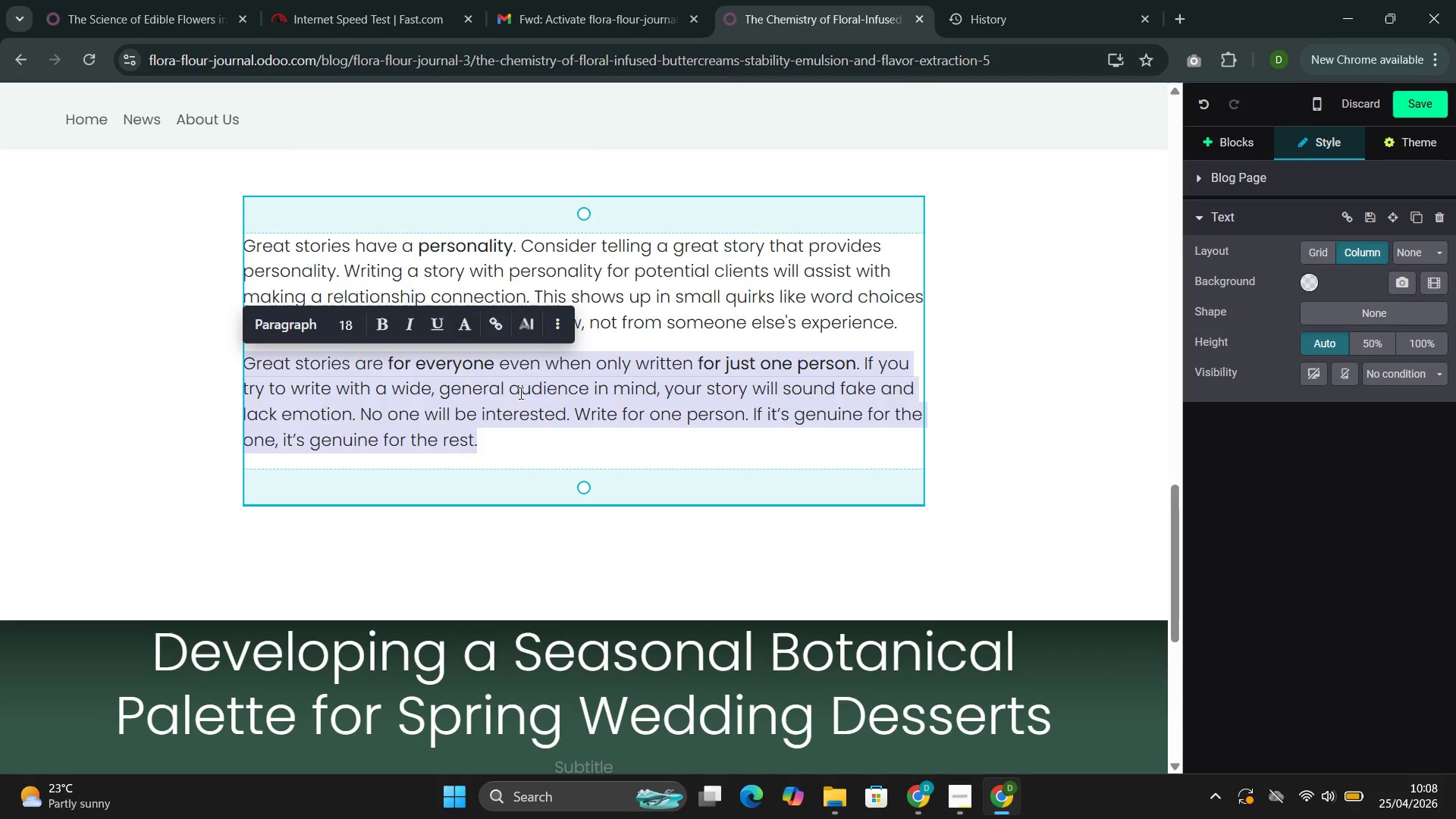 
key(Backspace)
 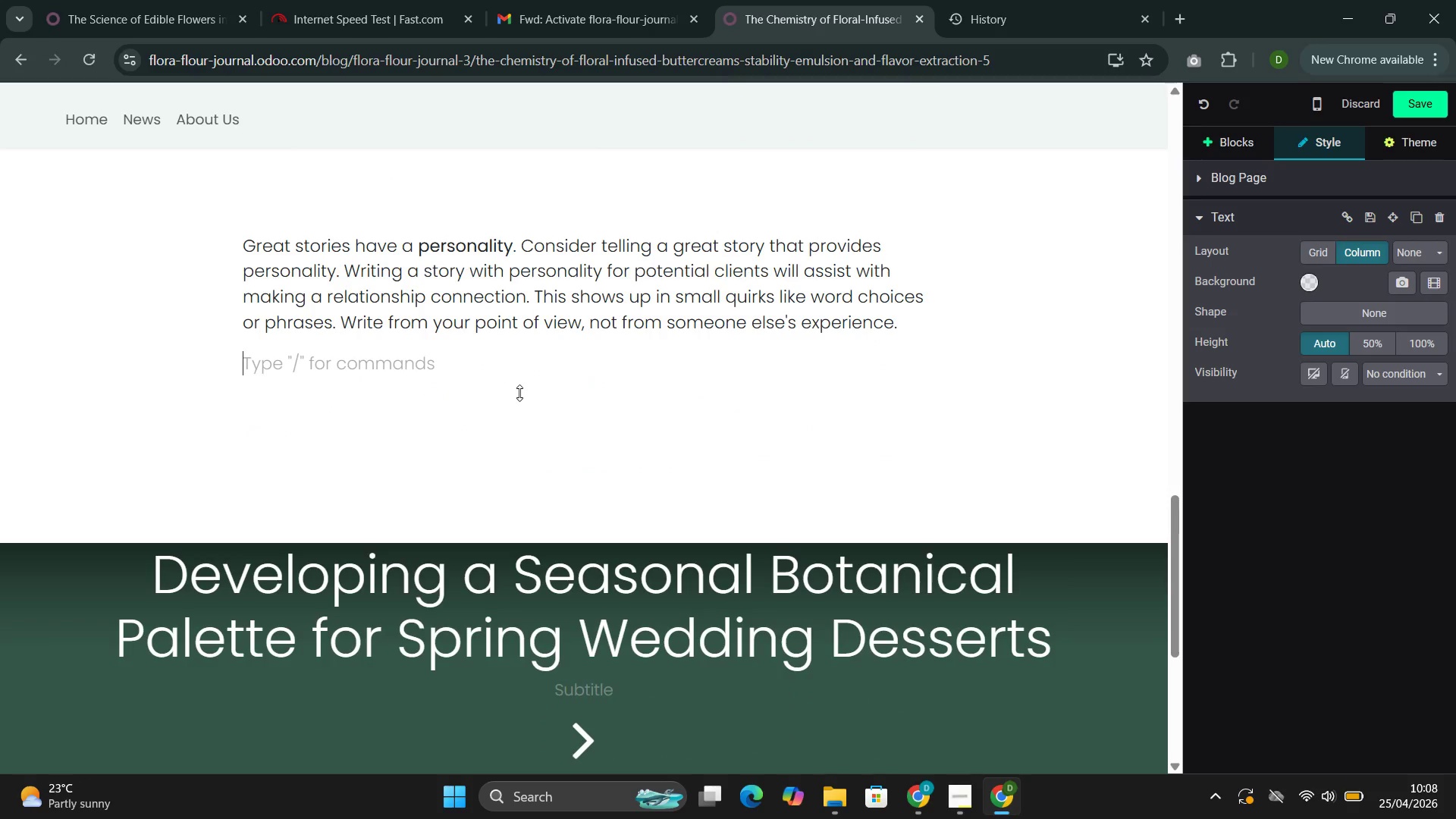 
left_click([519, 393])
 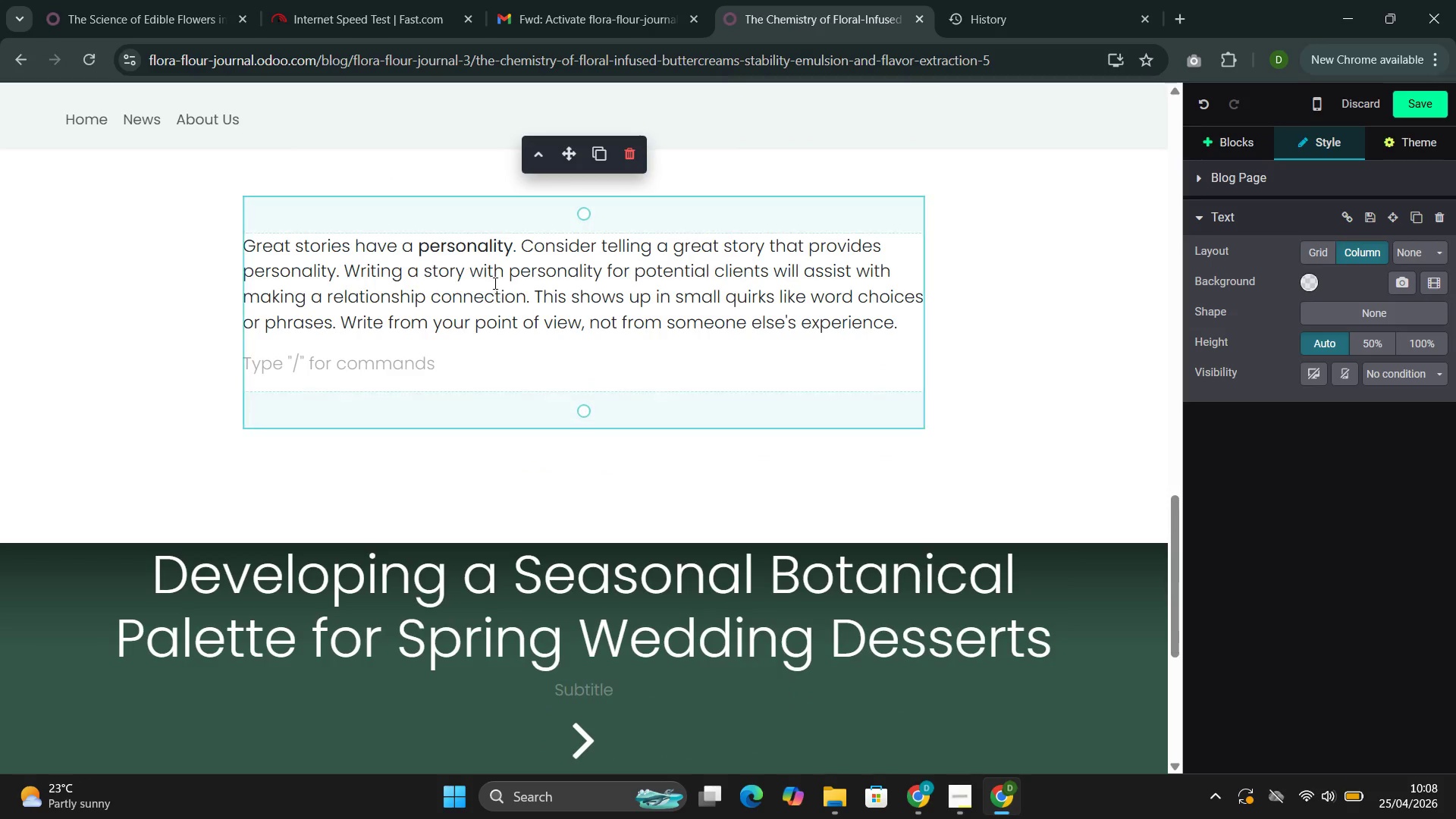 
left_click([494, 283])
 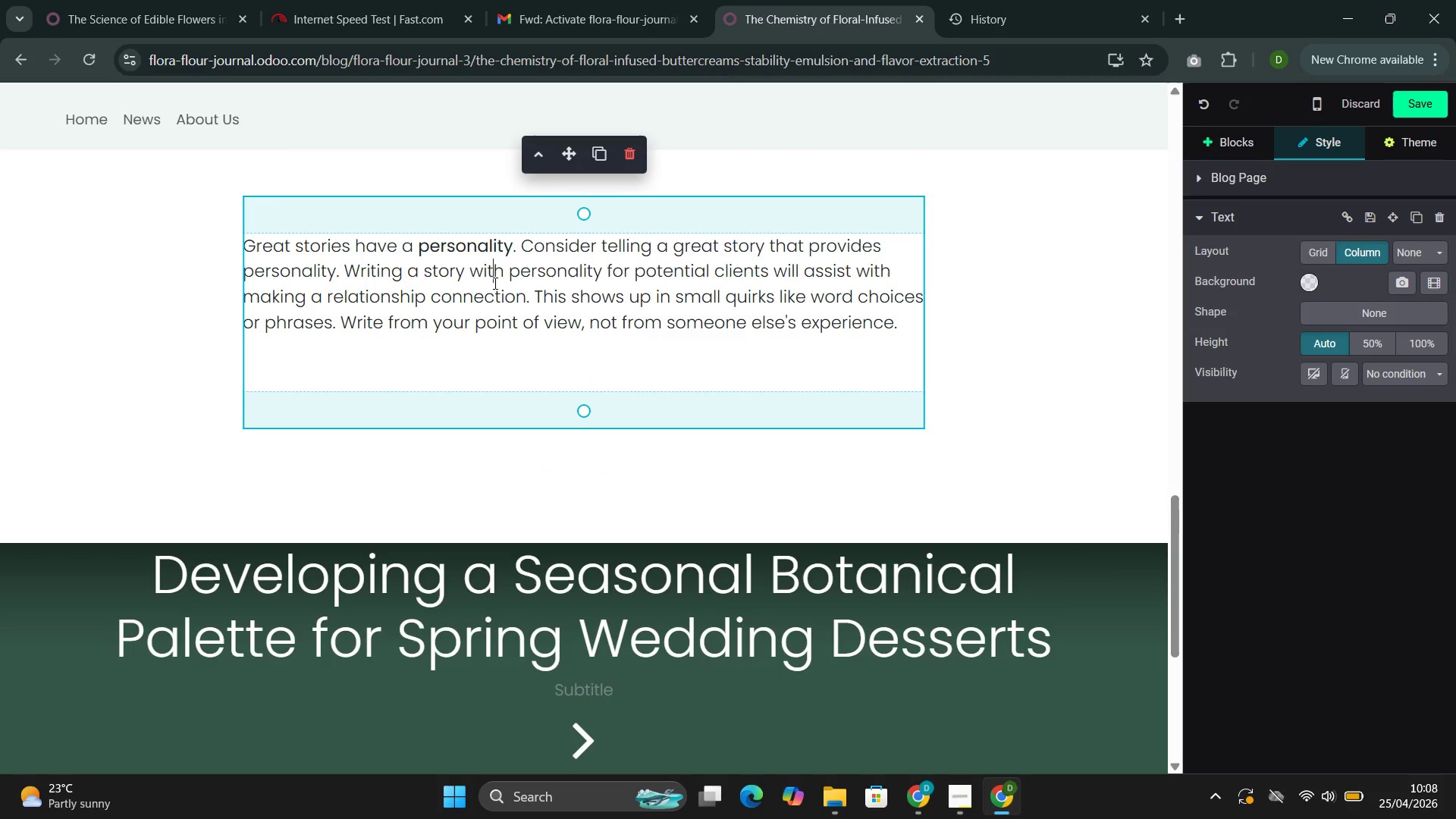 
double_click([494, 283])
 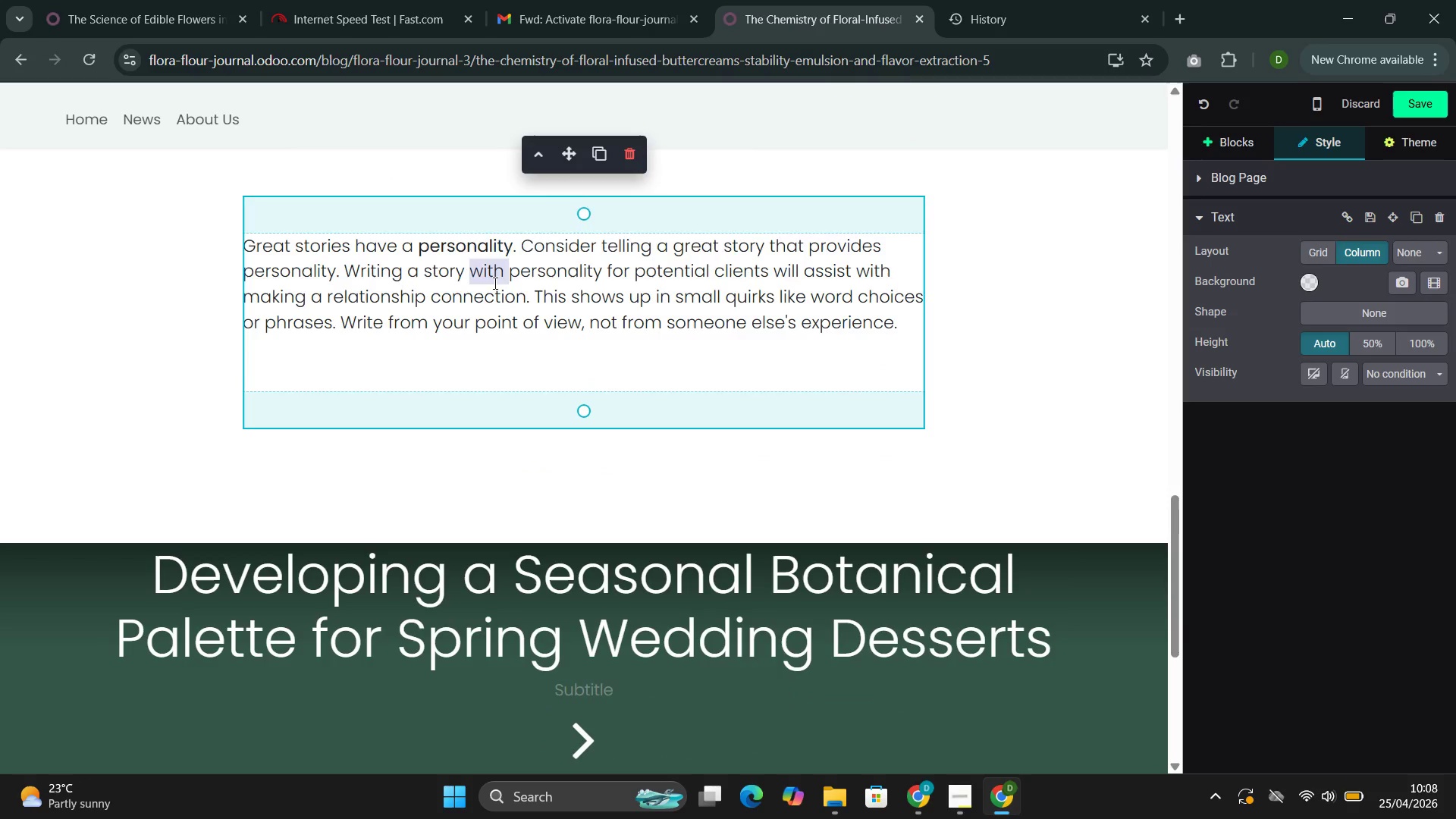 
triple_click([494, 283])
 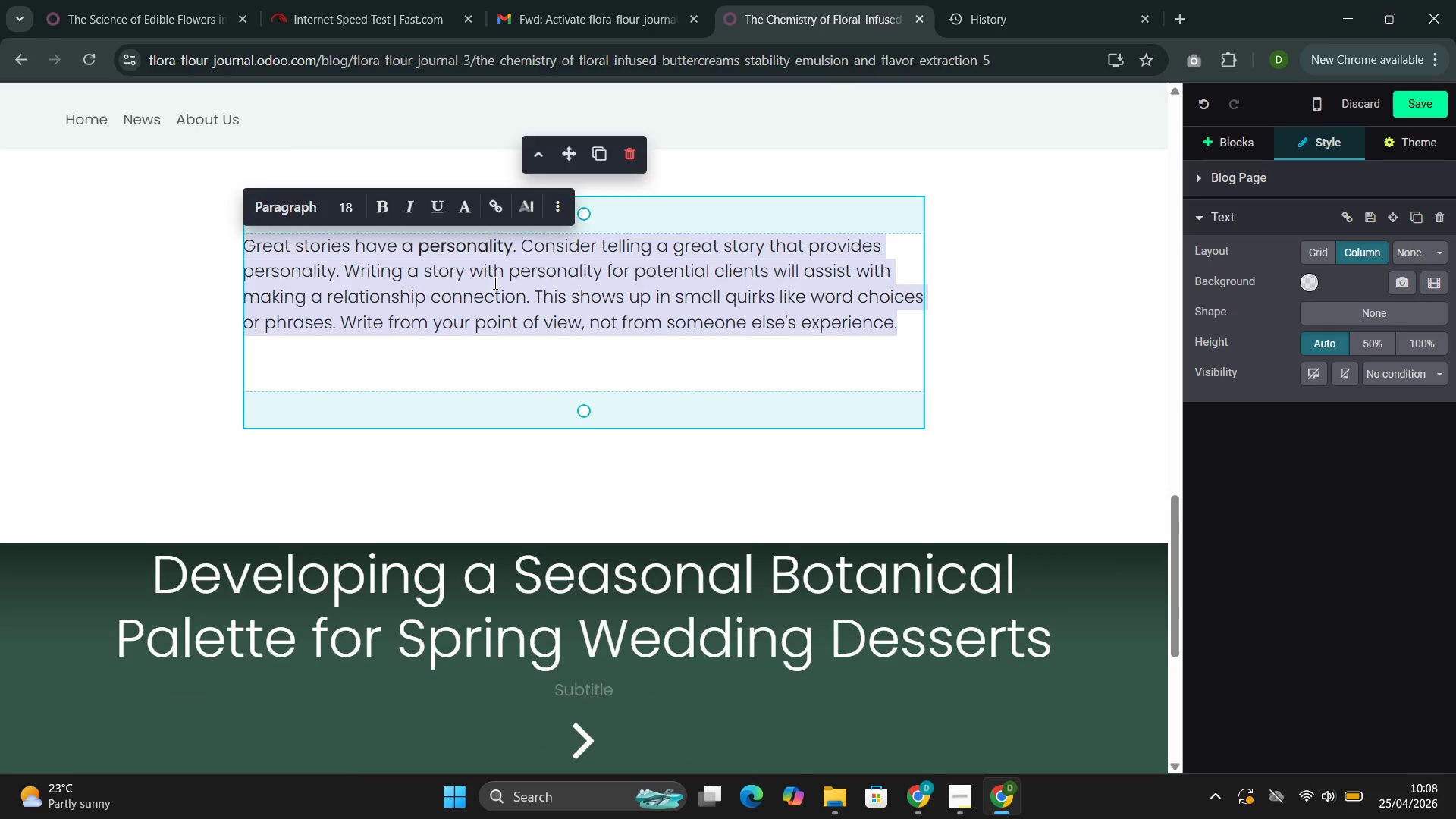 
key(Backspace)
 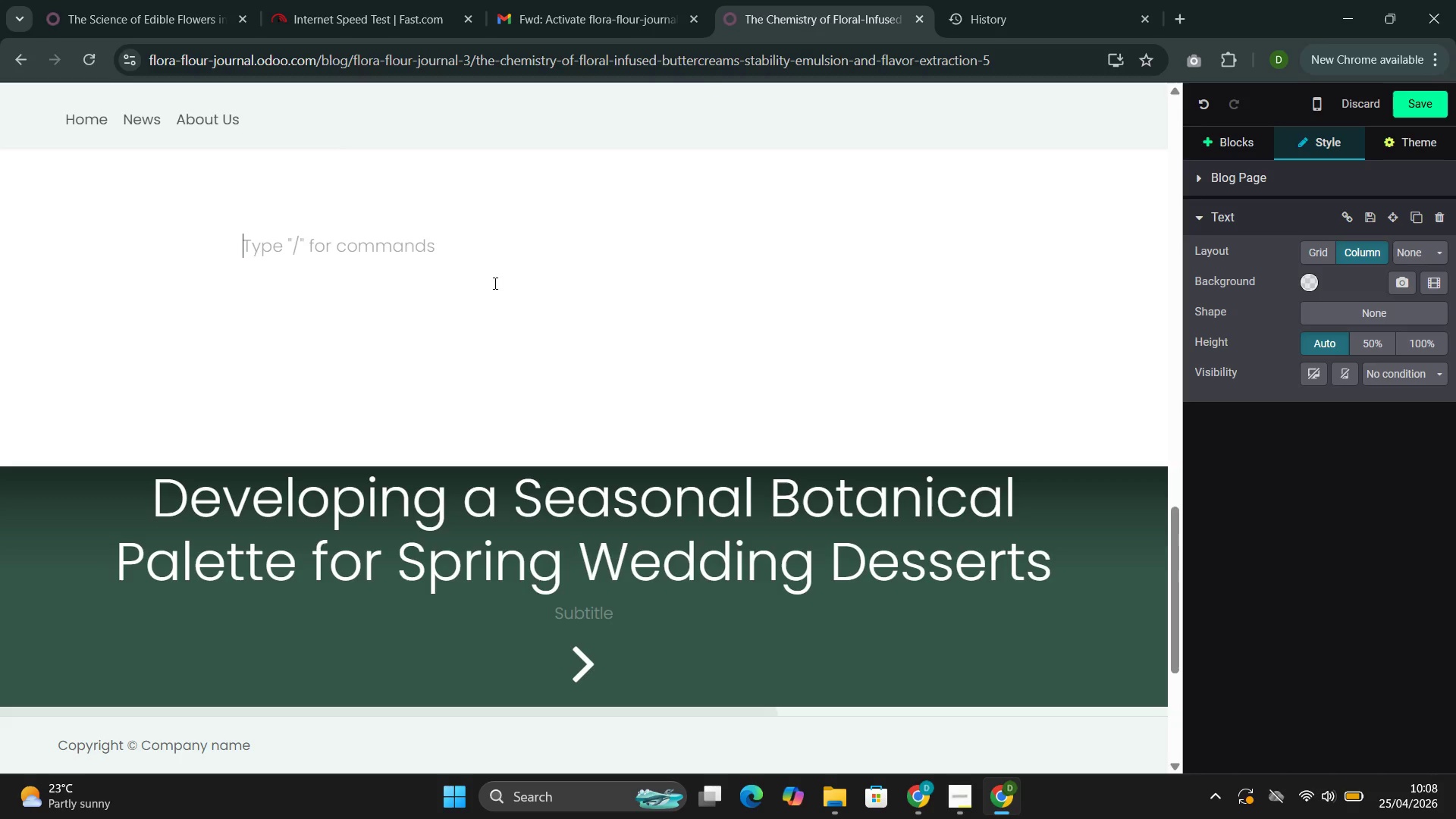 
type(INFusion Methi)
key(Backspace)
type(ods and Their Effects)
 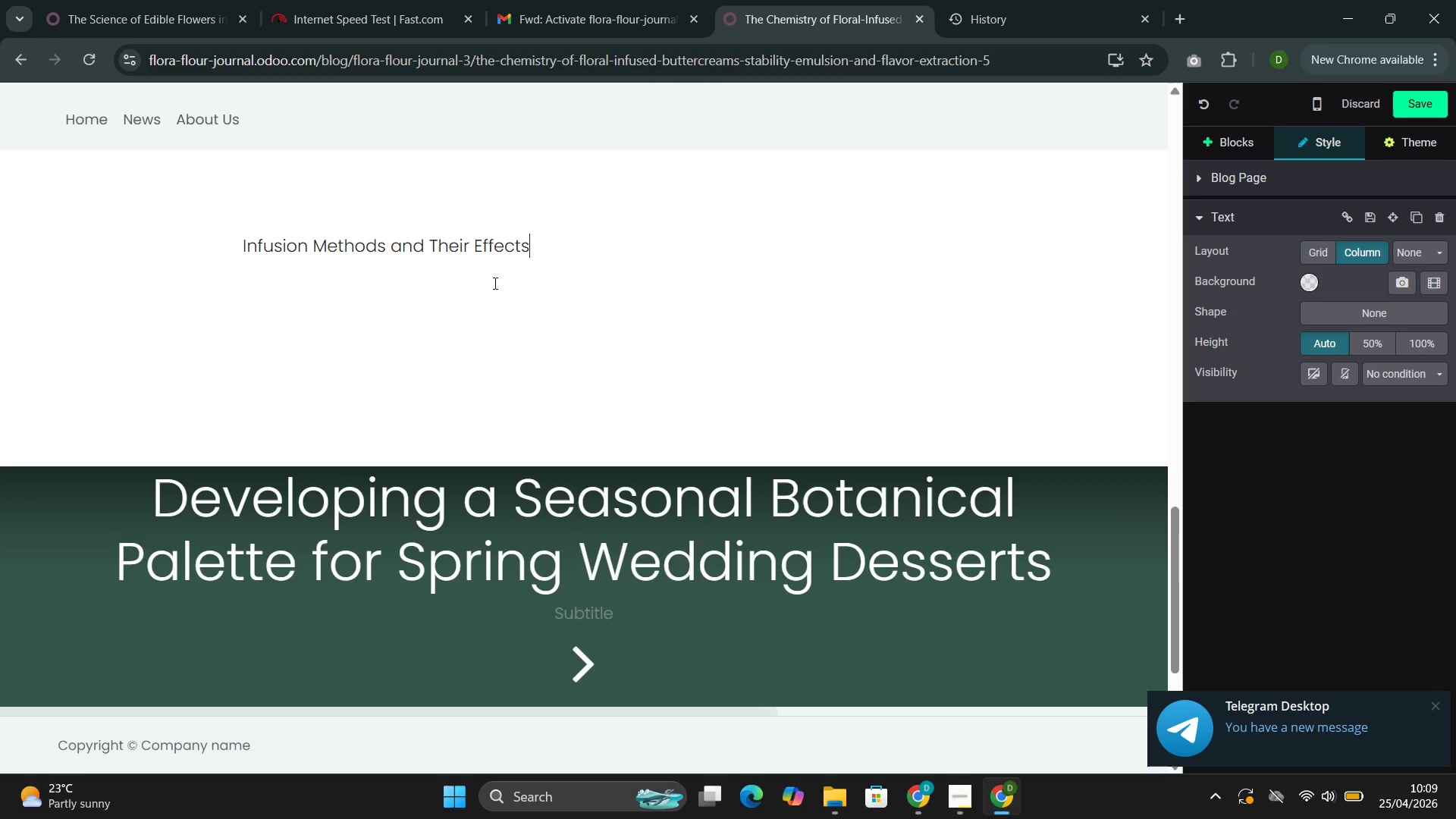 
key(Enter)
 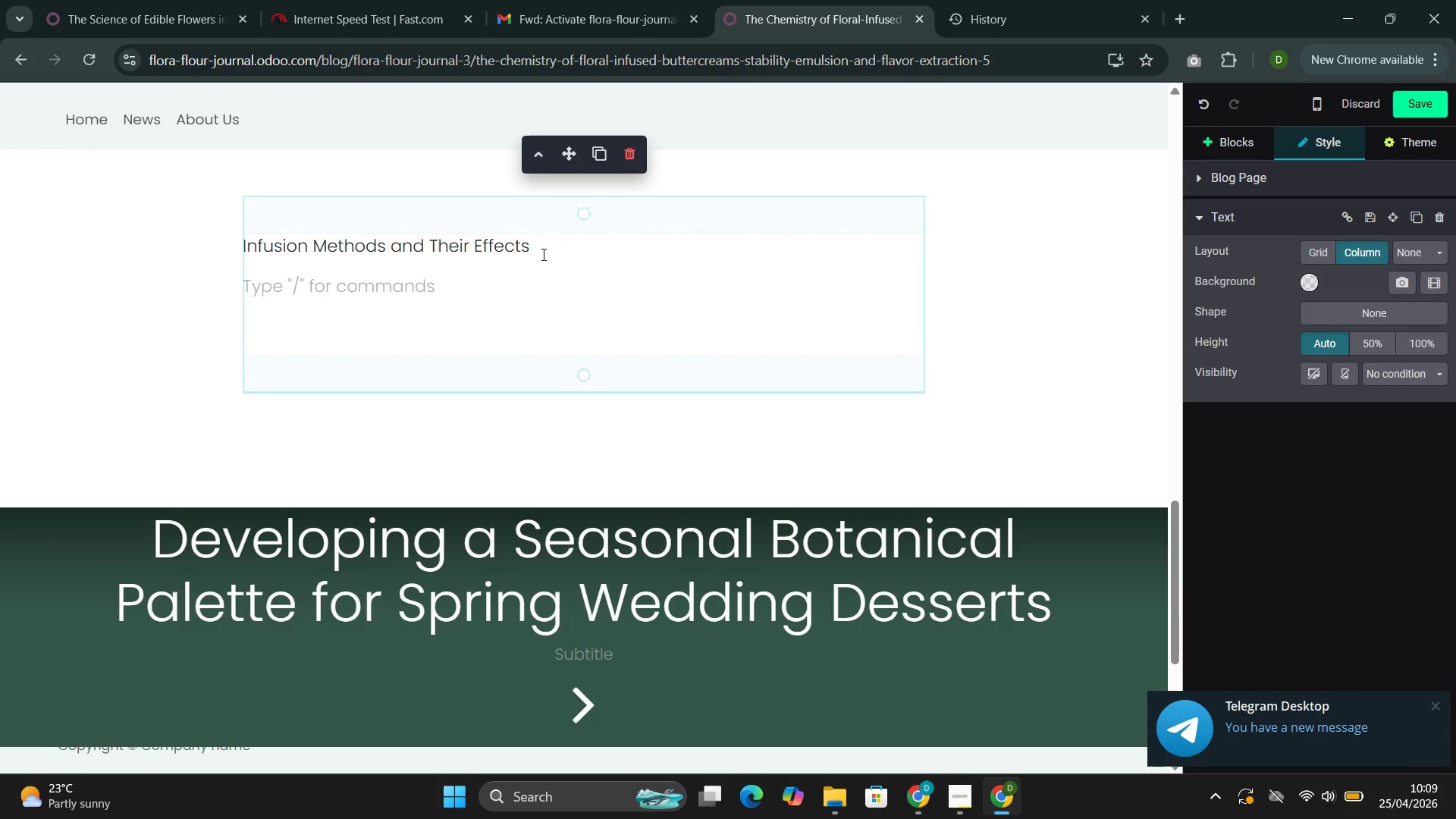 
left_click_drag(start_coordinate=[548, 251], to_coordinate=[235, 243])
 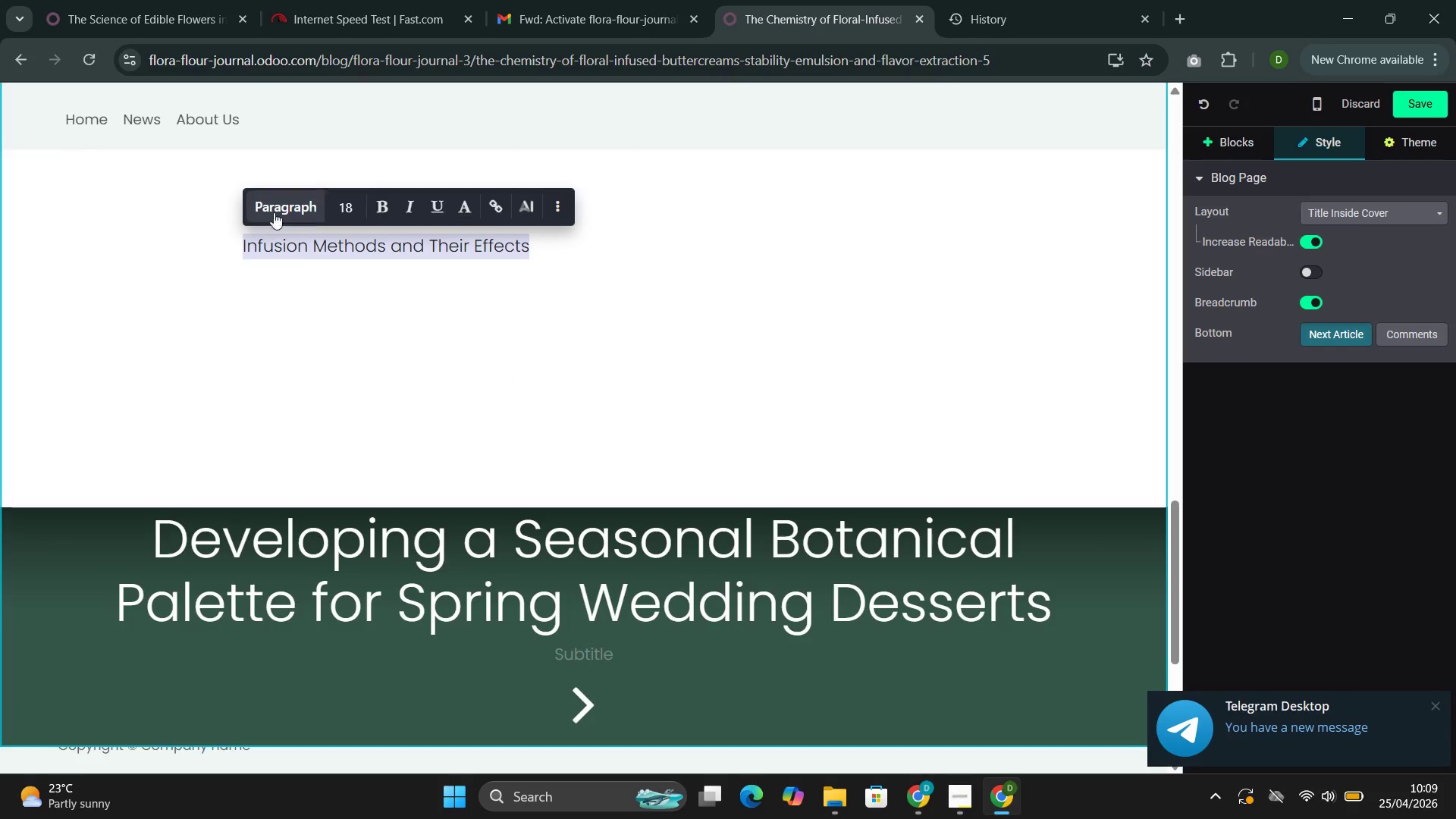 
left_click([277, 208])
 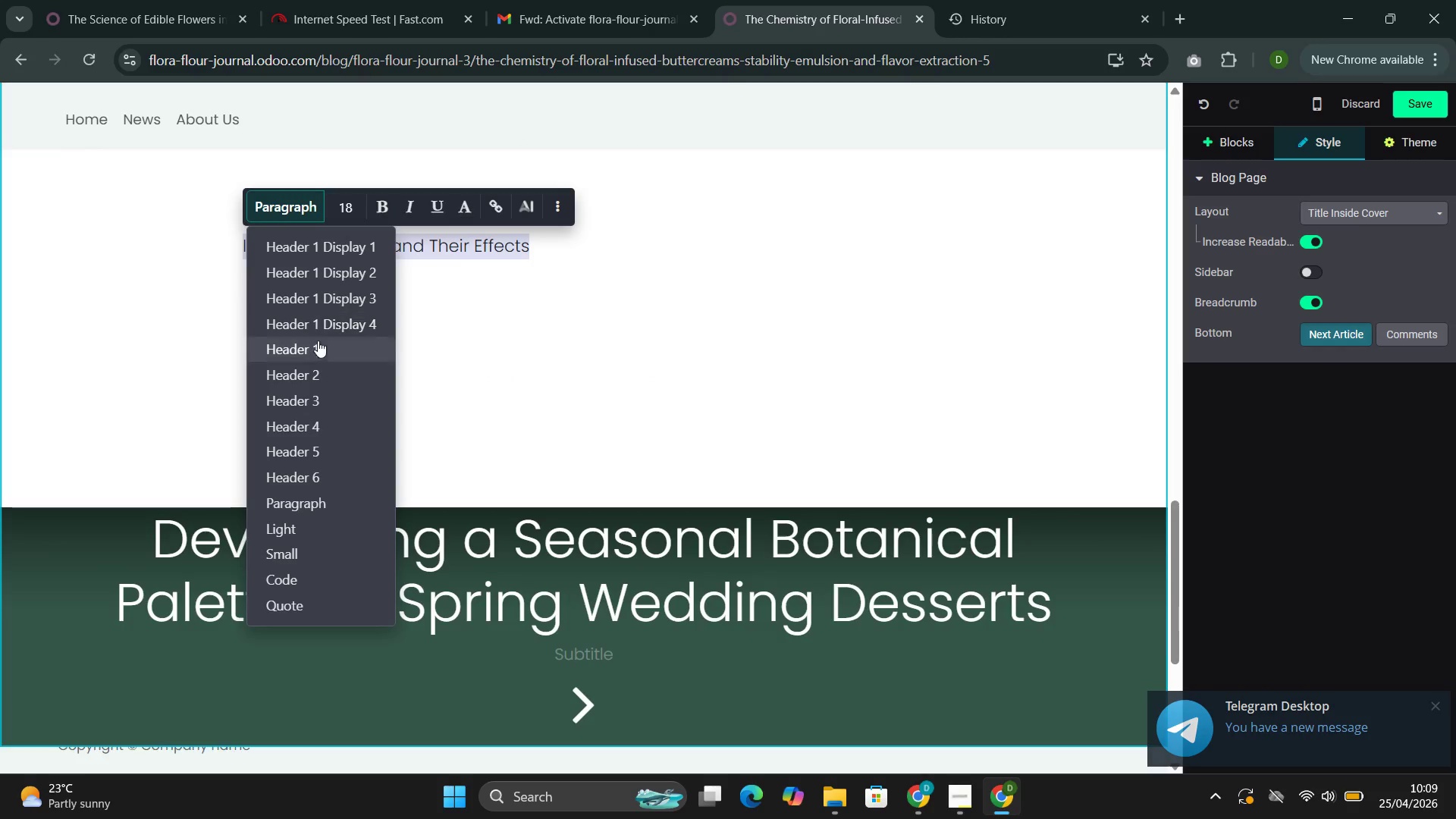 
left_click([312, 370])
 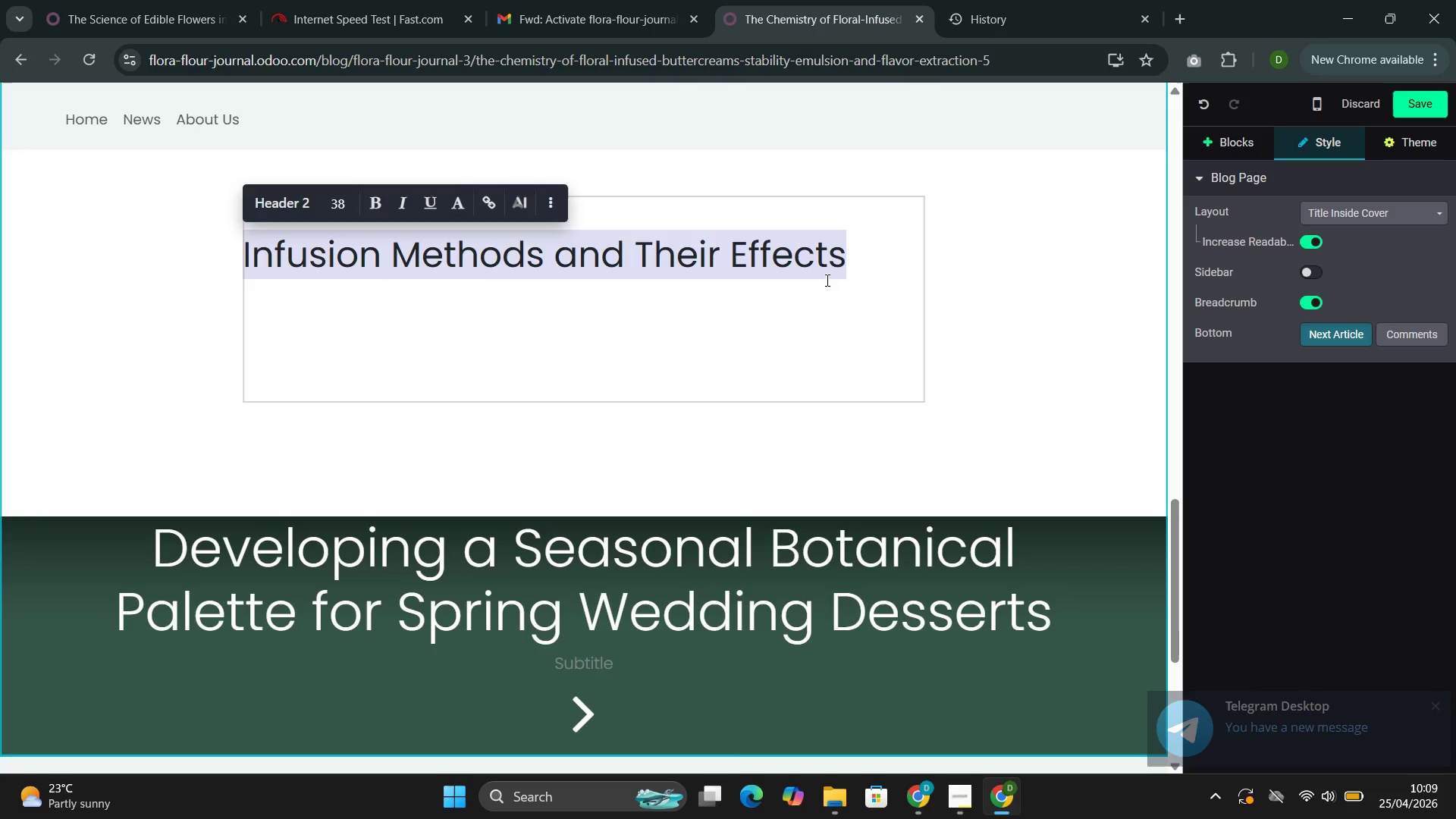 
left_click([859, 246])
 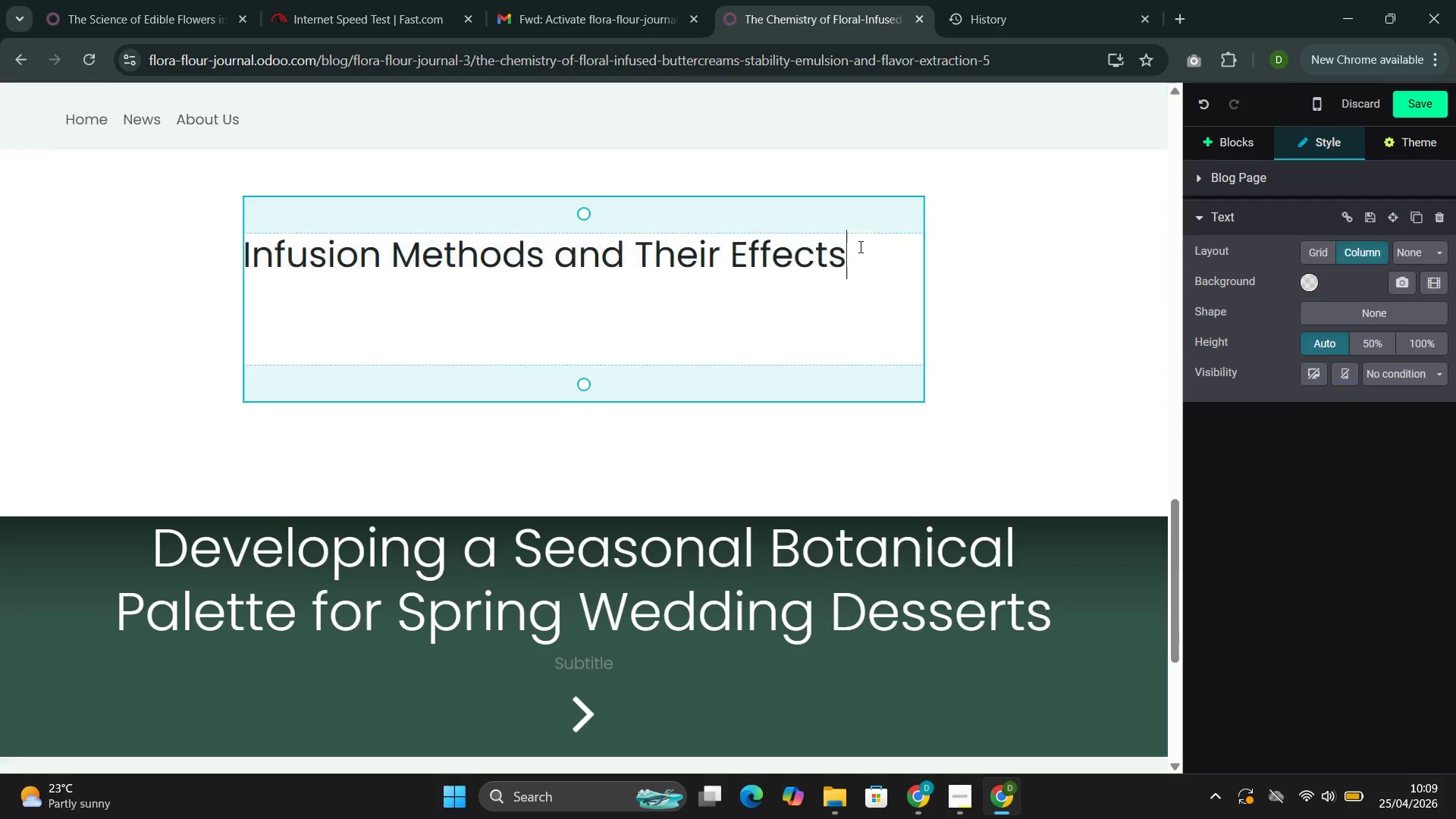 
key(Enter)
 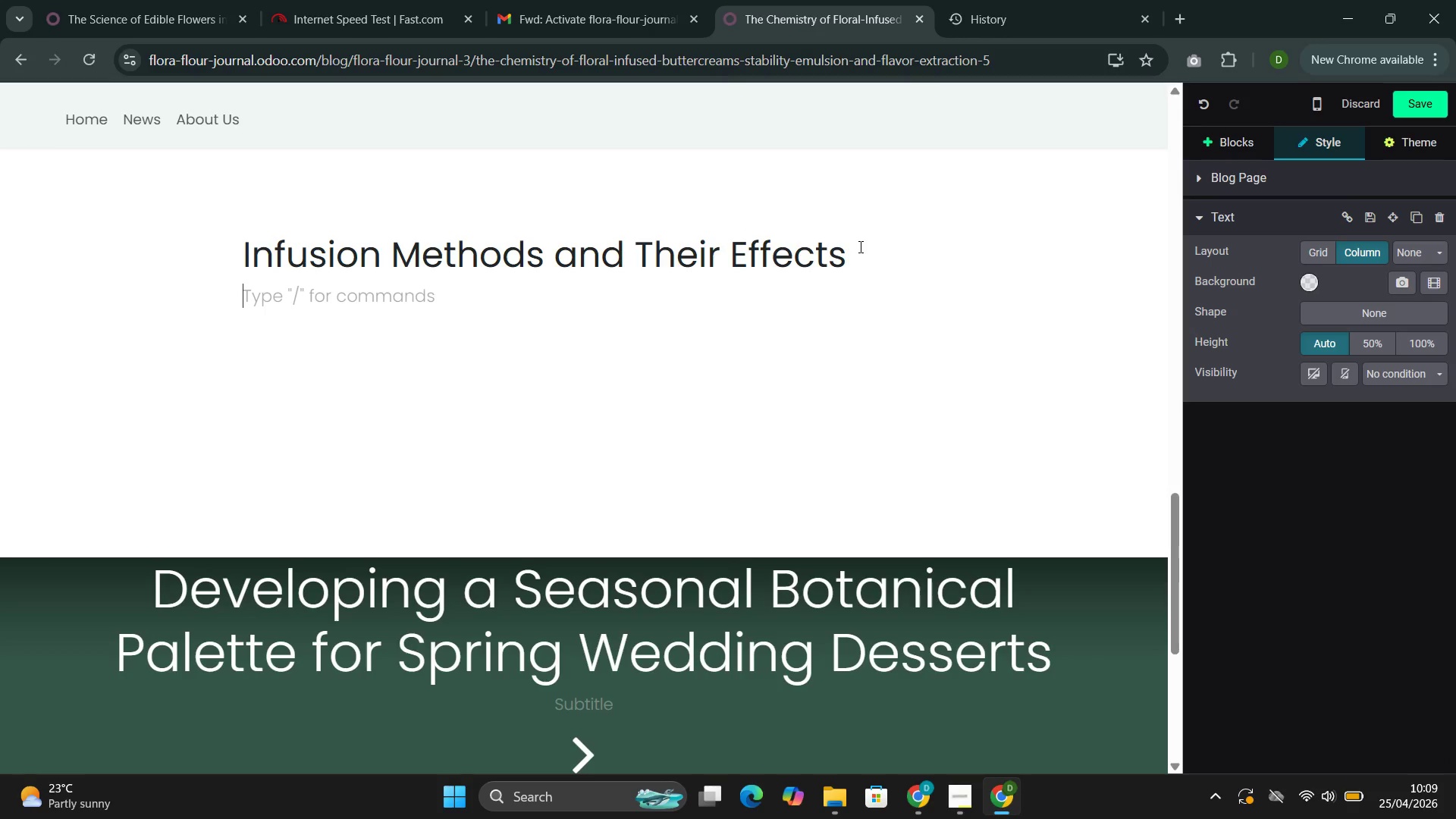 
type(The ,)
key(Backspace)
type(method used to introduce botanical flavor to bi)
key(Backspace)
type(uttercream affects not only flavor )
 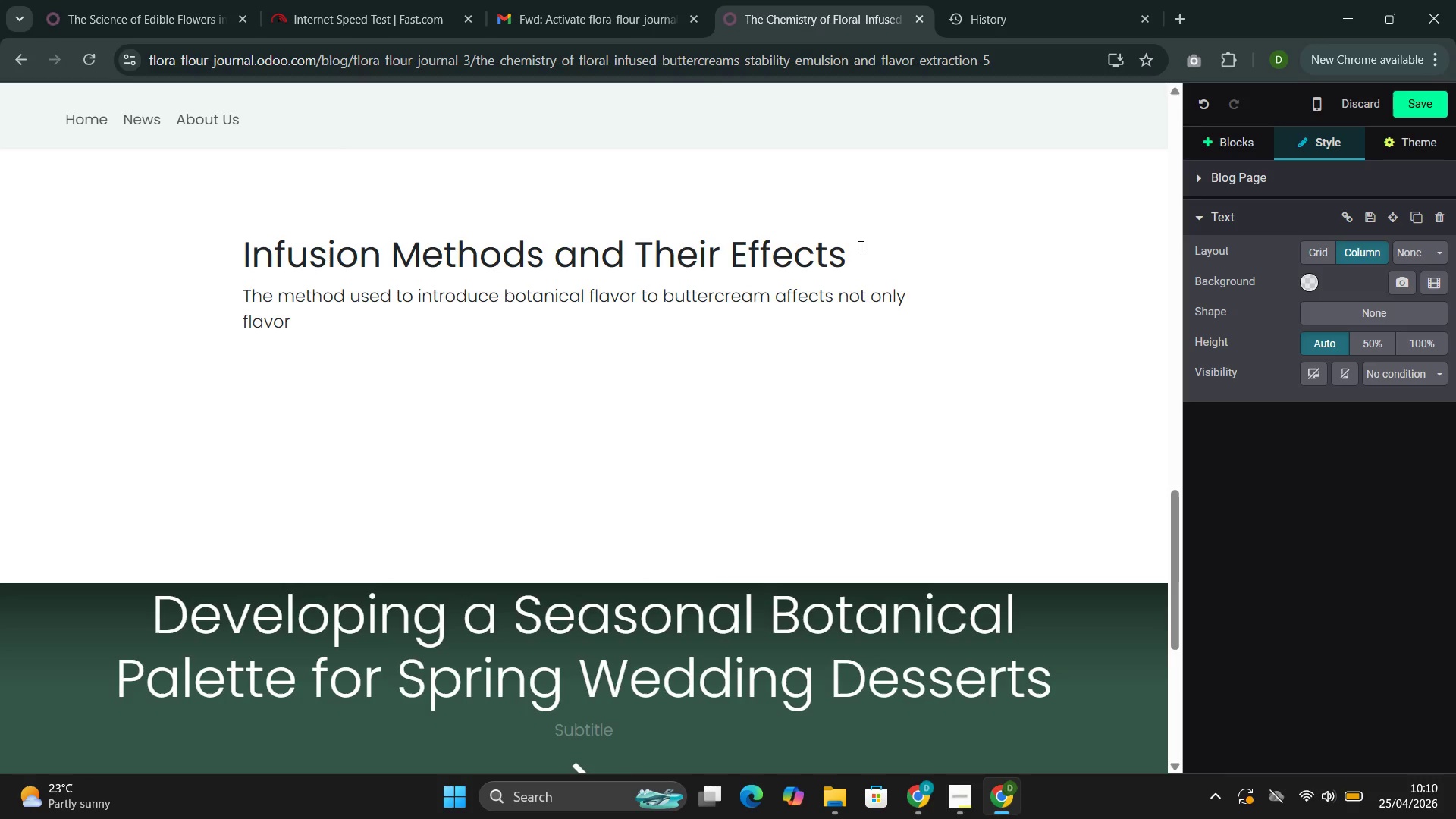 
wait(5.2)
 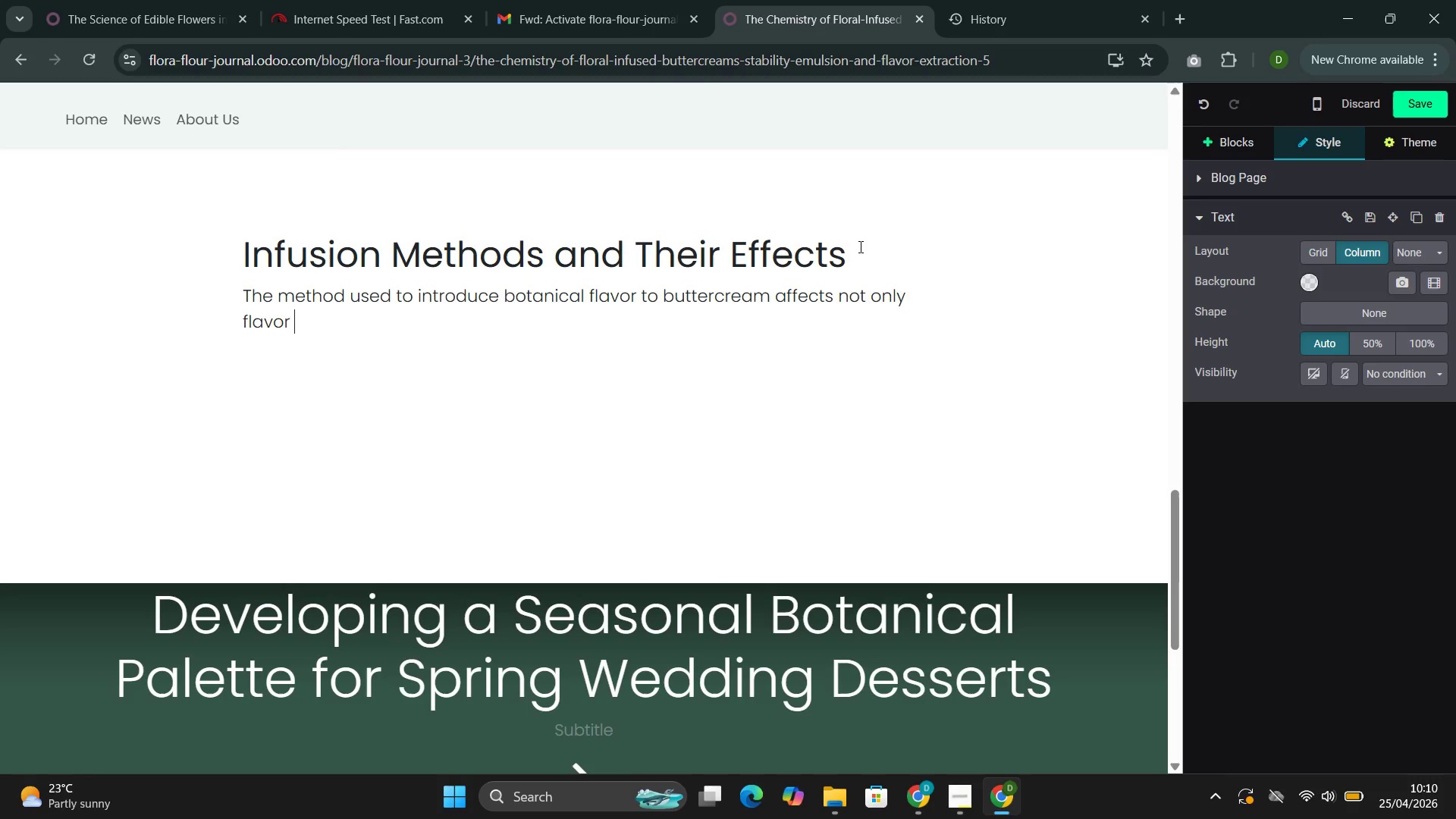 
type(inensiy biu)
key(Backspace)
key(Backspace)
type(ut also th physical stability of th emilsion:)
 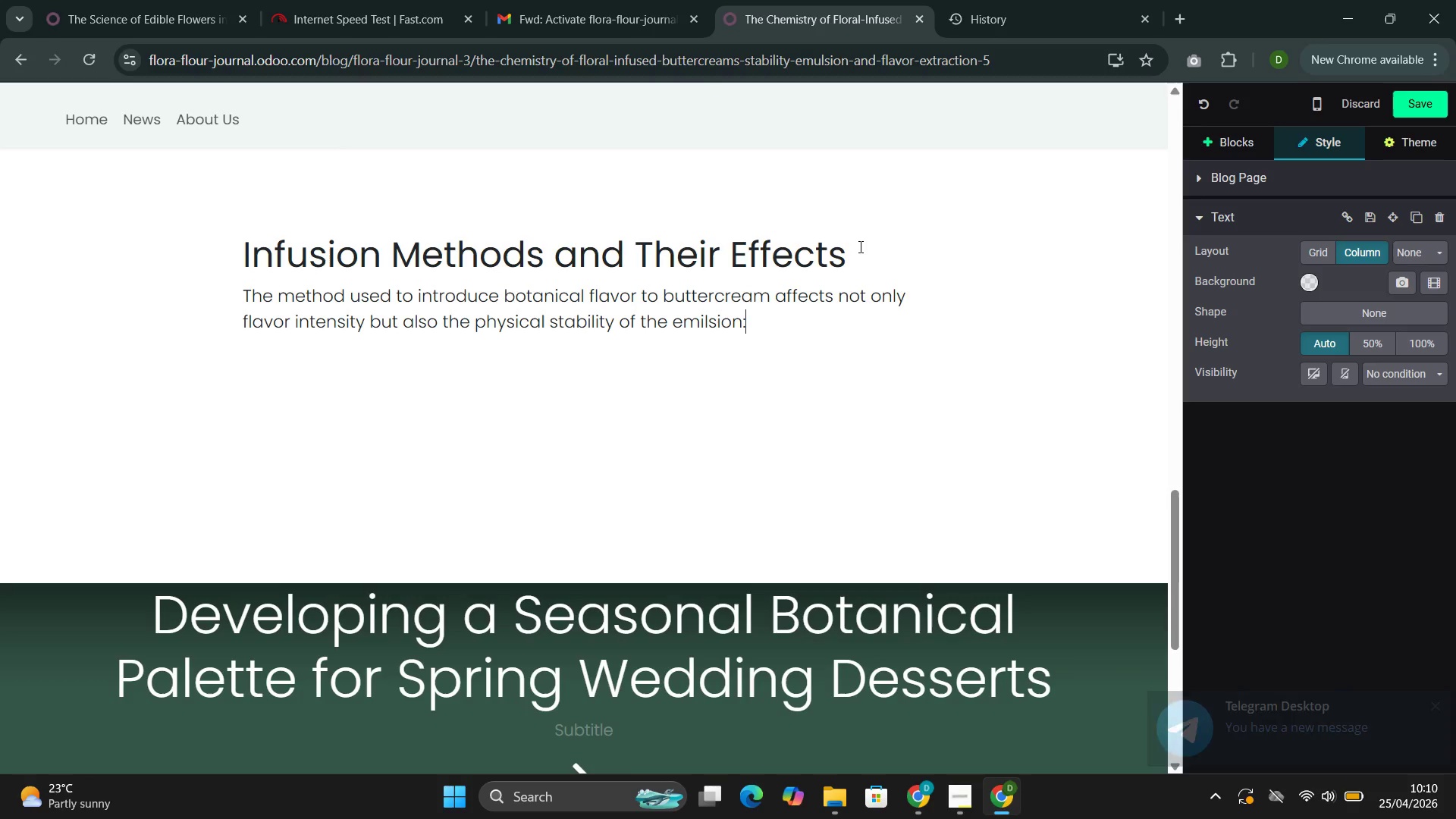 
key(Enter)
 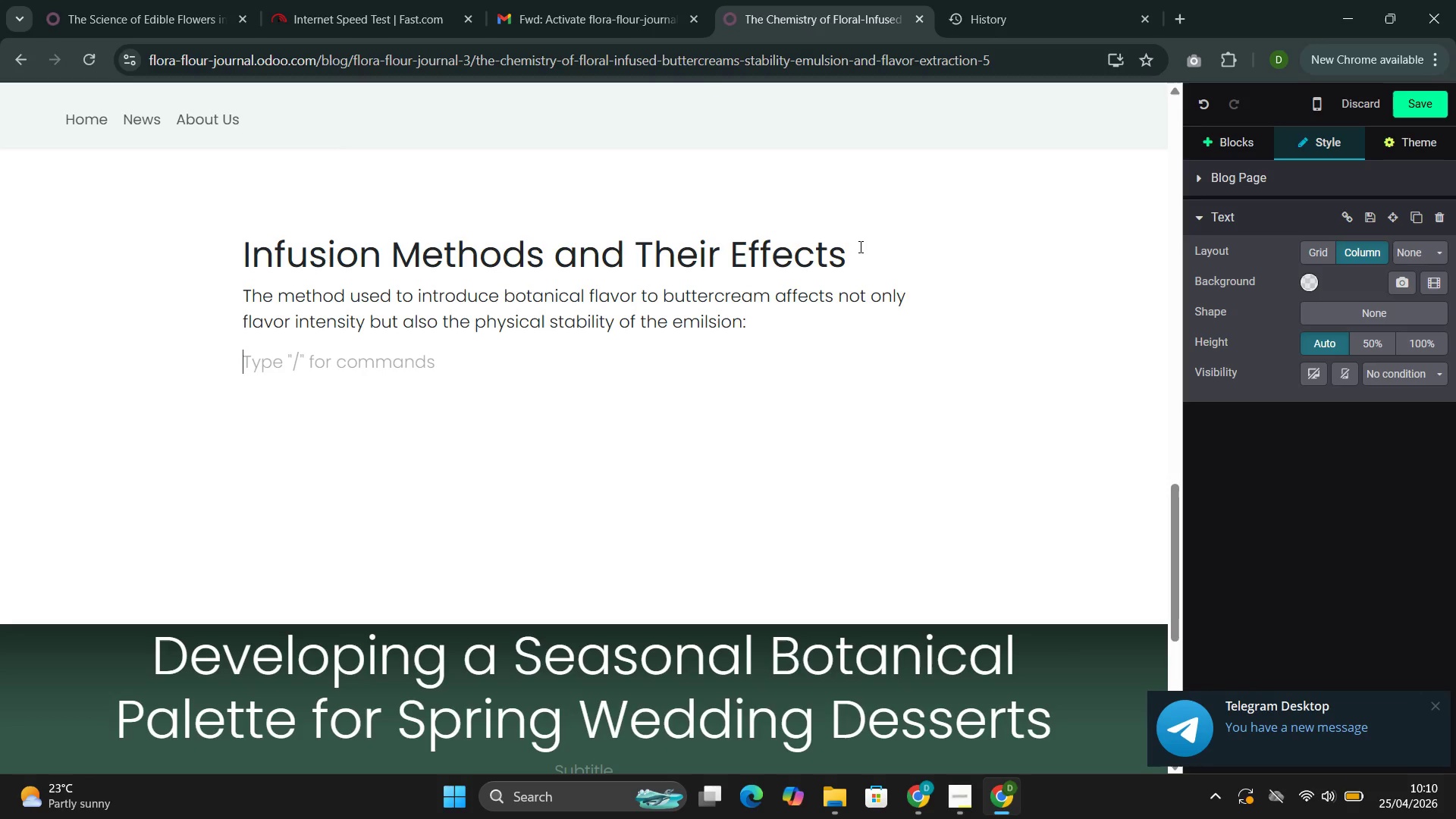 
key(Minus)
 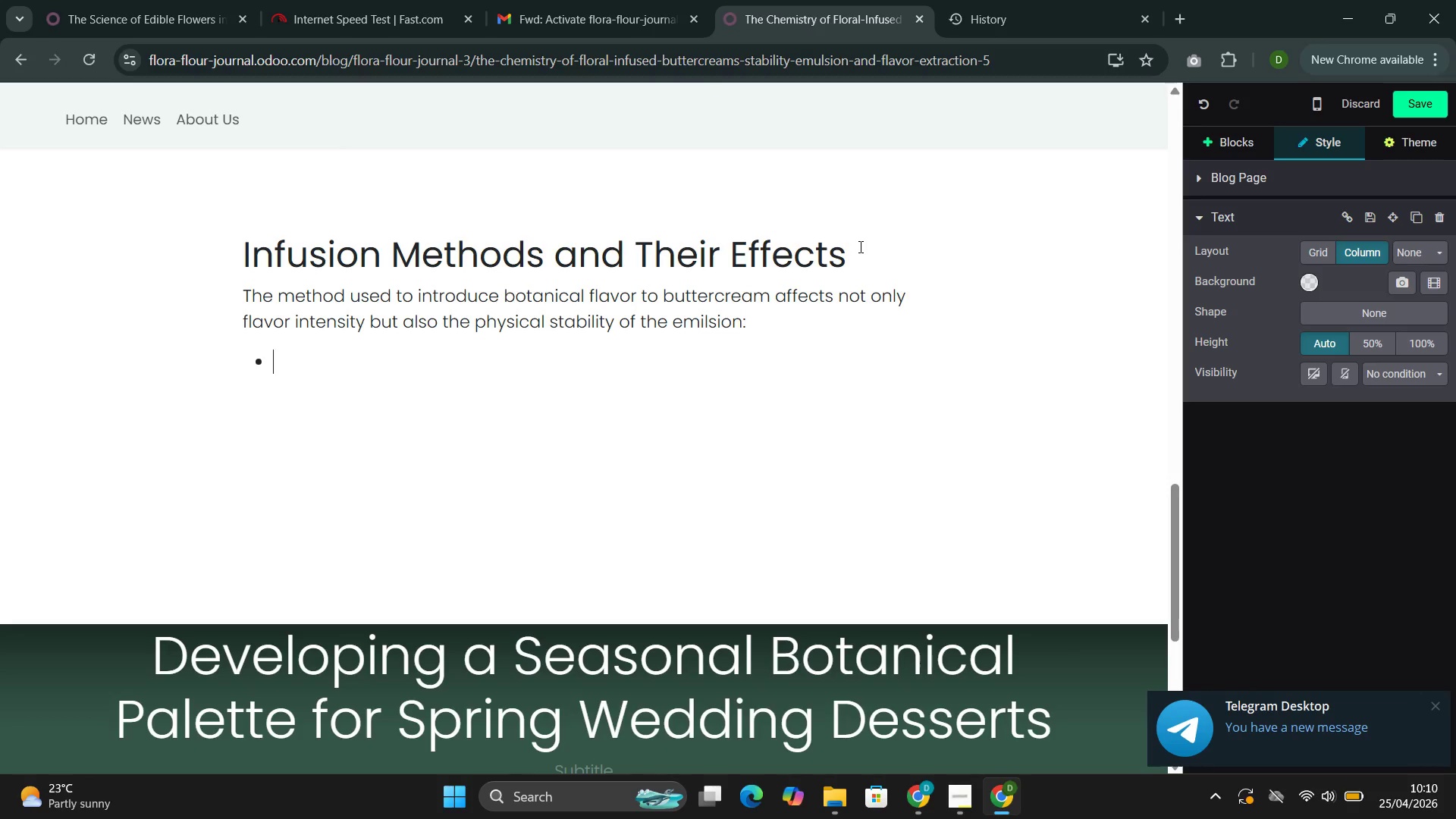 
key(Space)
 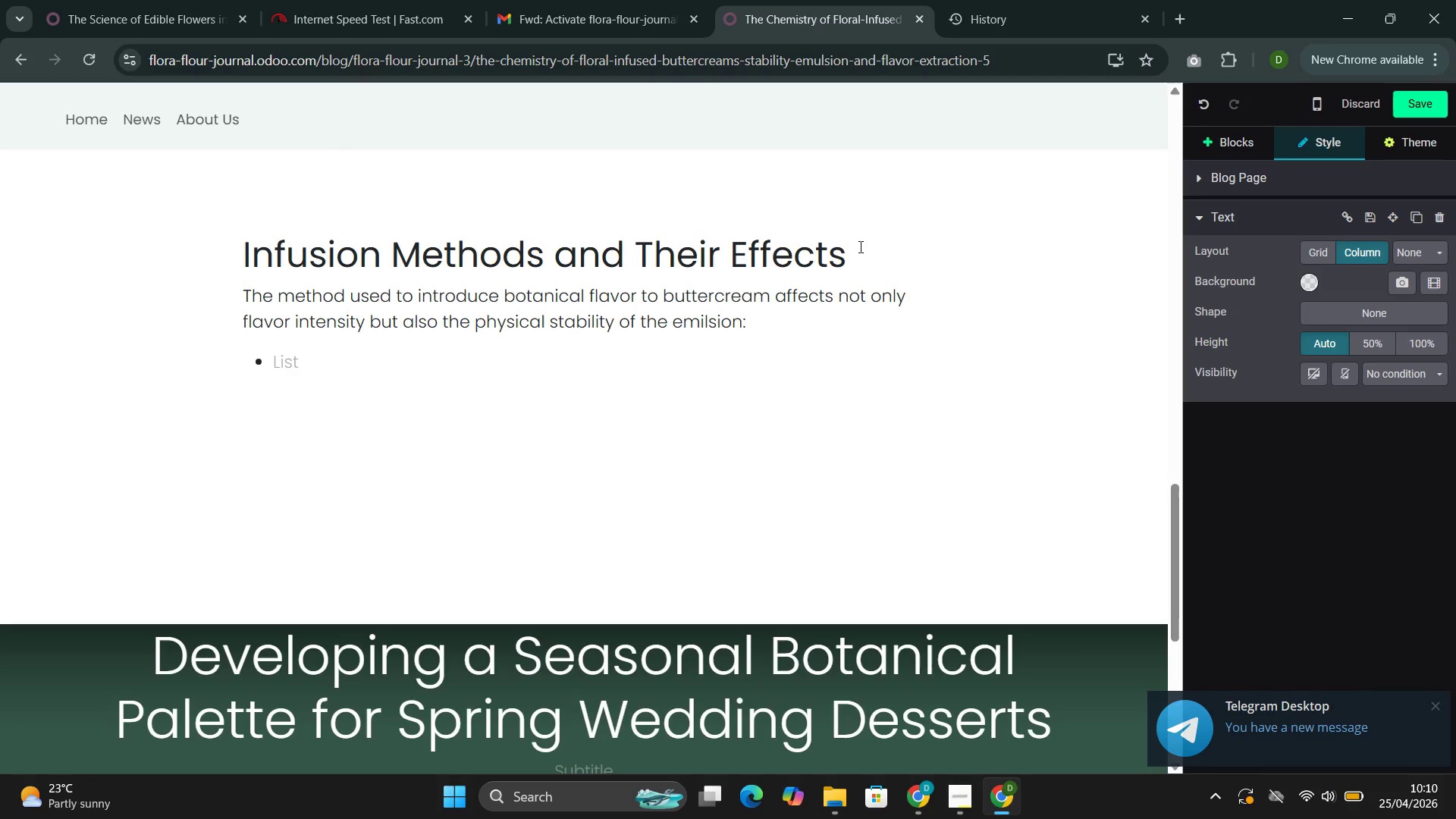 
type(Cold )
 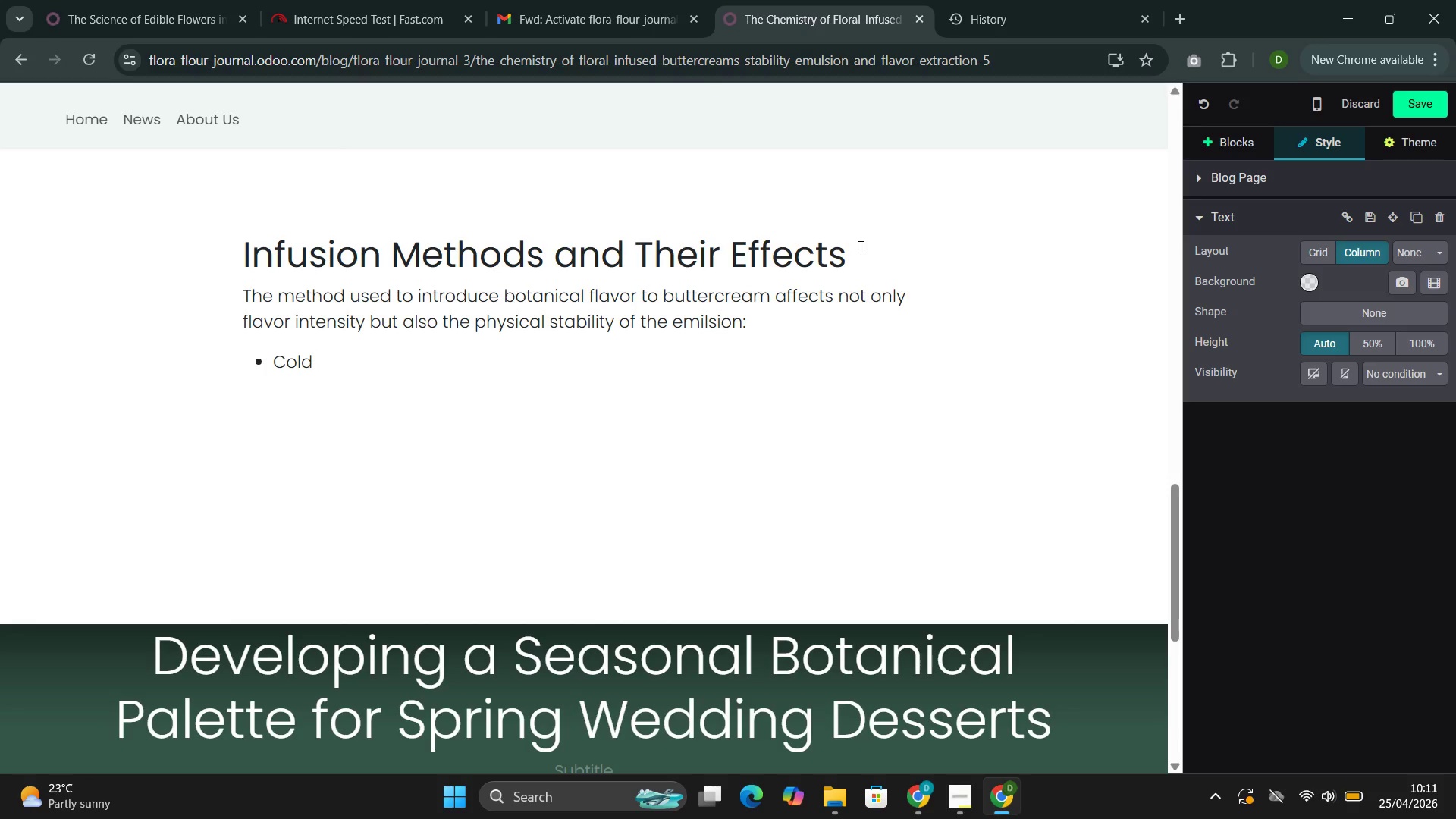 
wait(12.31)
 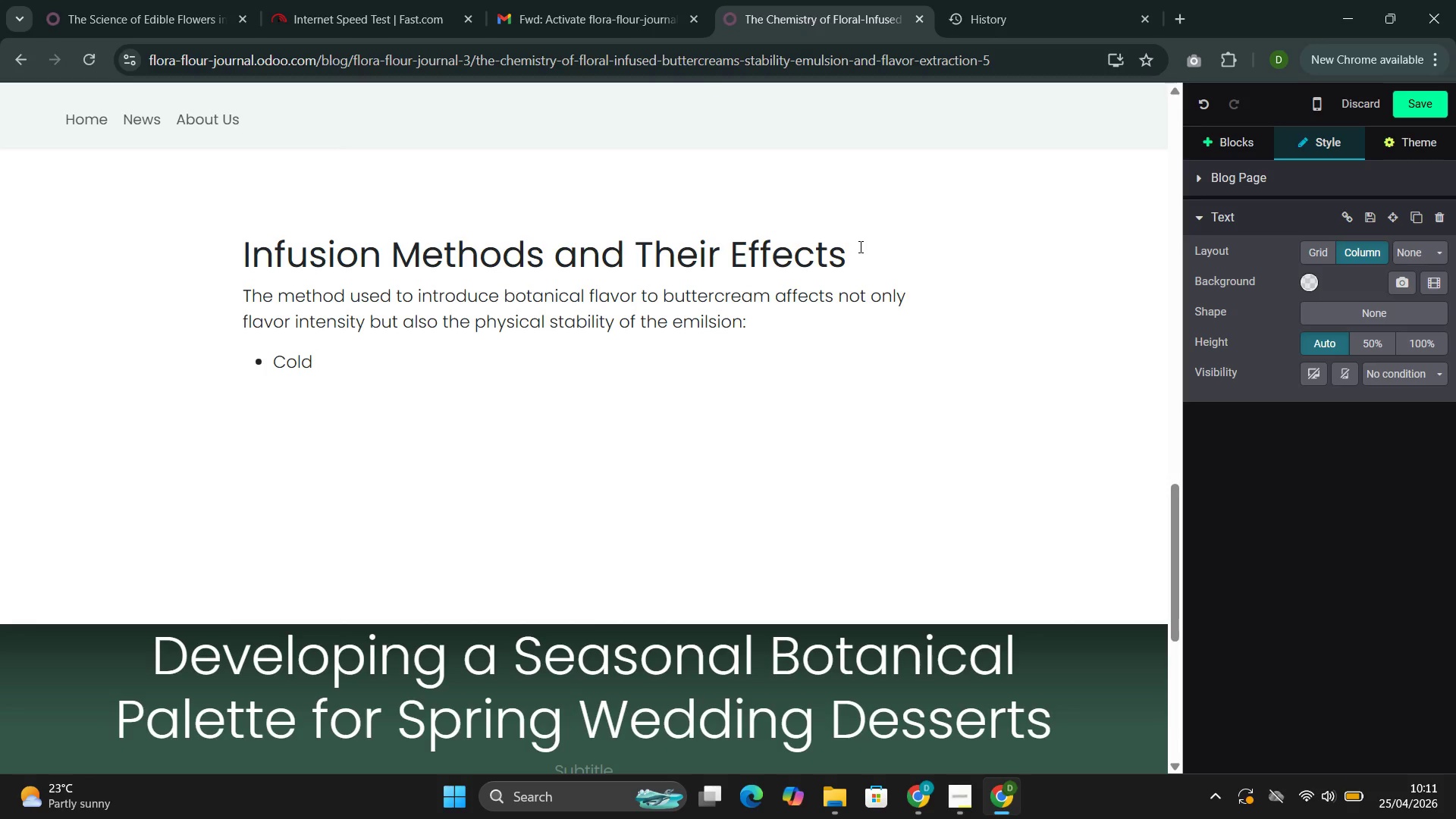 
type(Influsion )
 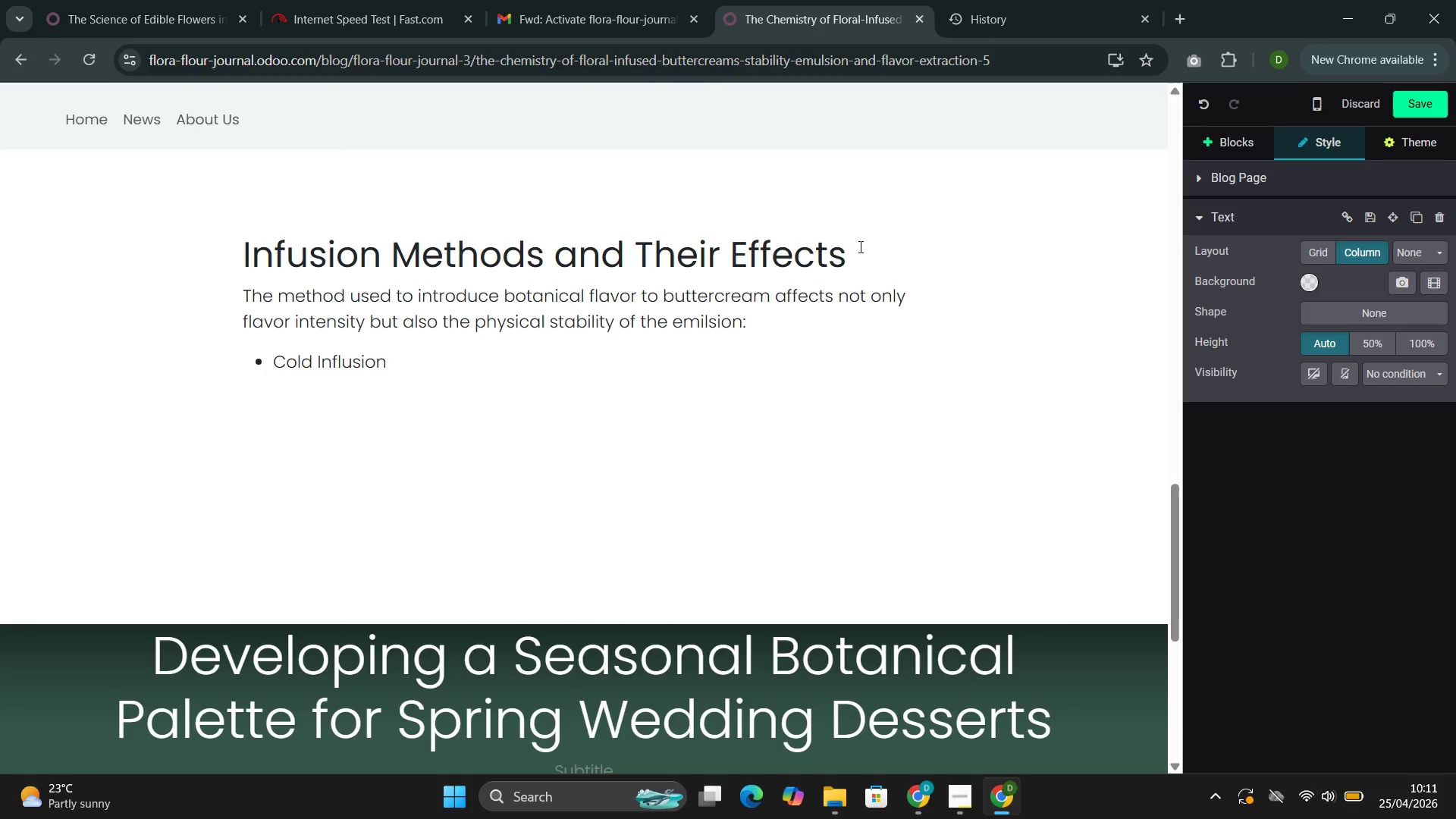 
type(())
 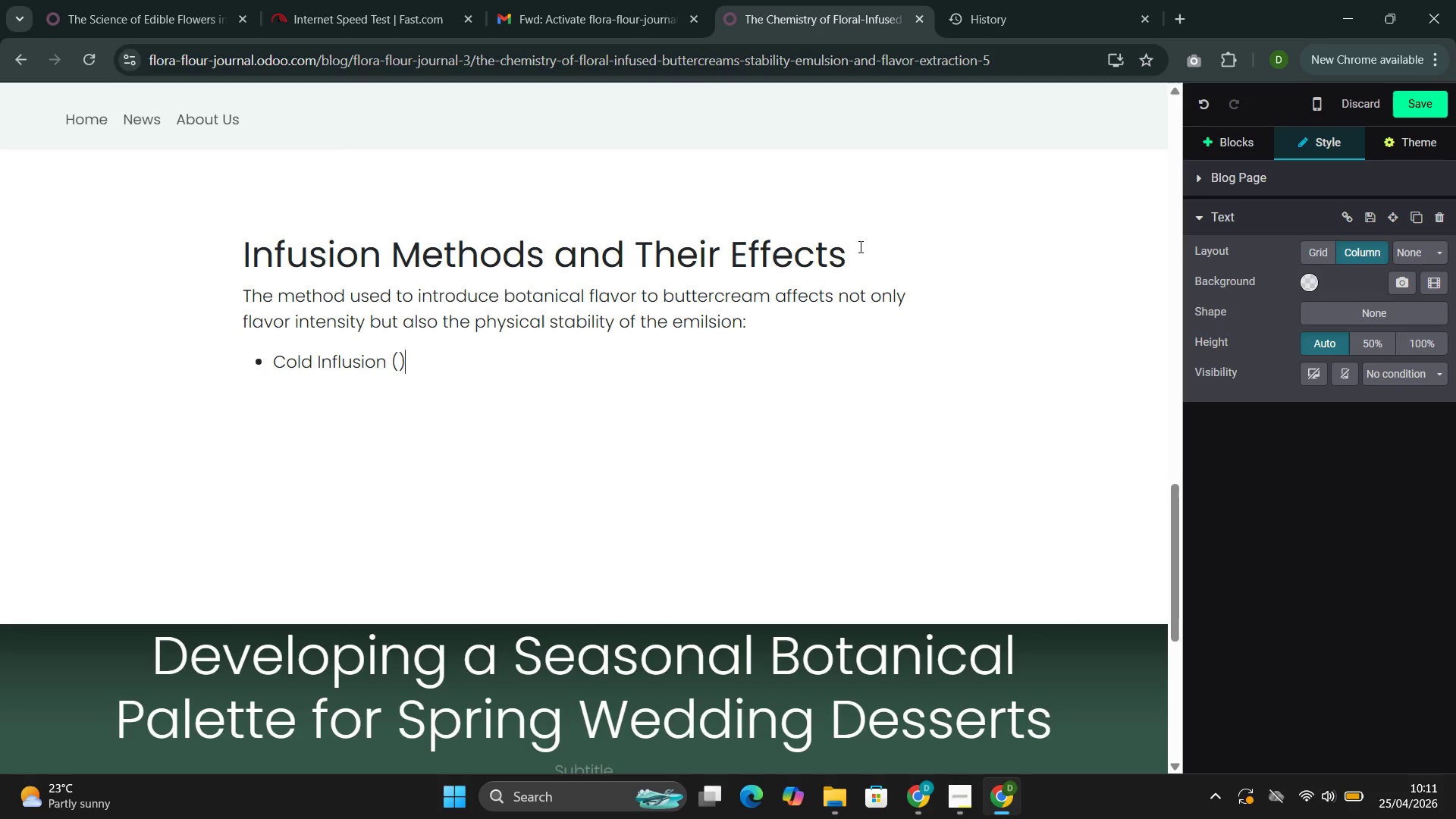 
key(ArrowLeft)
 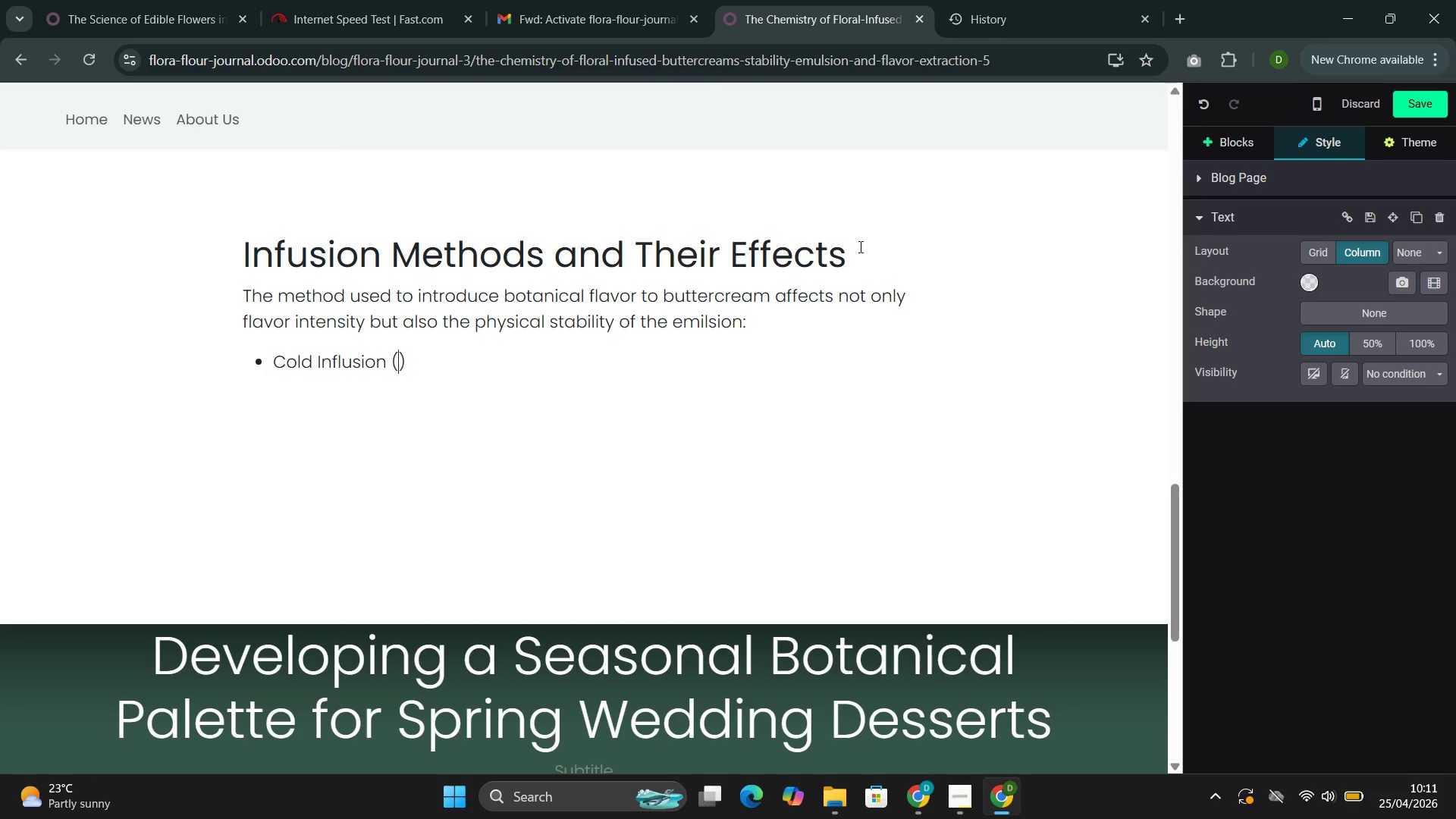 
type(steeo\)
key(Backspace)
key(Backspace)
type(ping betanicl)
key(Backspace)
type(als in cl)
key(Backspace)
type(old butter for14-48 hours)
 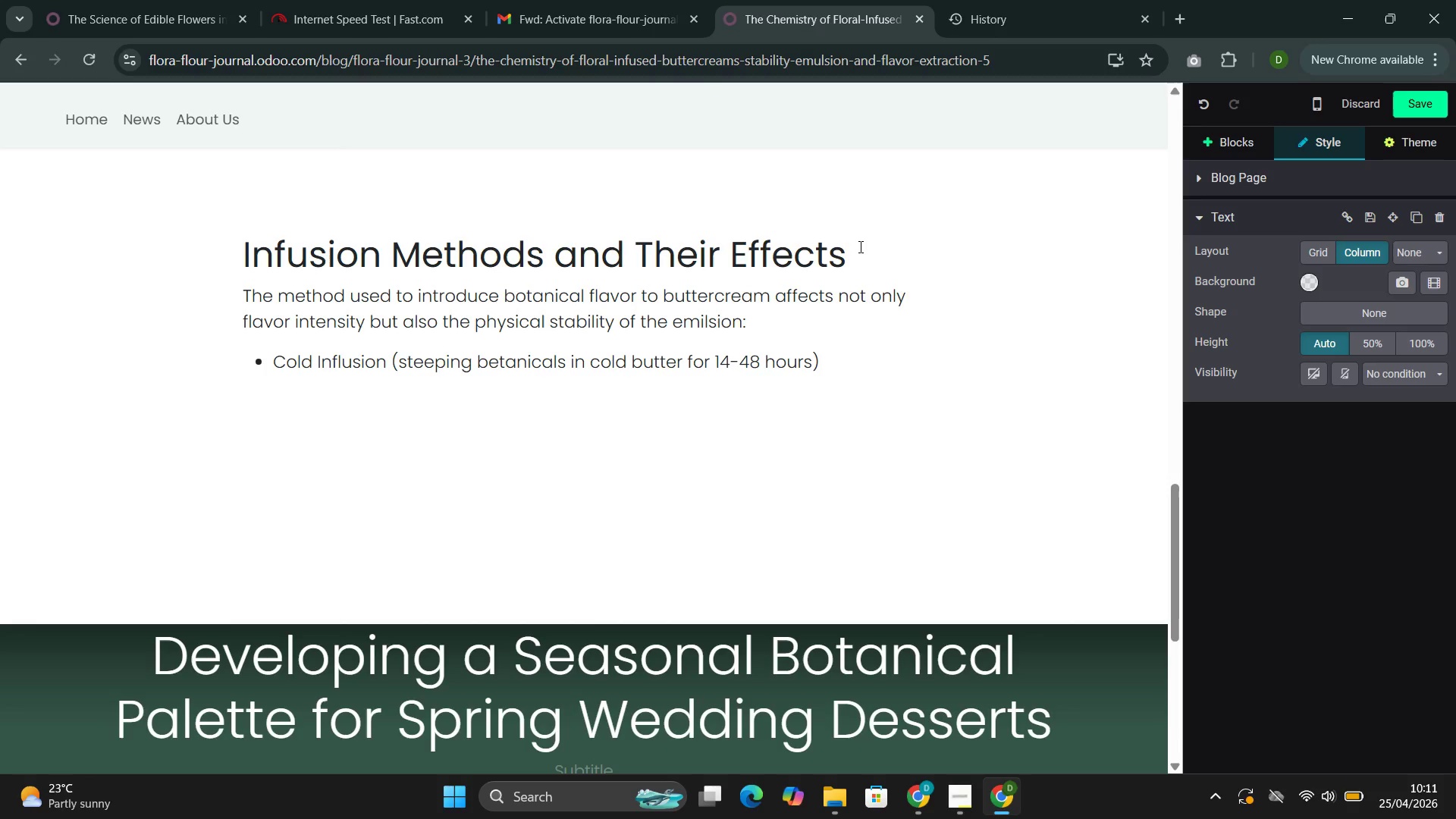 
key(ArrowRight)
 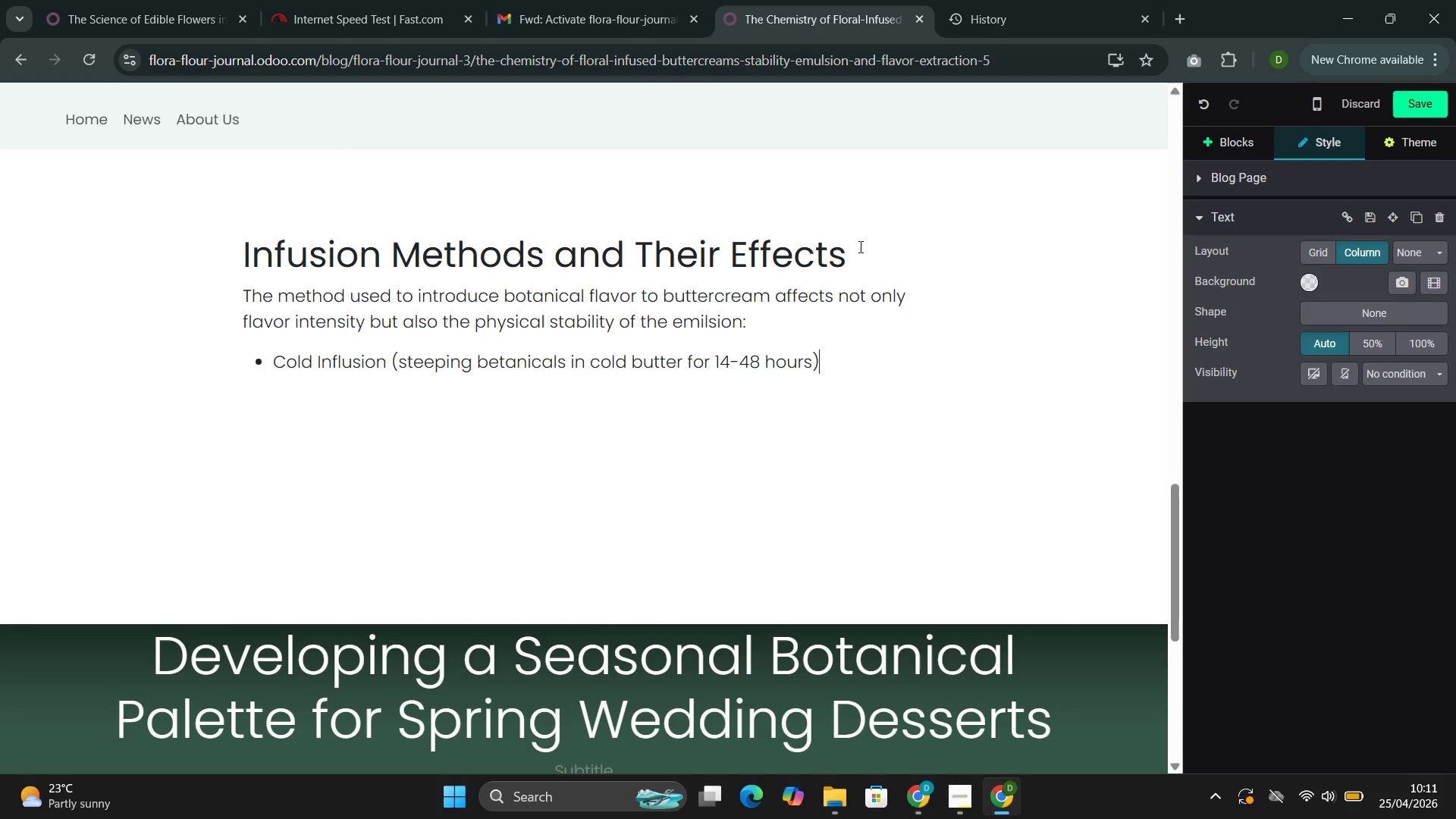 
type(: EXtracts primarily fat-solible aromatic compounds )
key(Backspace)
type(. Prodi)
key(Backspace)
type(uces subtle, roundede)
key(Backspace)
type( flavor with minin)
key(Backspace)
type(mal impact on emulsion stability. U)
key(Backspace)
type(Out)
key(Backspace)
type(r preferred method for re)
key(Backspace)
type(os and lavra)
key(Backspace)
key(Backspace)
type(nder.)
 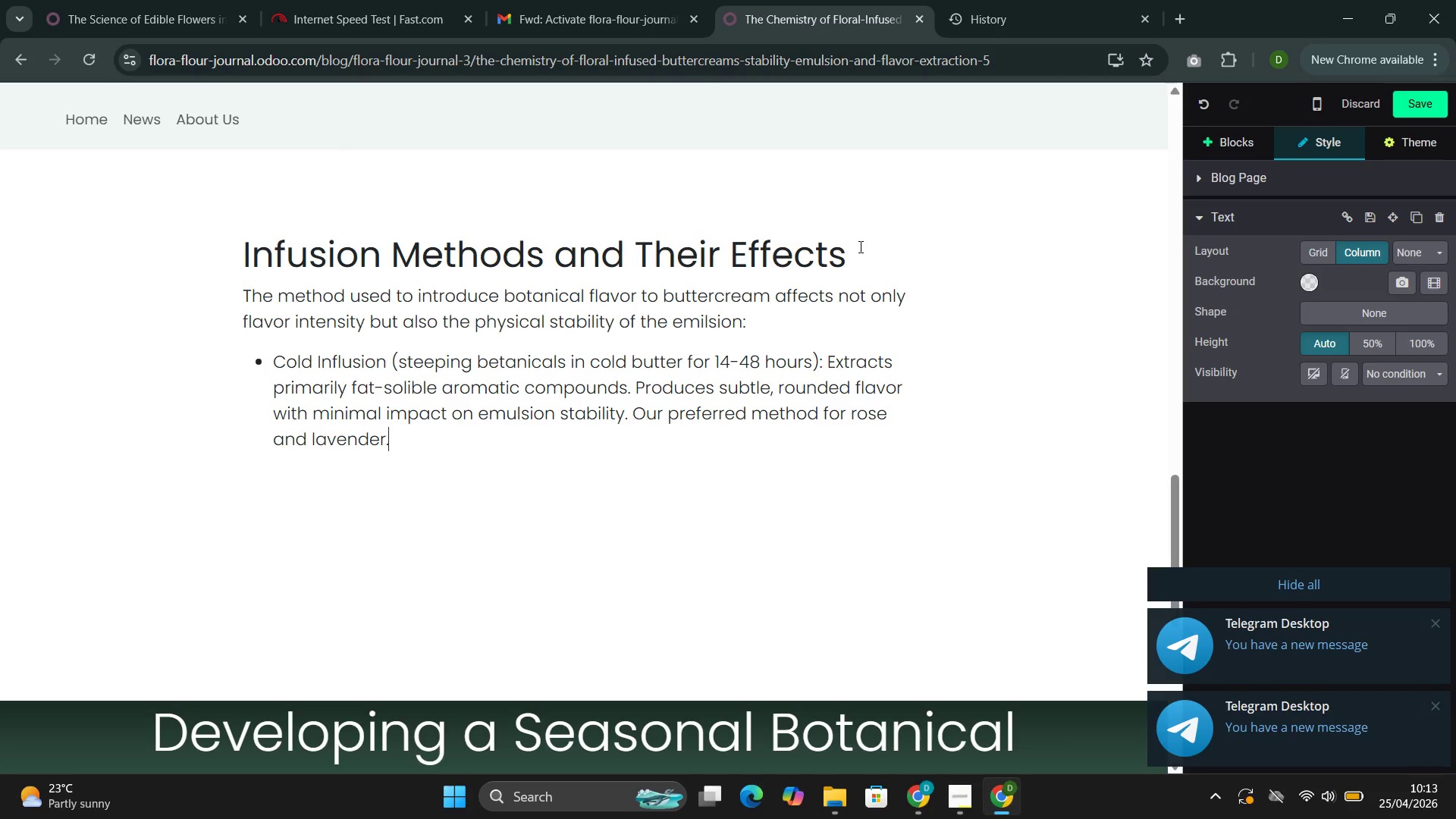 
key(Enter)
 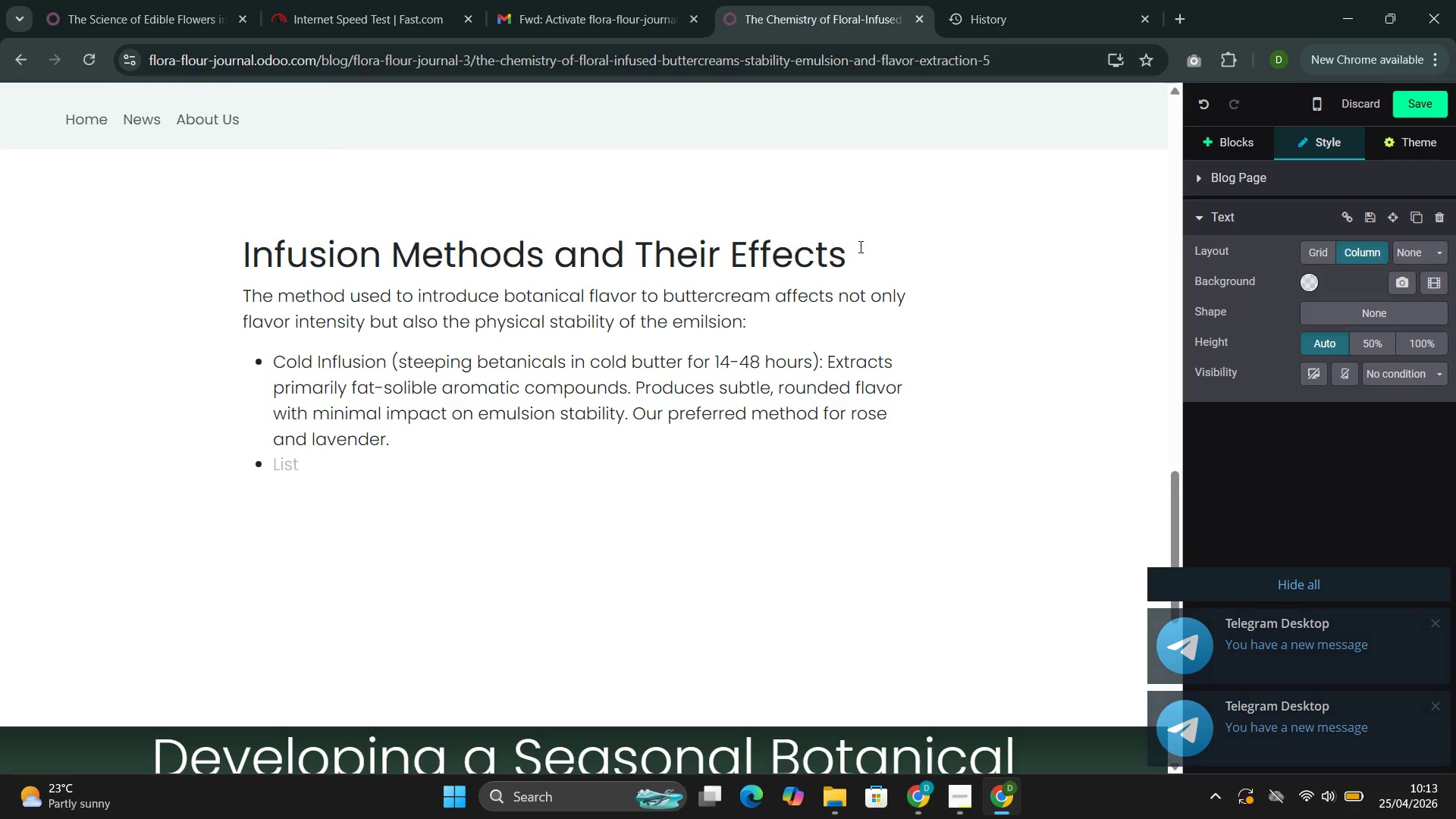 
type(Syrup infud)
key(Backspace)
type(sion ())
 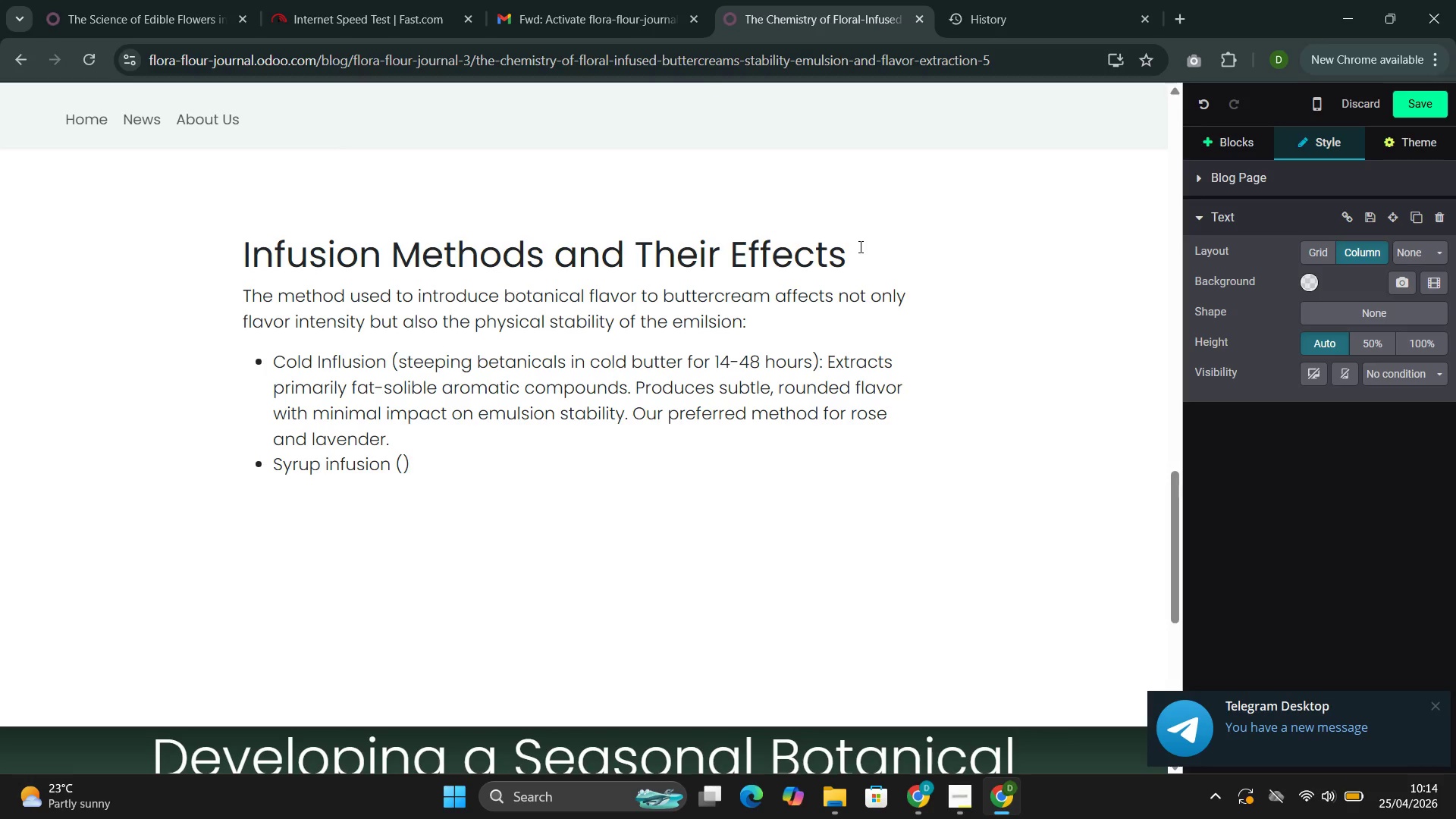 
key(ArrowLeft)
 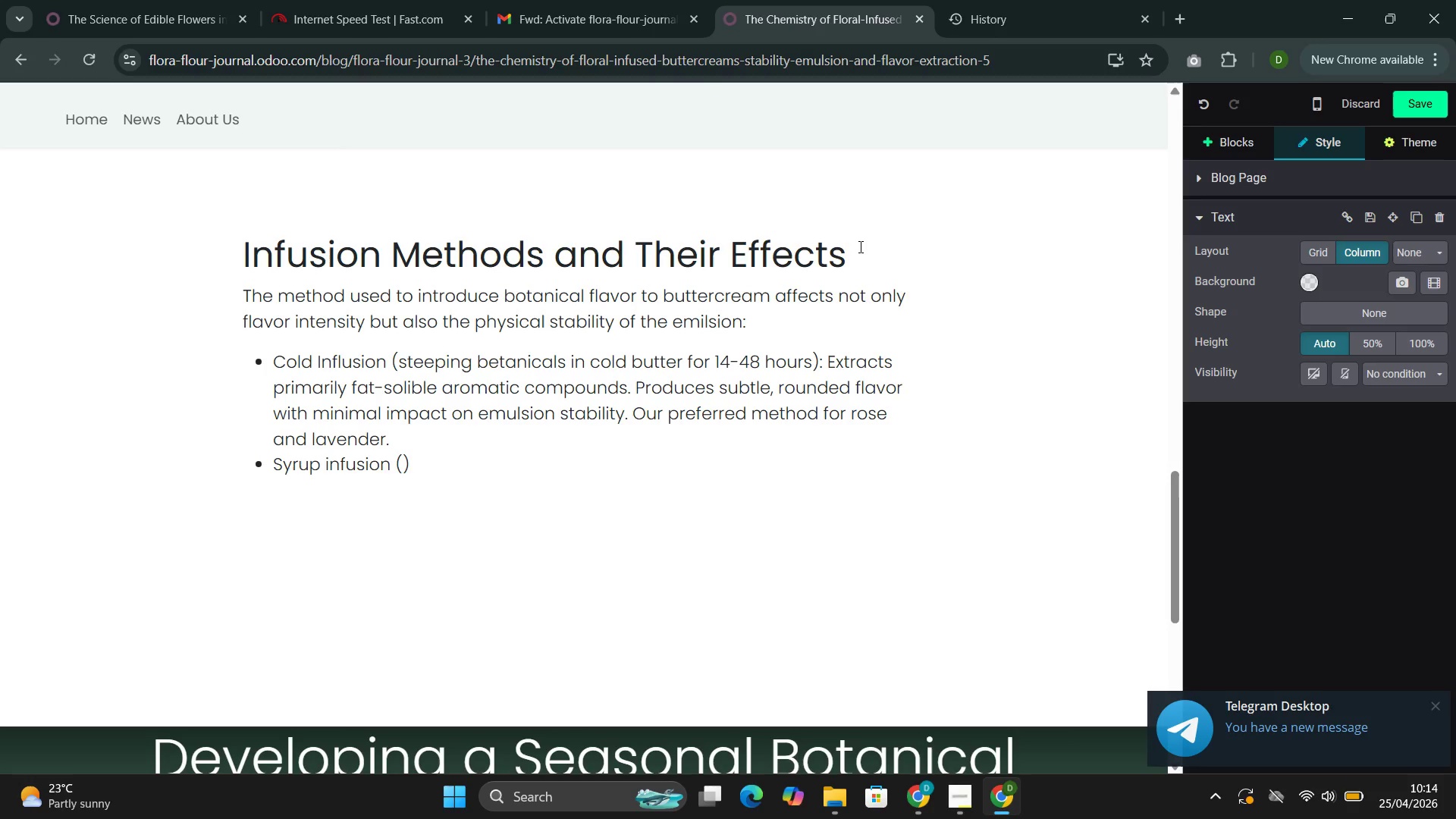 
type(steeo)
key(Backspace)
type(ping )
 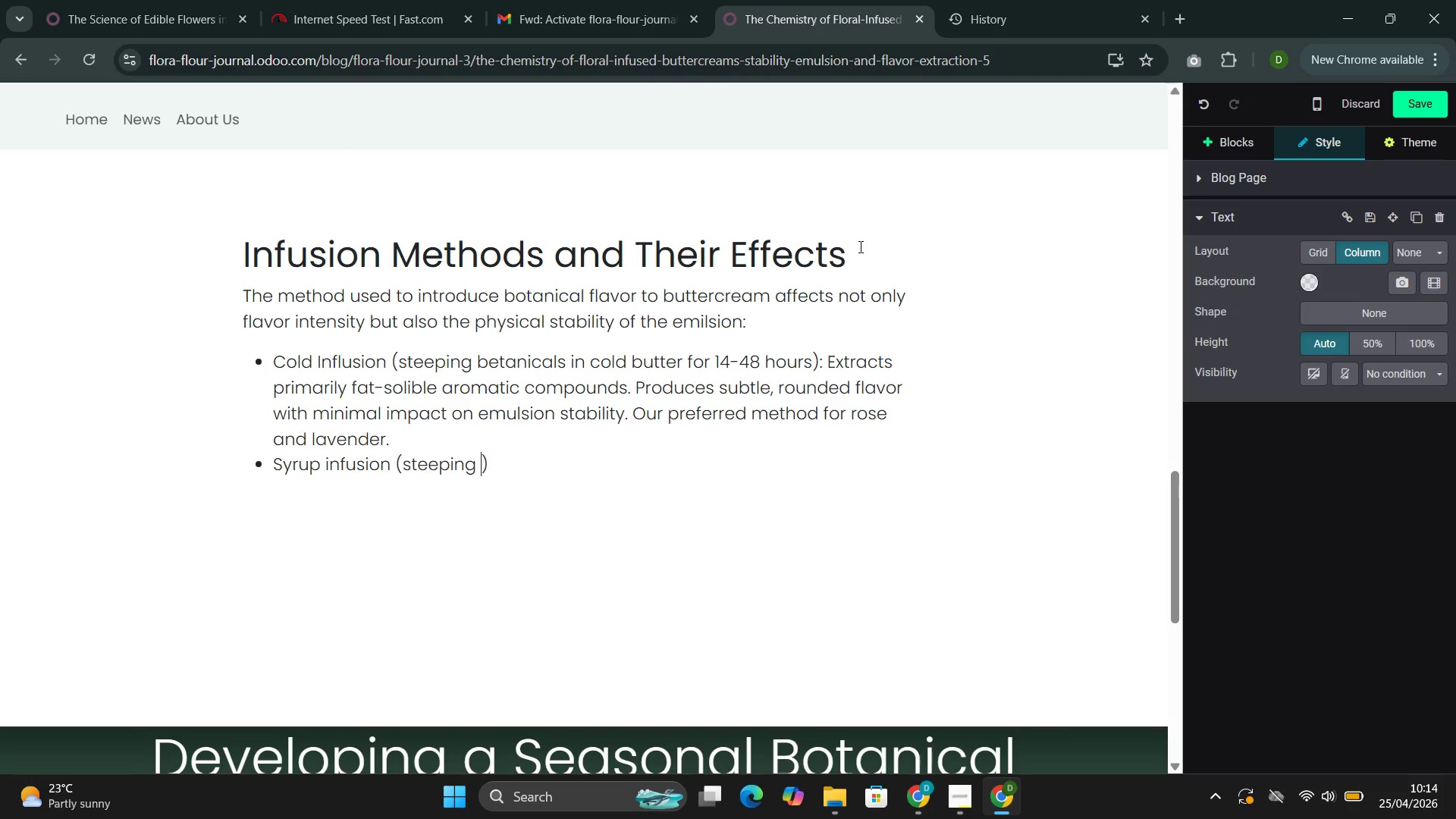 
wait(7.56)
 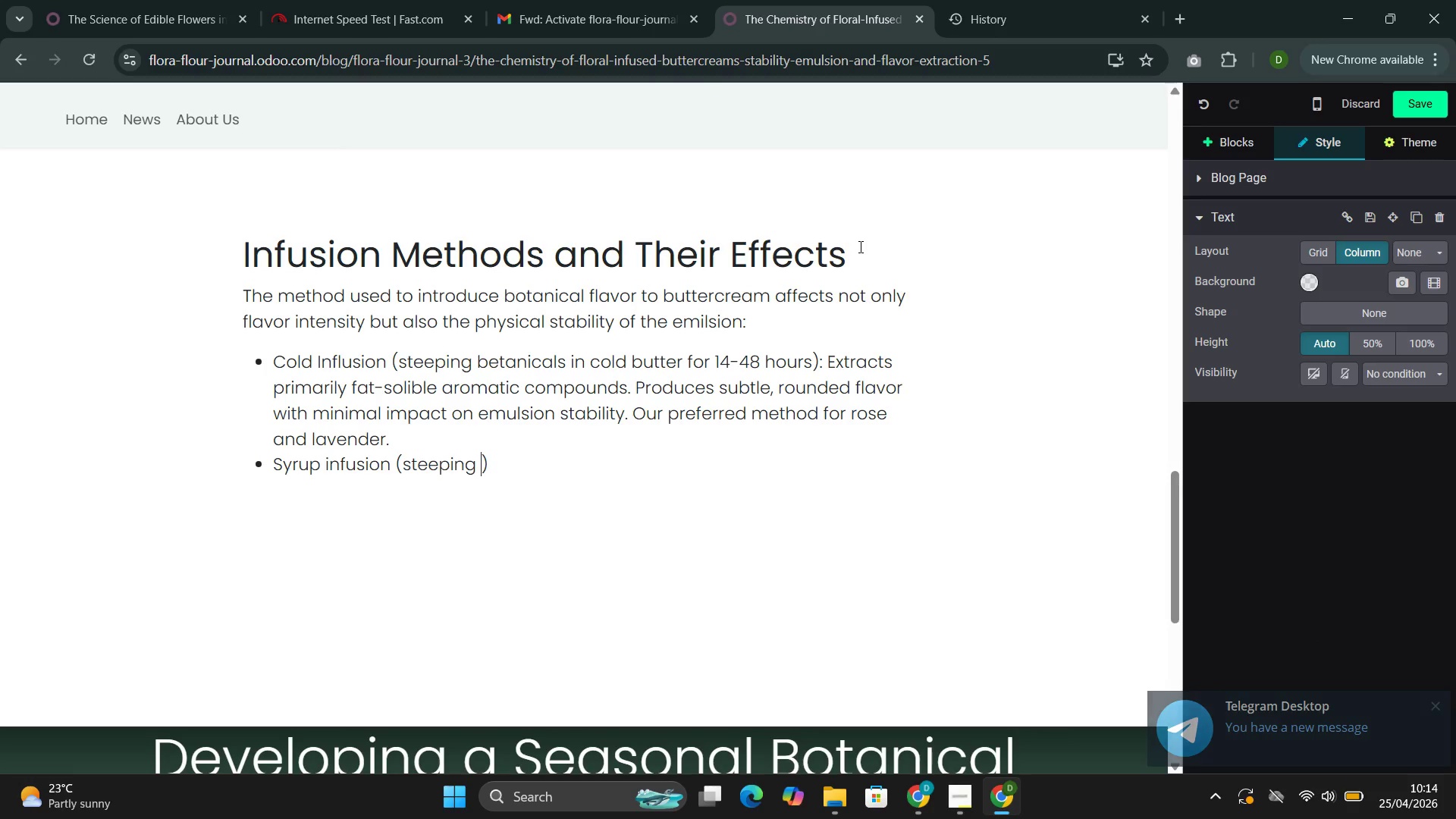 
type(botanicals o)
key(Backspace)
type(in simple syrup, then coolin)
 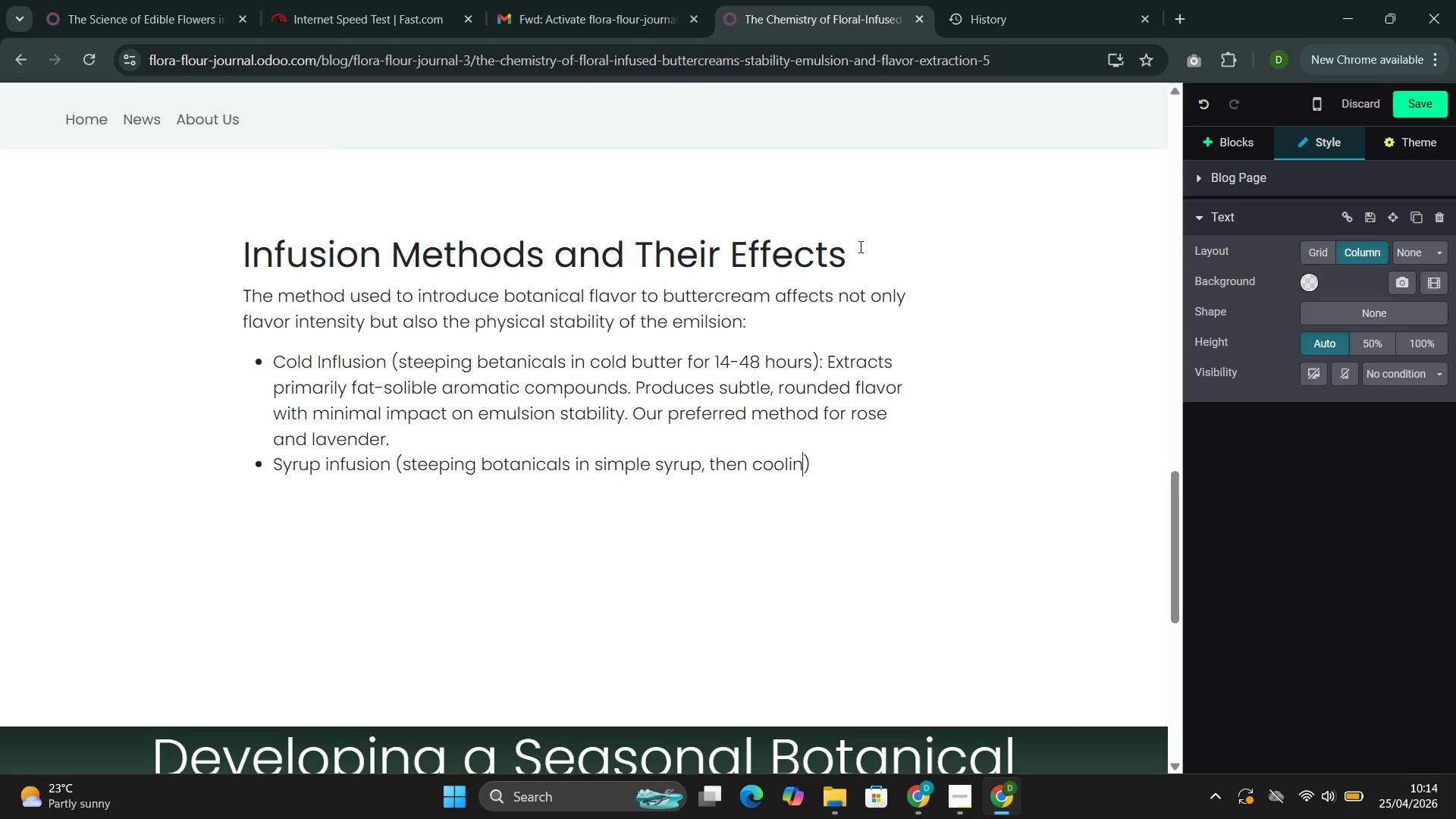 
wait(11.34)
 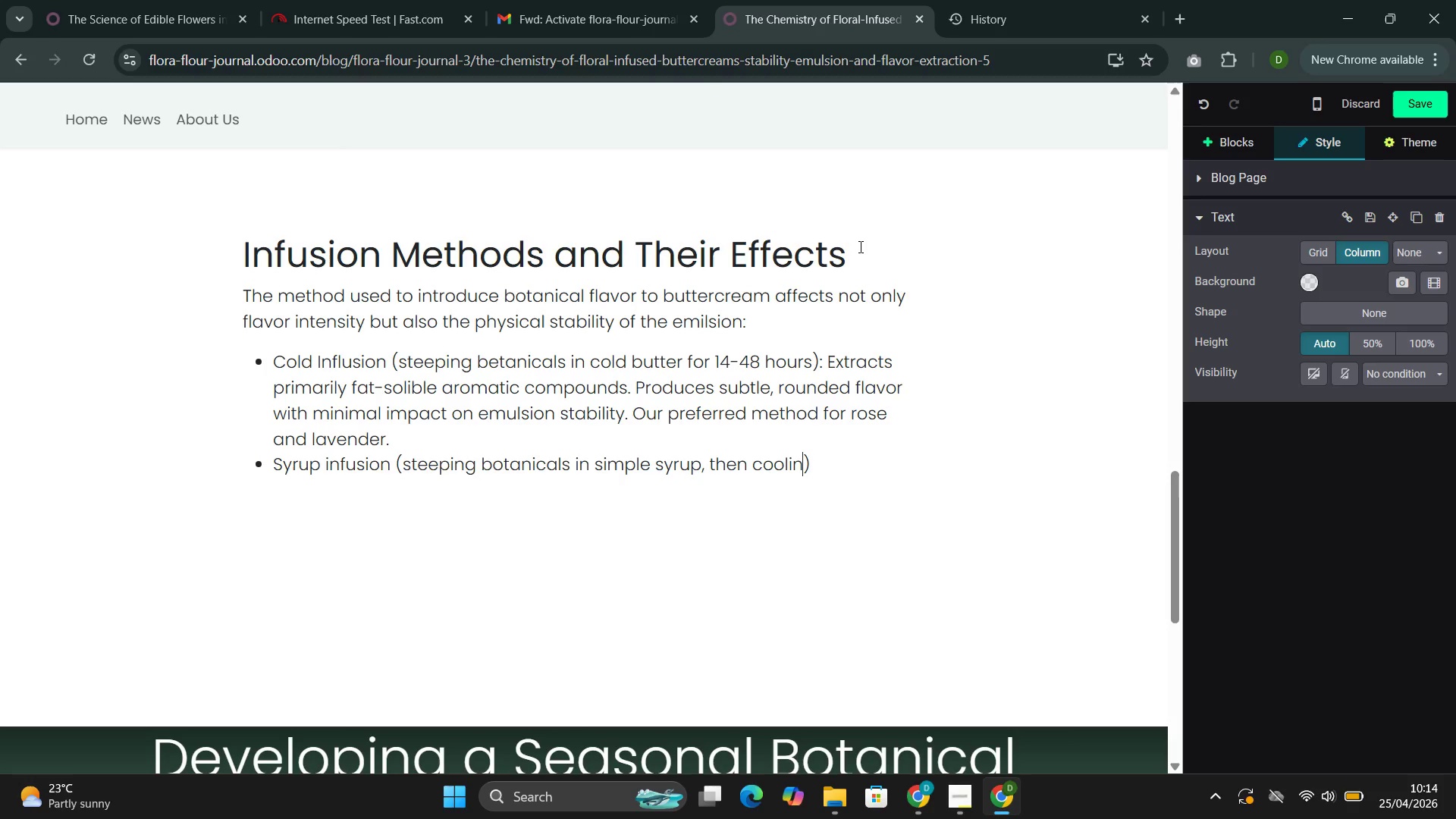 
key(G)
 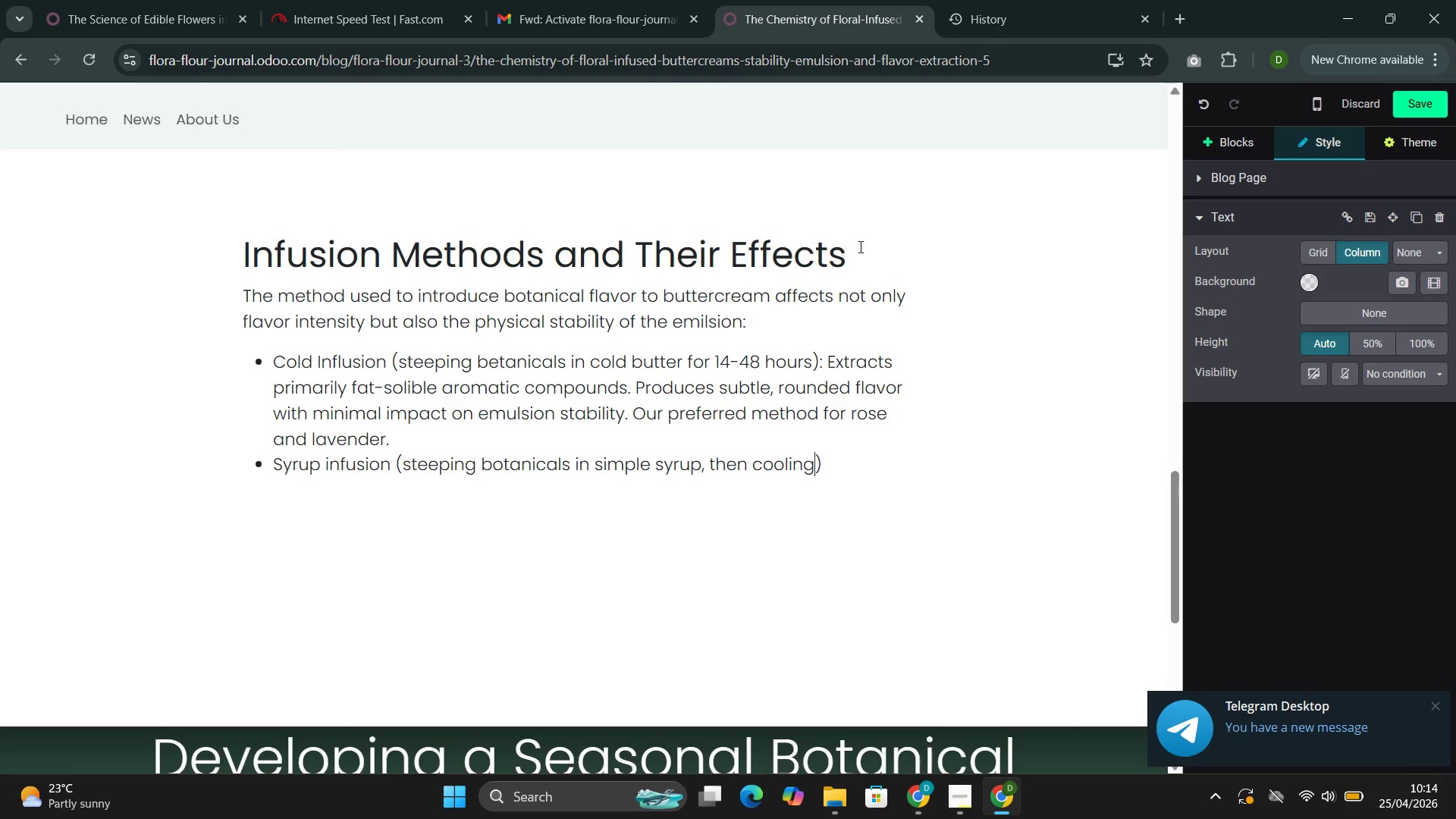 
key(Space)
 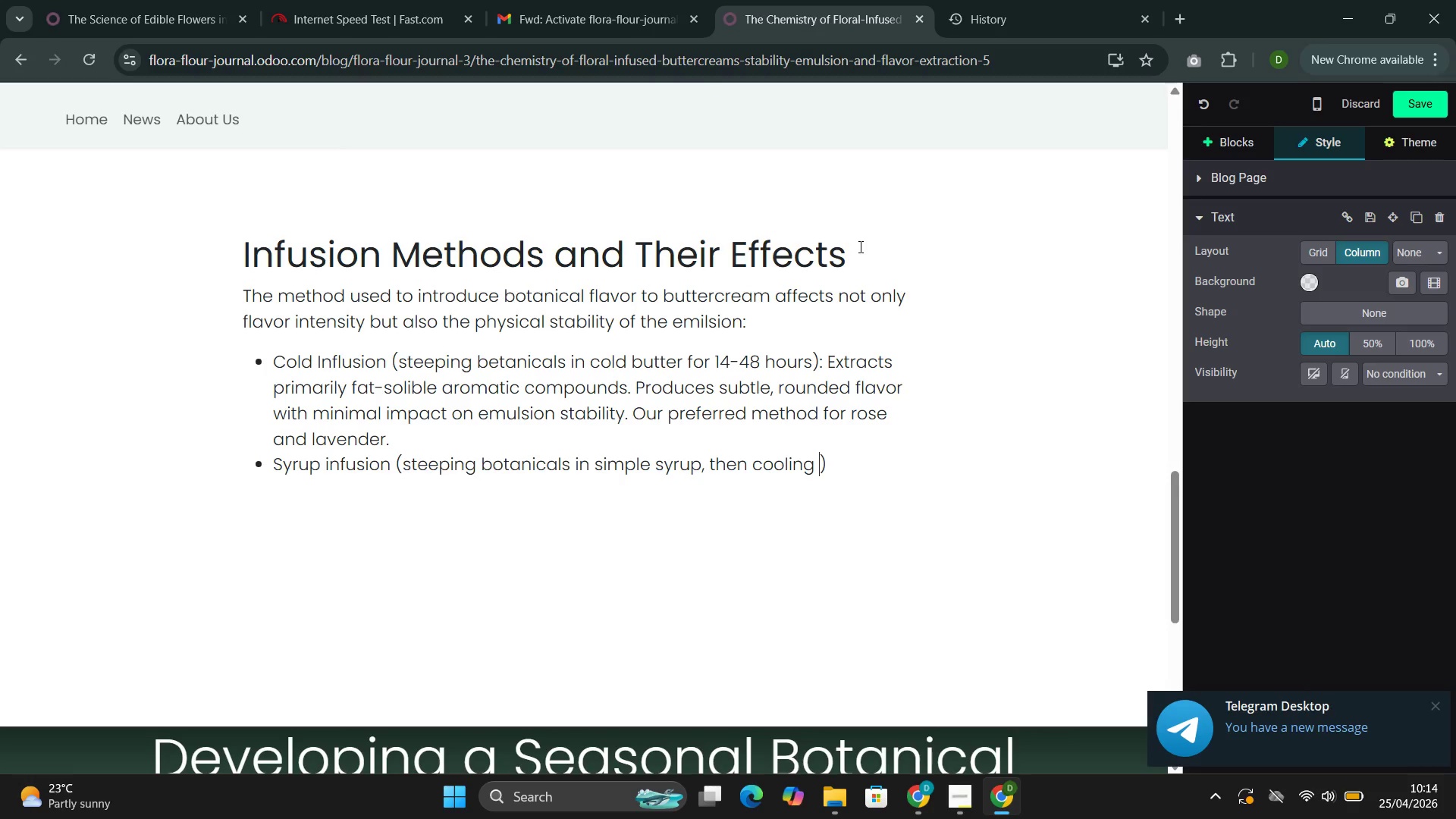 
key(Backspace)
 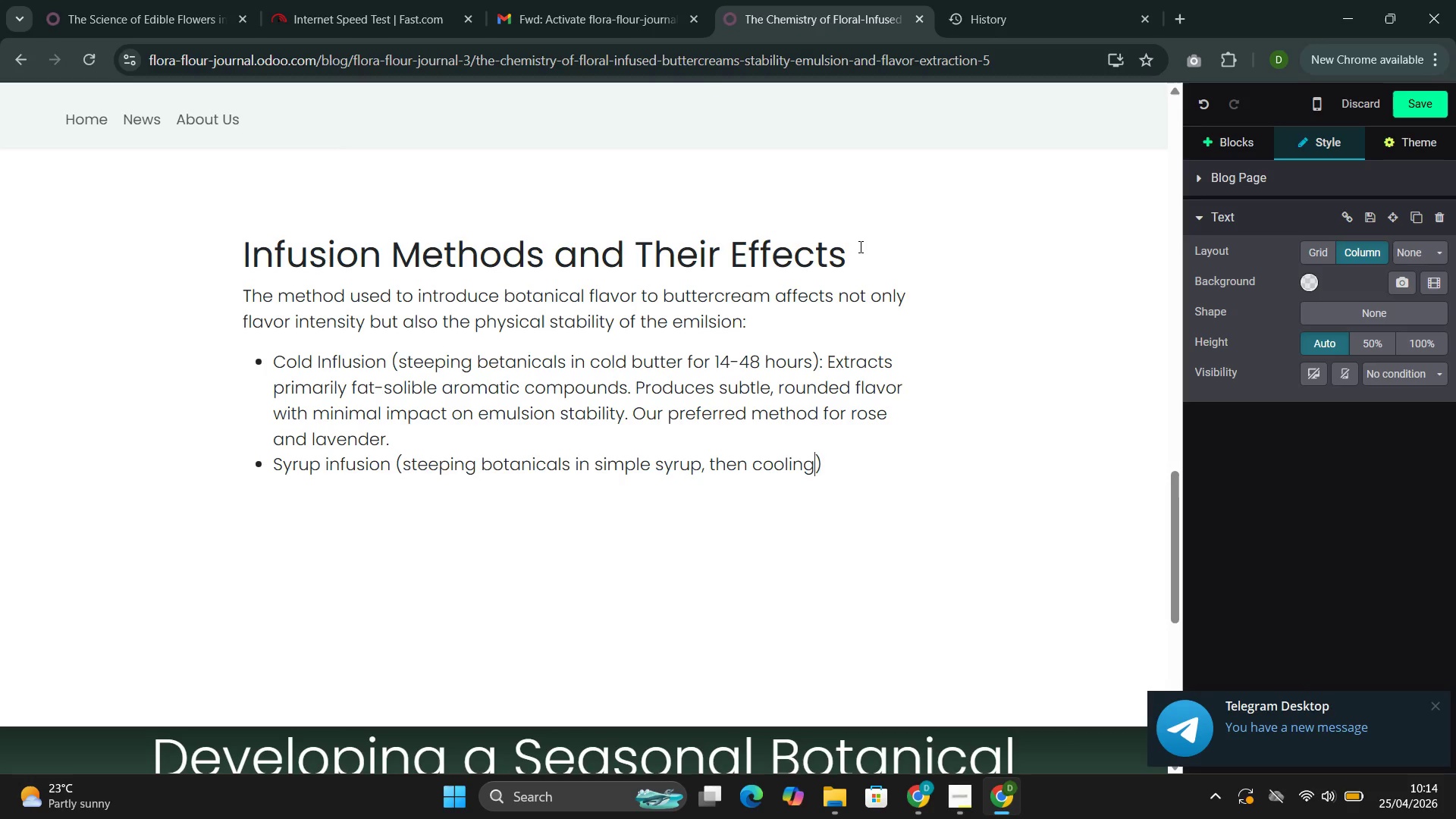 
key(ArrowRight)
 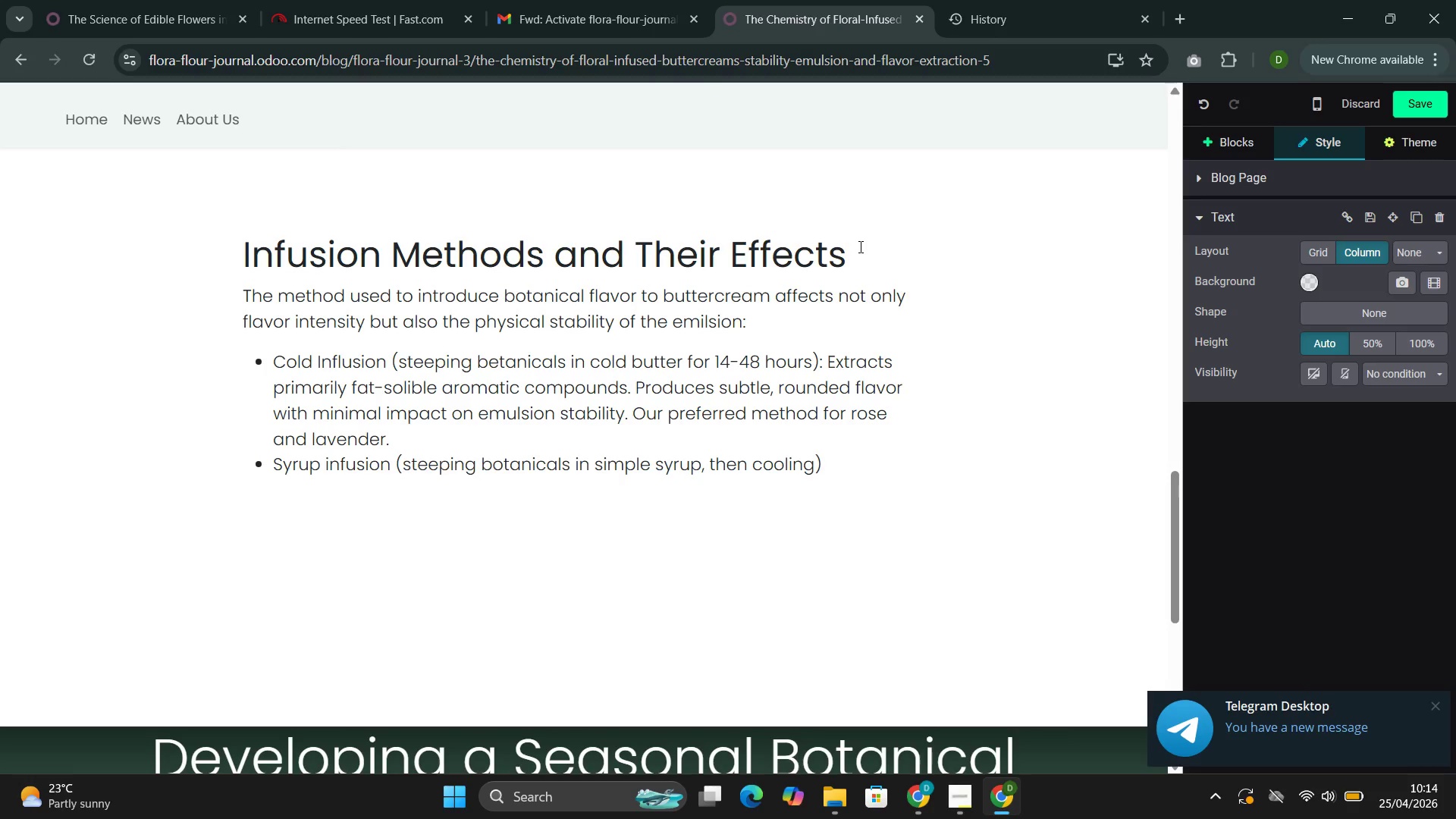 
type(: Extra)
 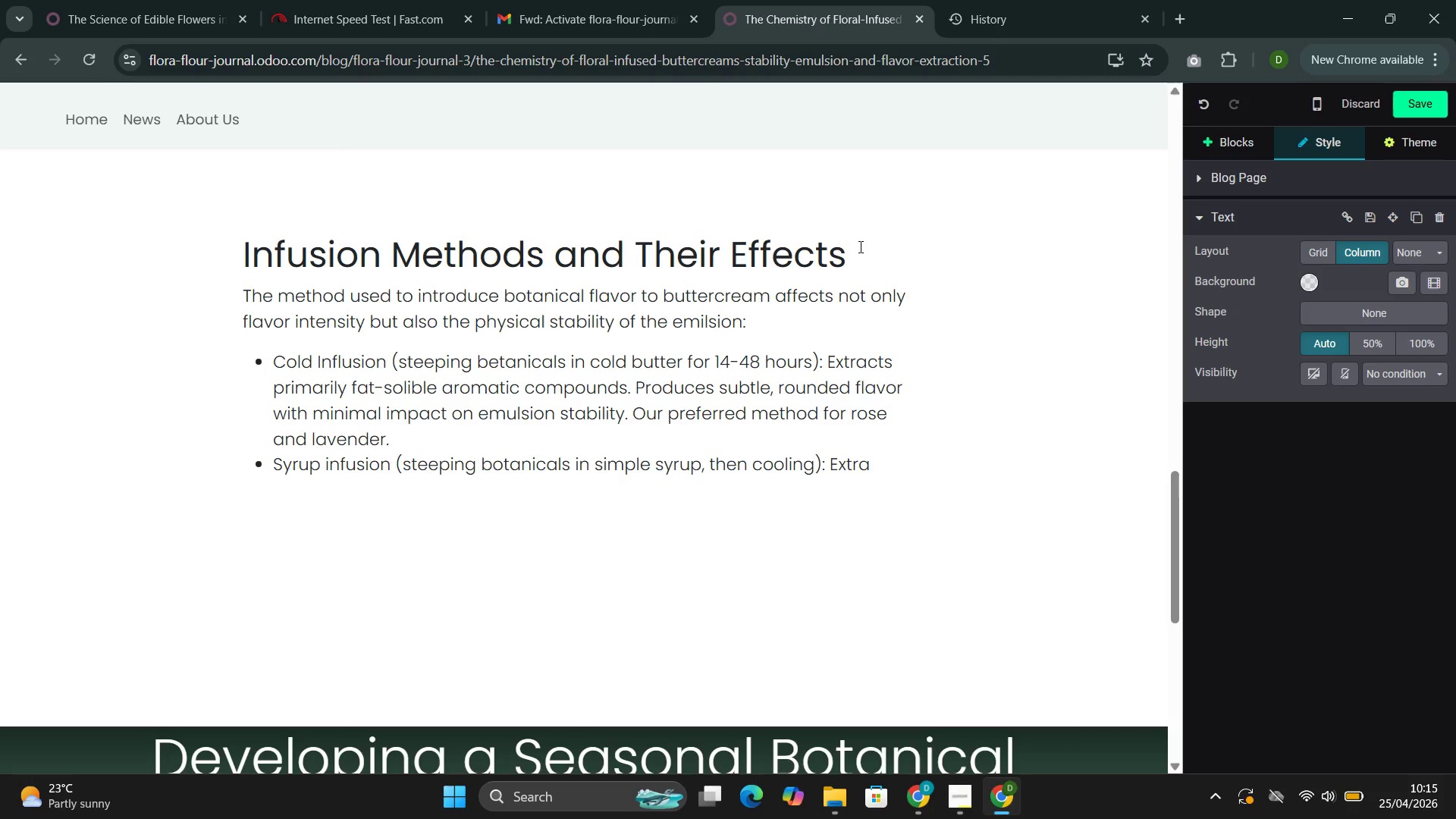 
type(cts both a)
key(Backspace)
type(water-soluble and somefat-solub)
key(Backspace)
type(v)
key(Backspace)
type(ble compounds. intru)
key(Backspace)
type(oduced)
key(Backspace)
type(s additional liquid to the )
 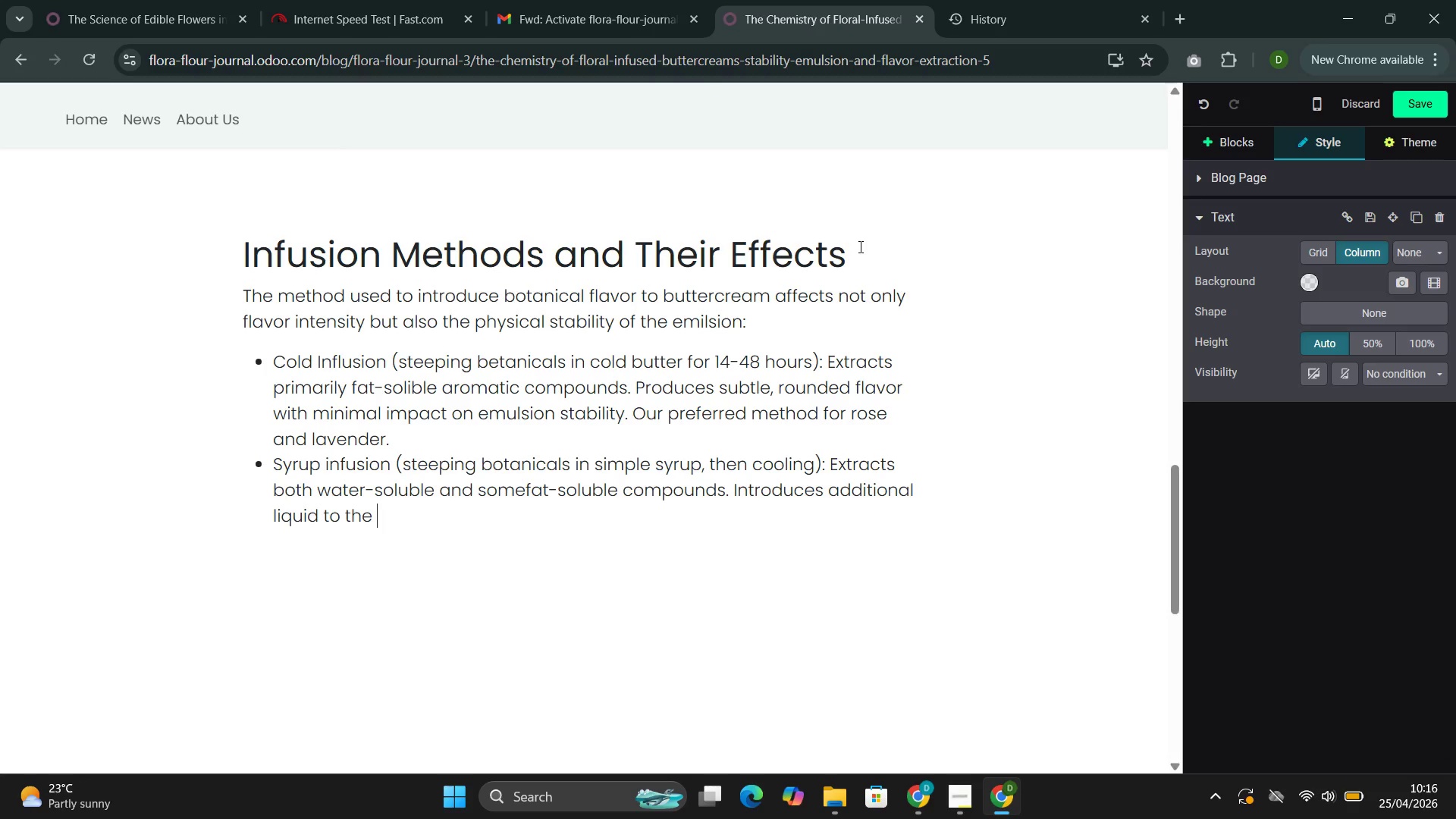 
wait(6.0)
 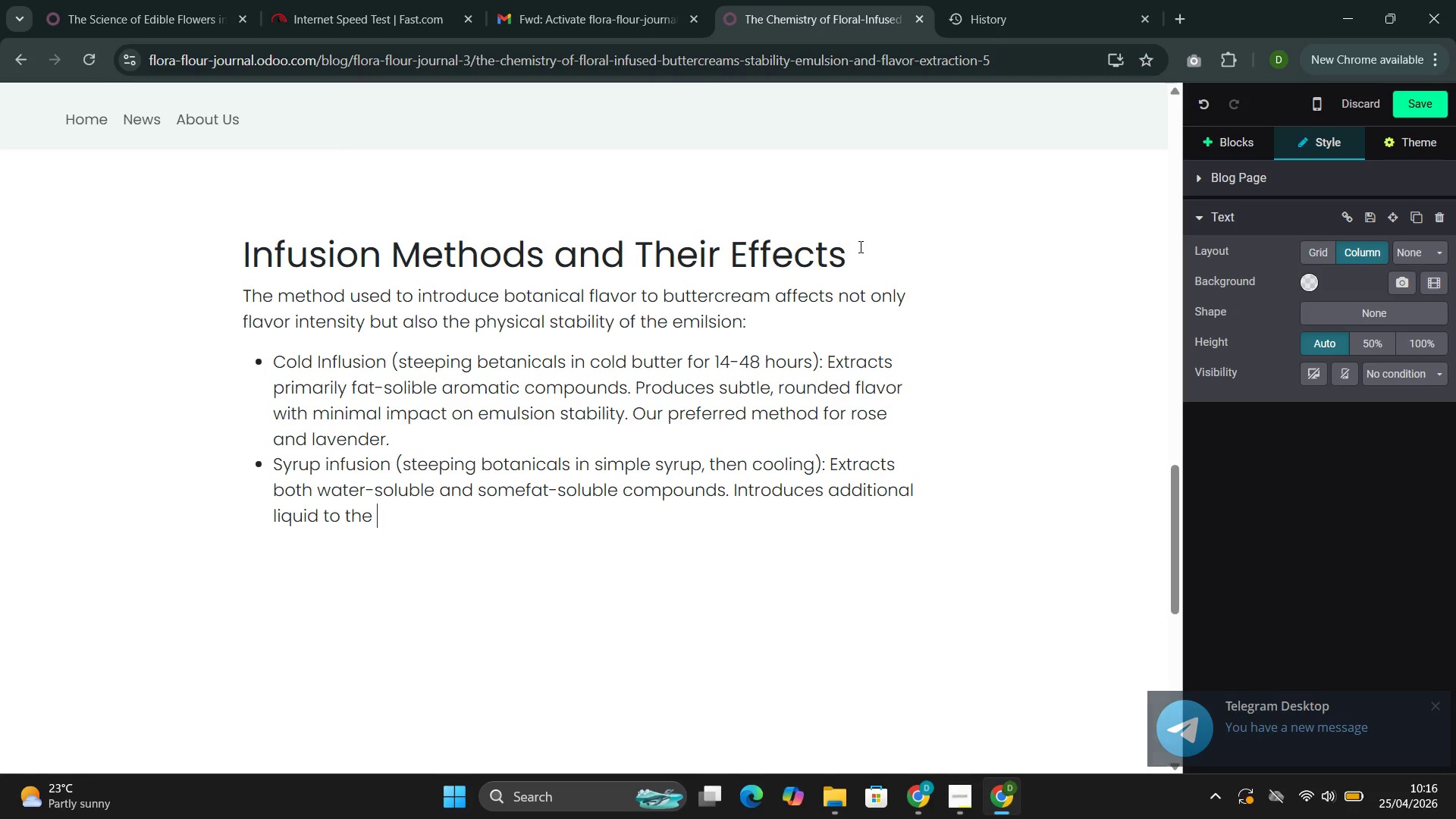 
type(buttercream, requiring adjustment og)
key(Backspace)
type(f the sugar-to-liquid ratio to maintain stability. produces more intense flavor than old infusion.)
 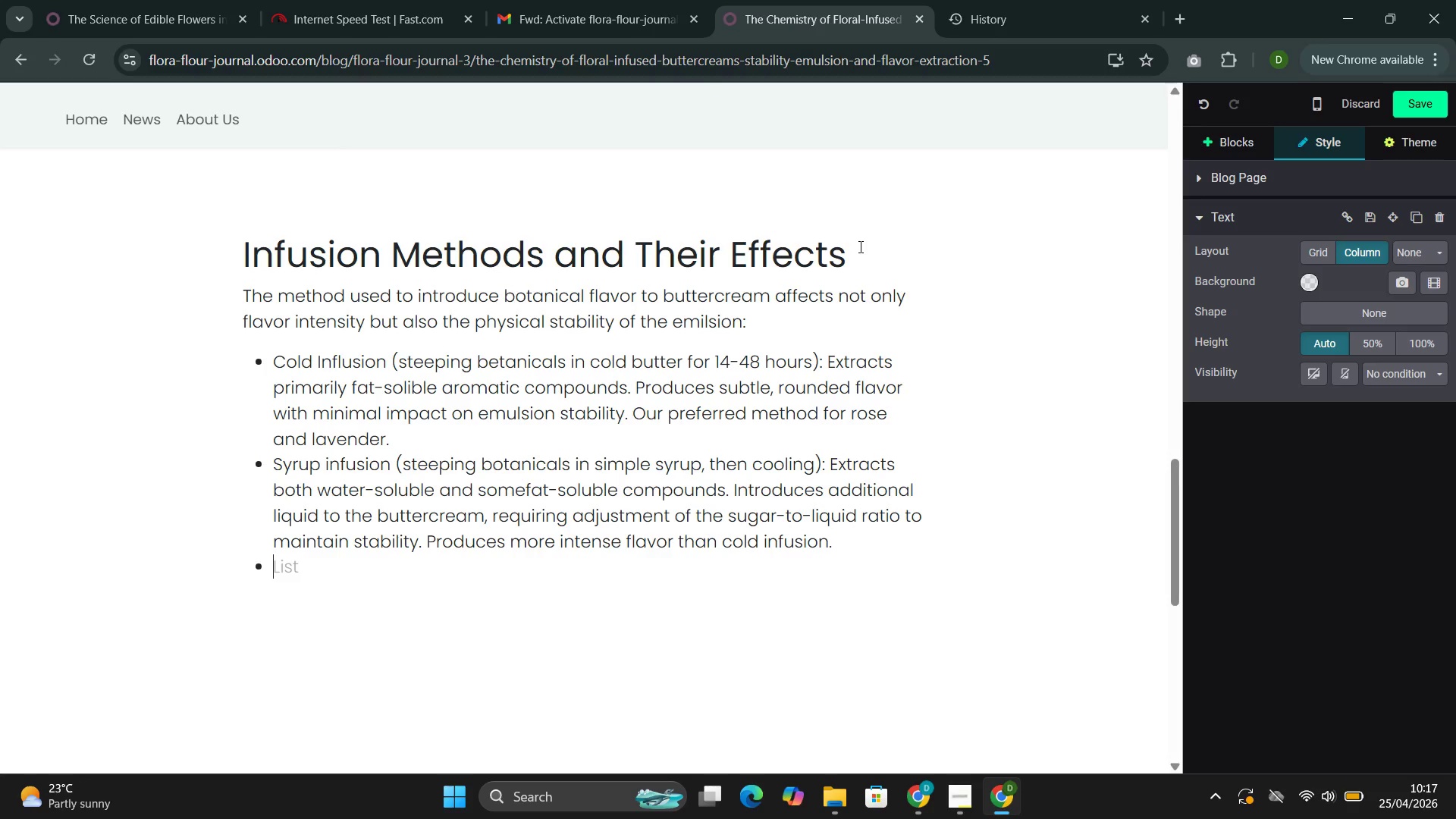 
 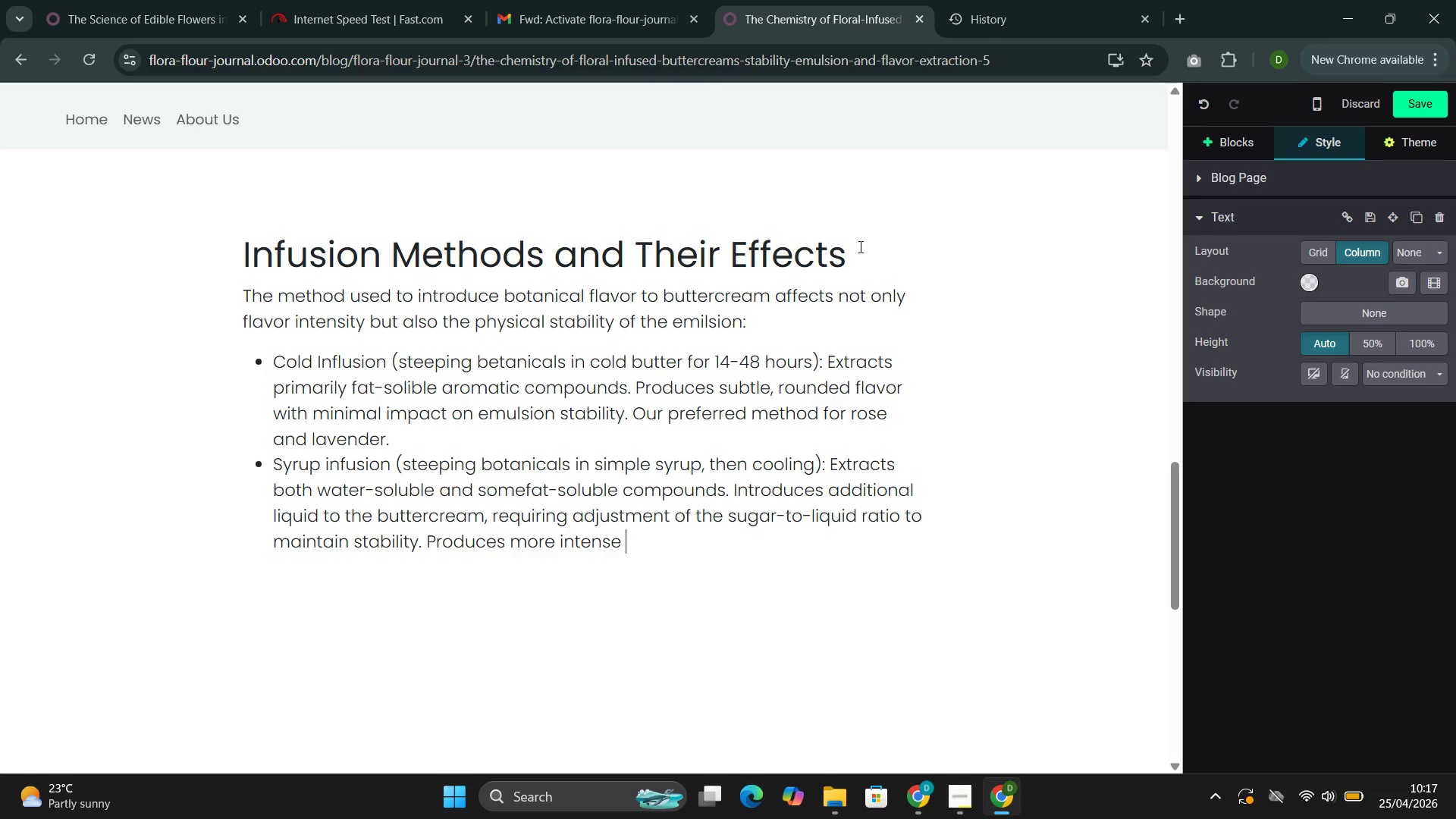 
hold_key(key=C, duration=12.03)
 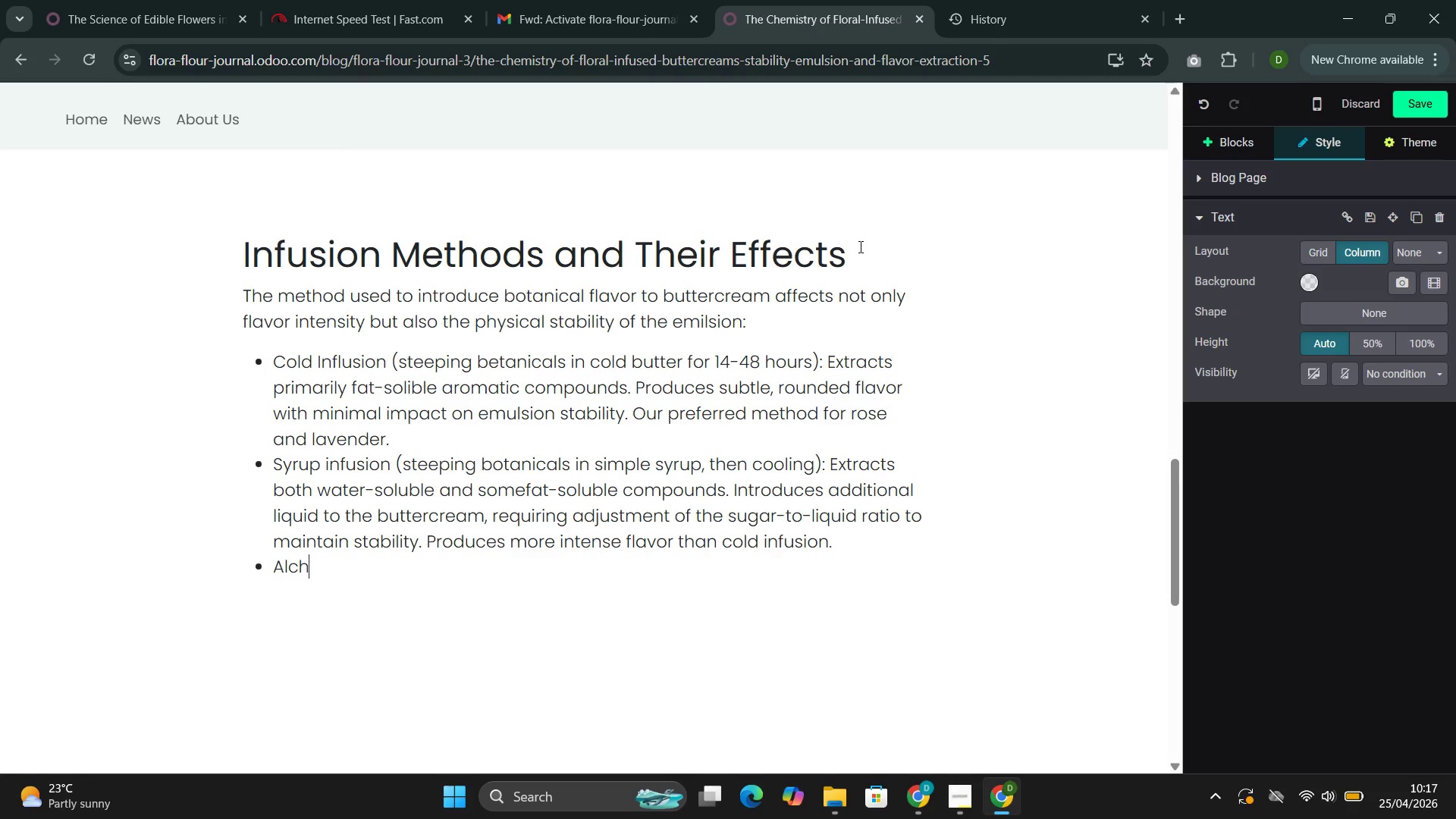 
key(Enter)
 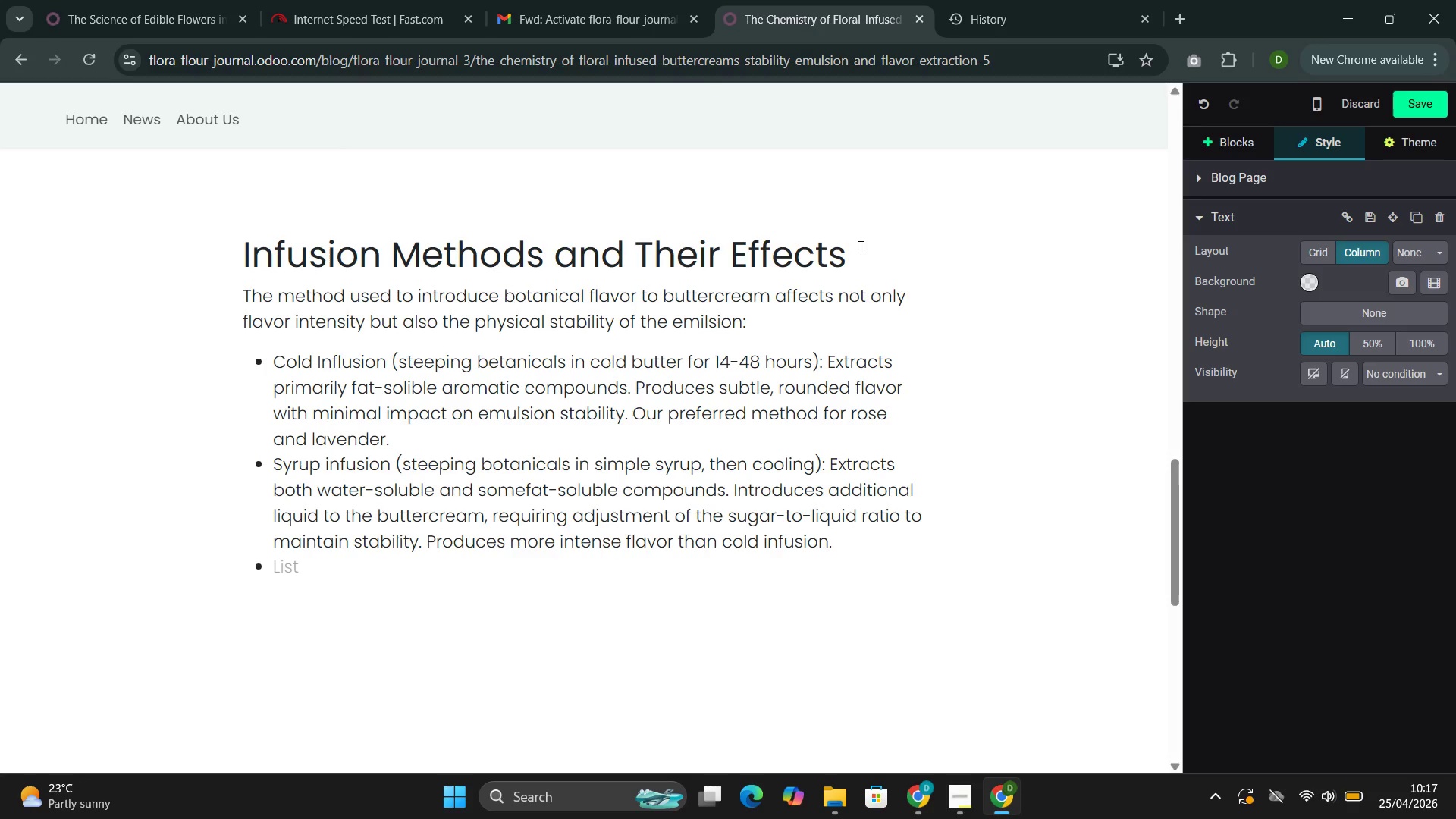 
type(Alhoho)
 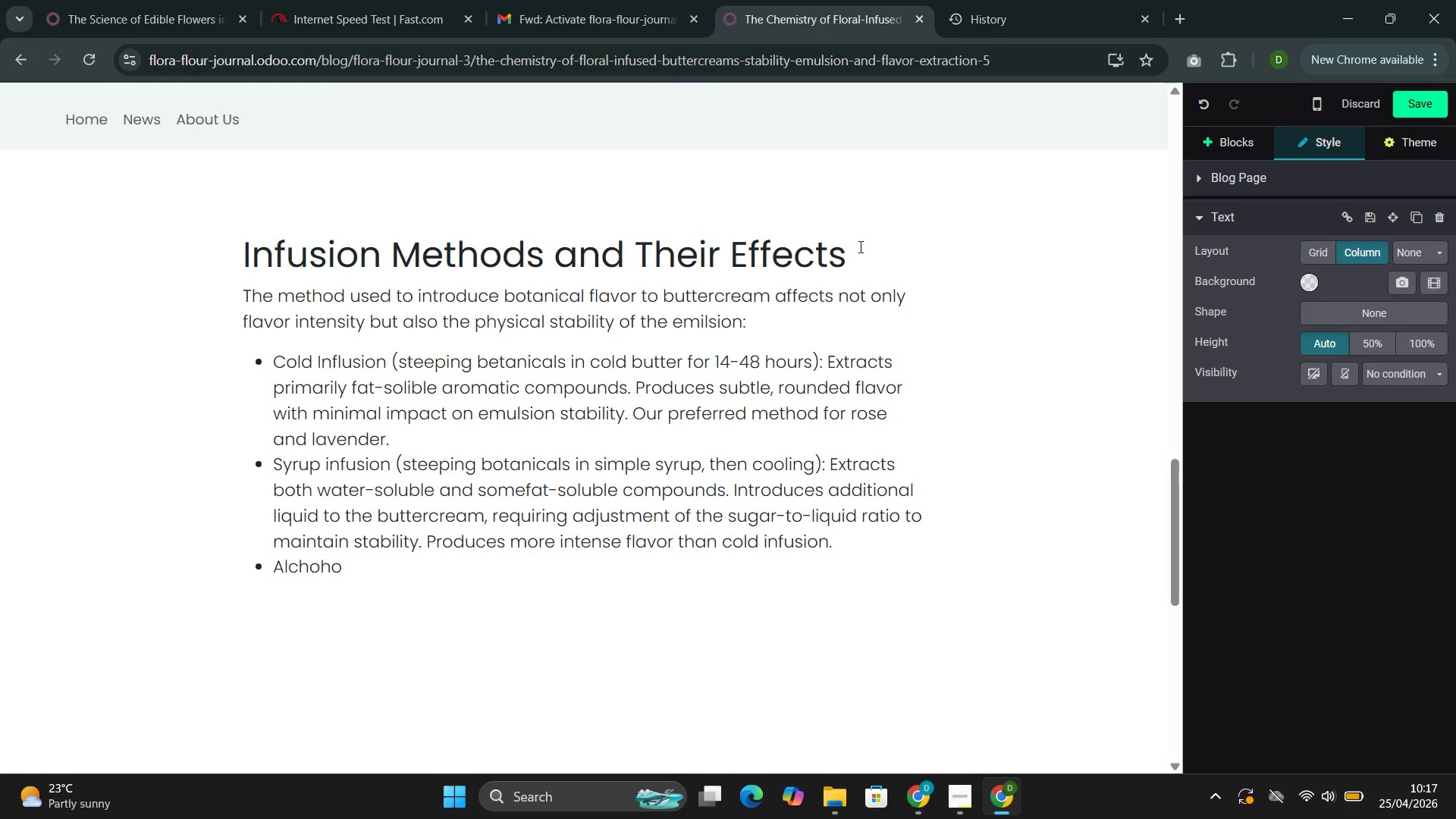 
key(ArrowLeft)
 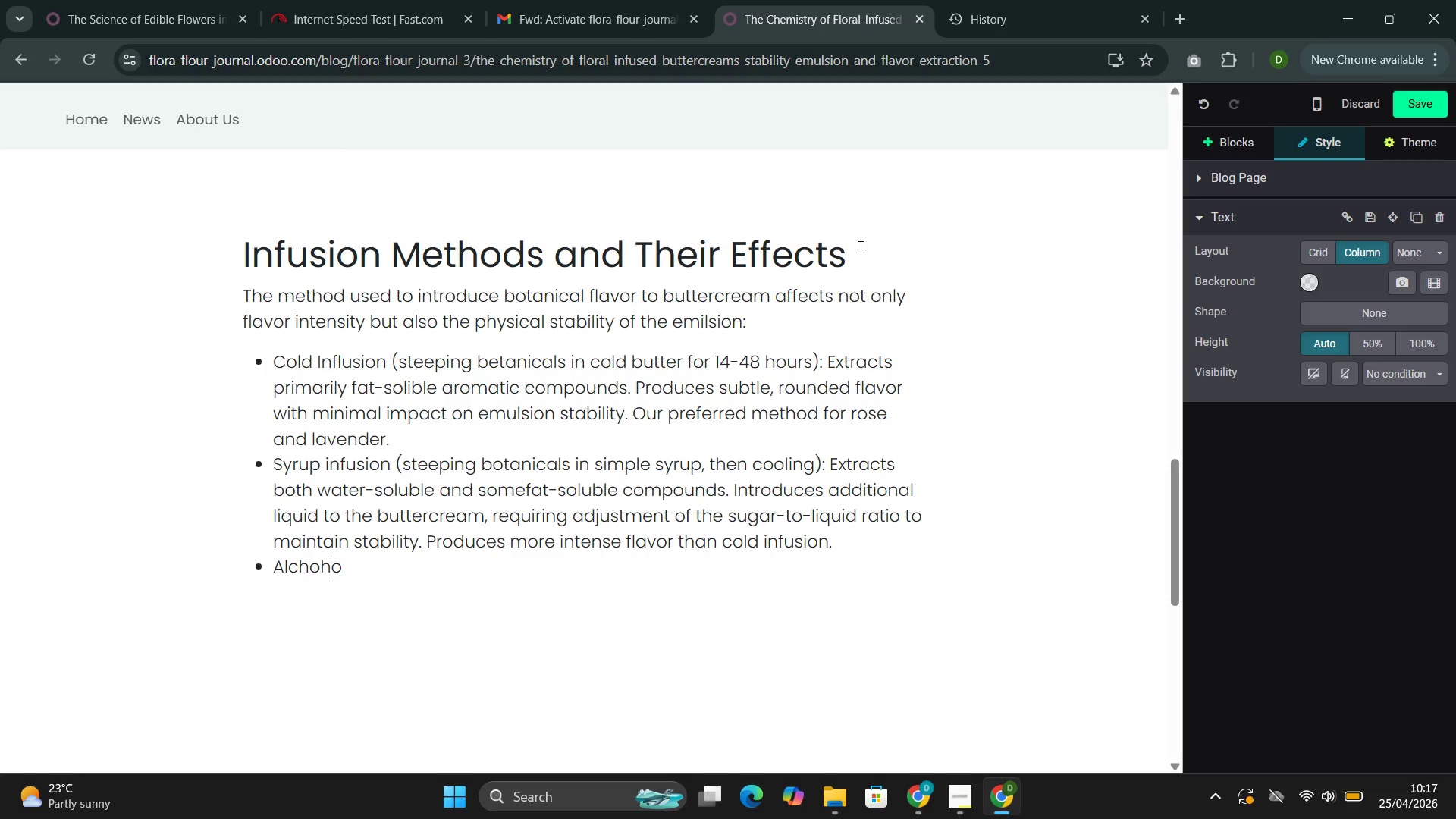 
key(ArrowLeft)
 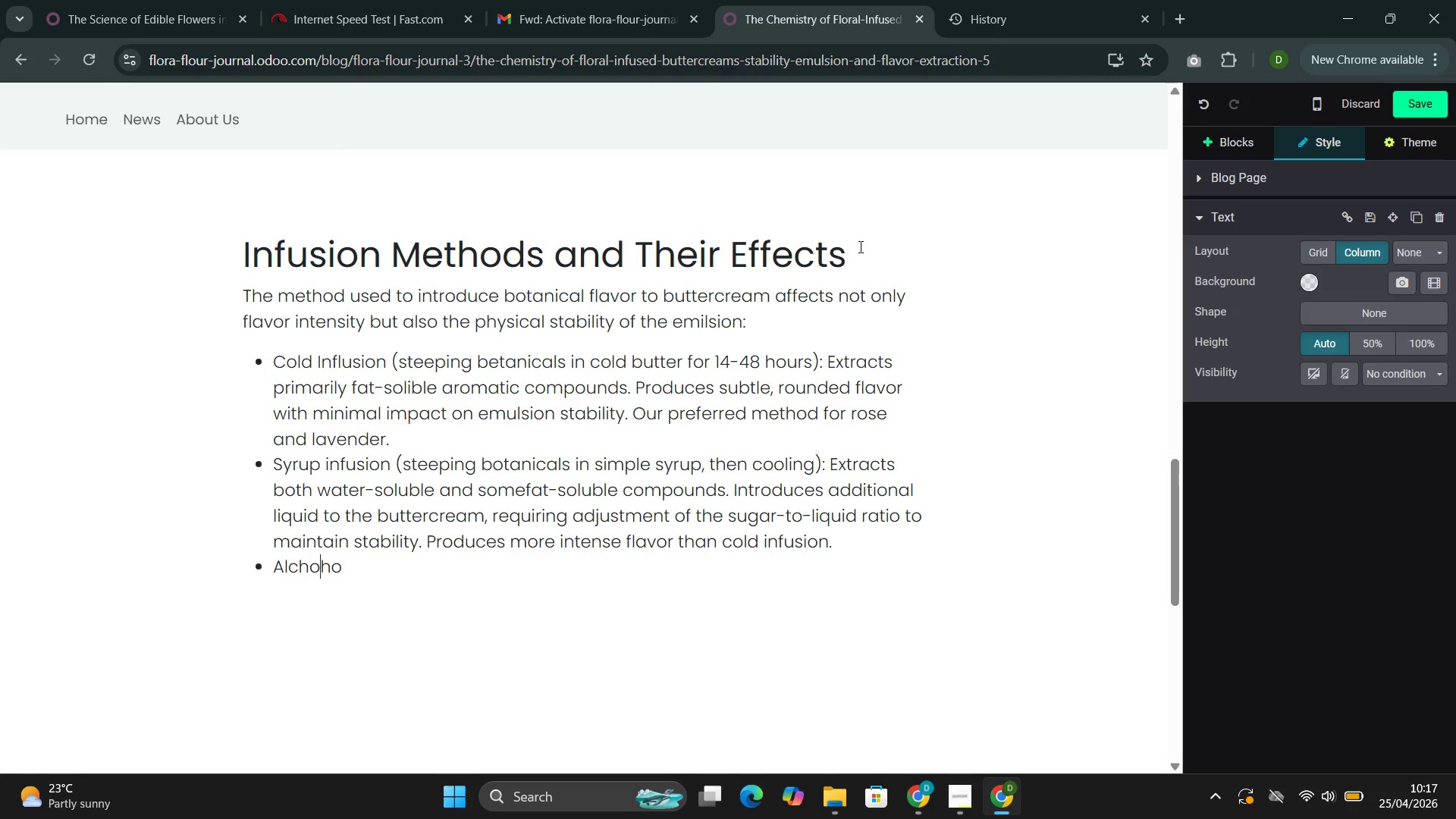 
key(ArrowLeft)
 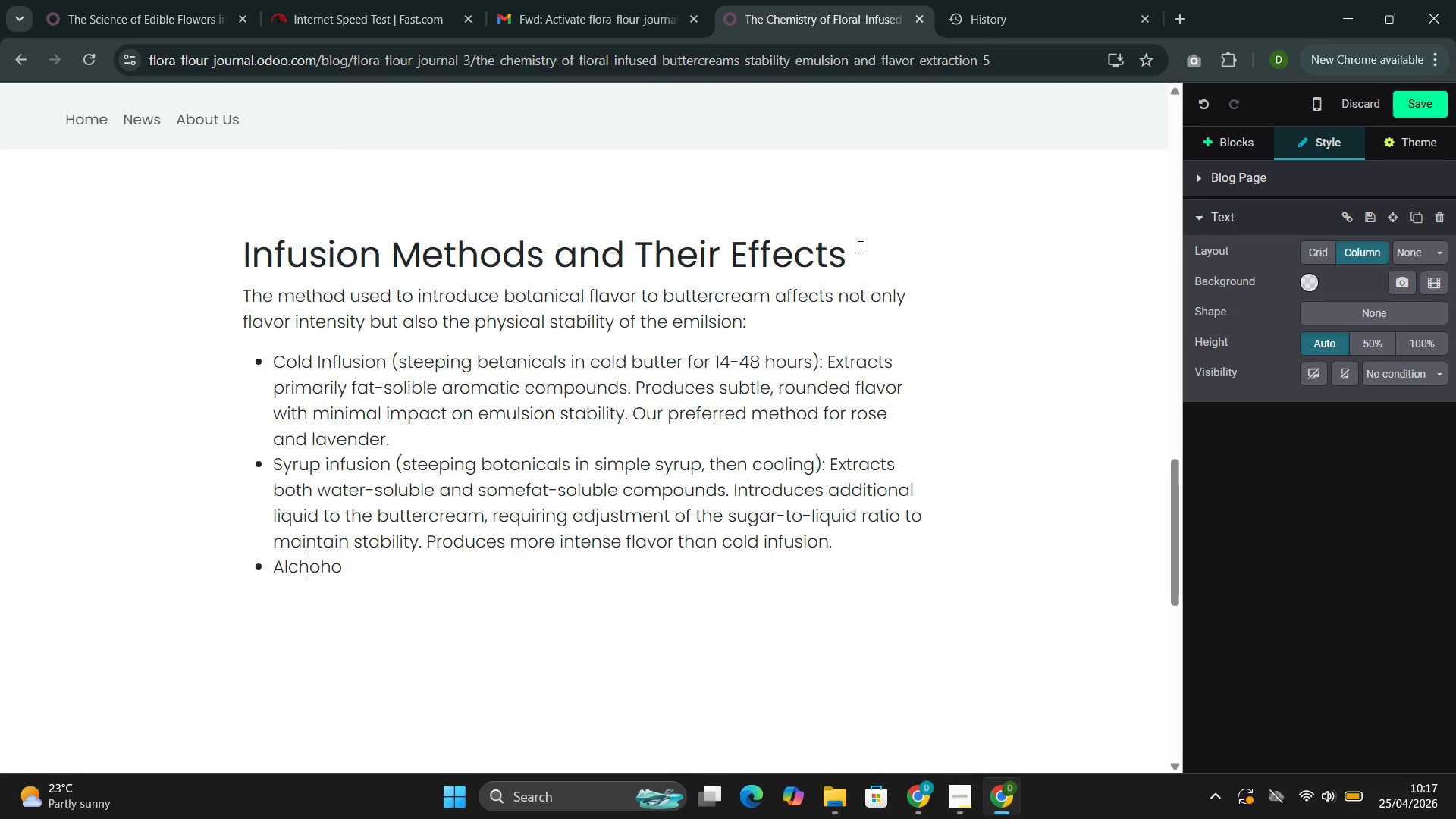 
key(ArrowLeft)
 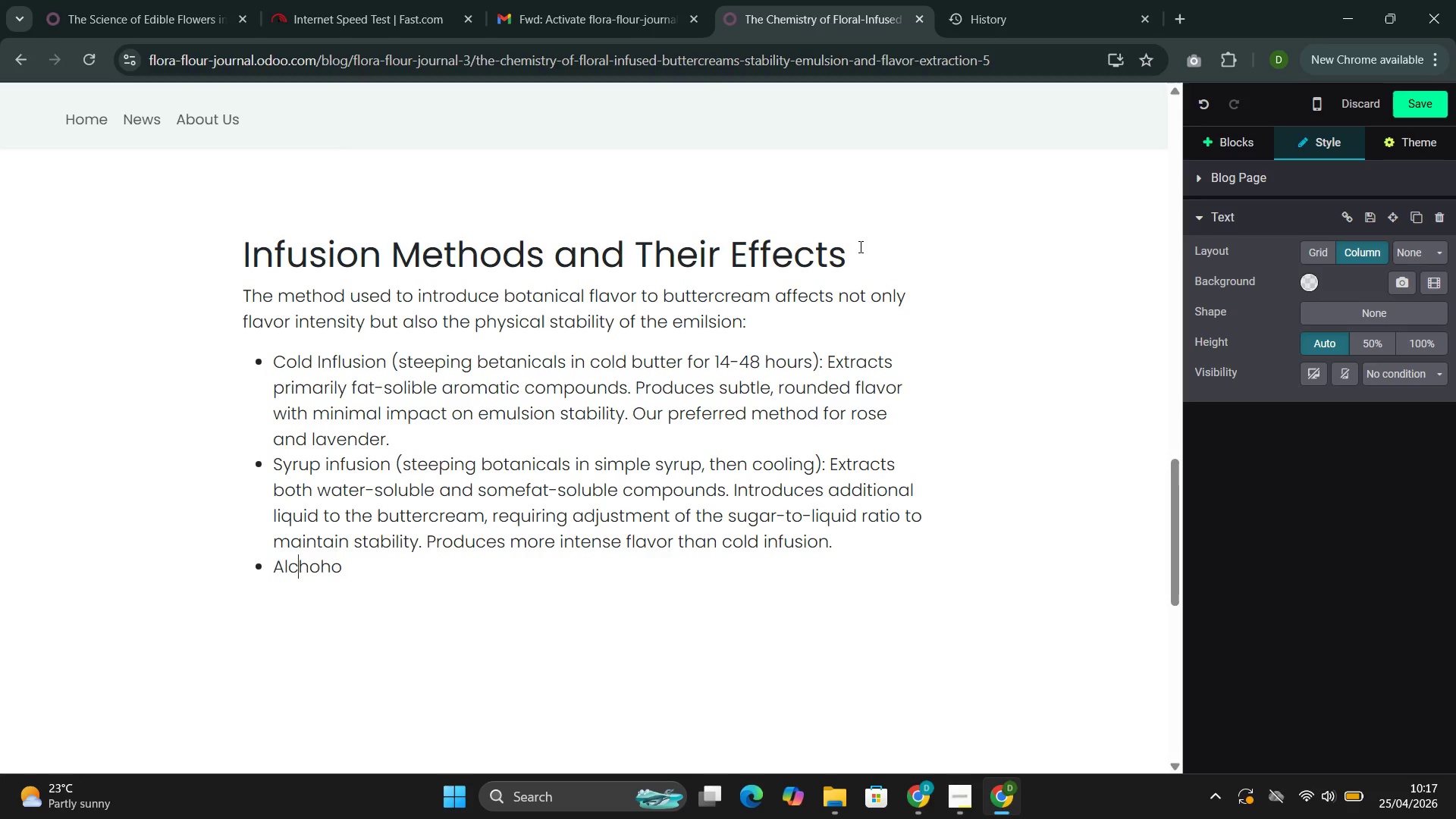 
key(ArrowRight)
 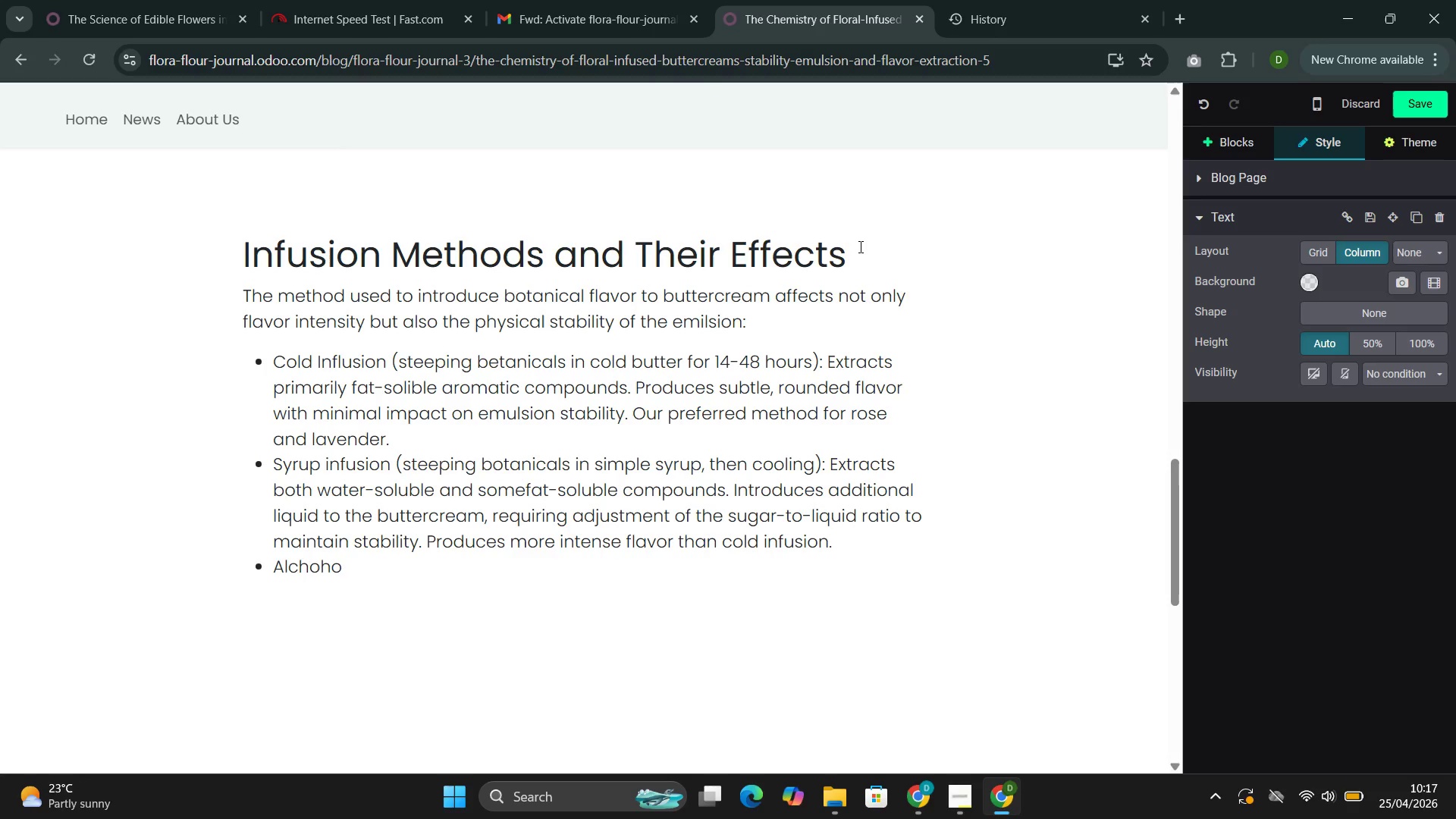 
key(Backspace)
 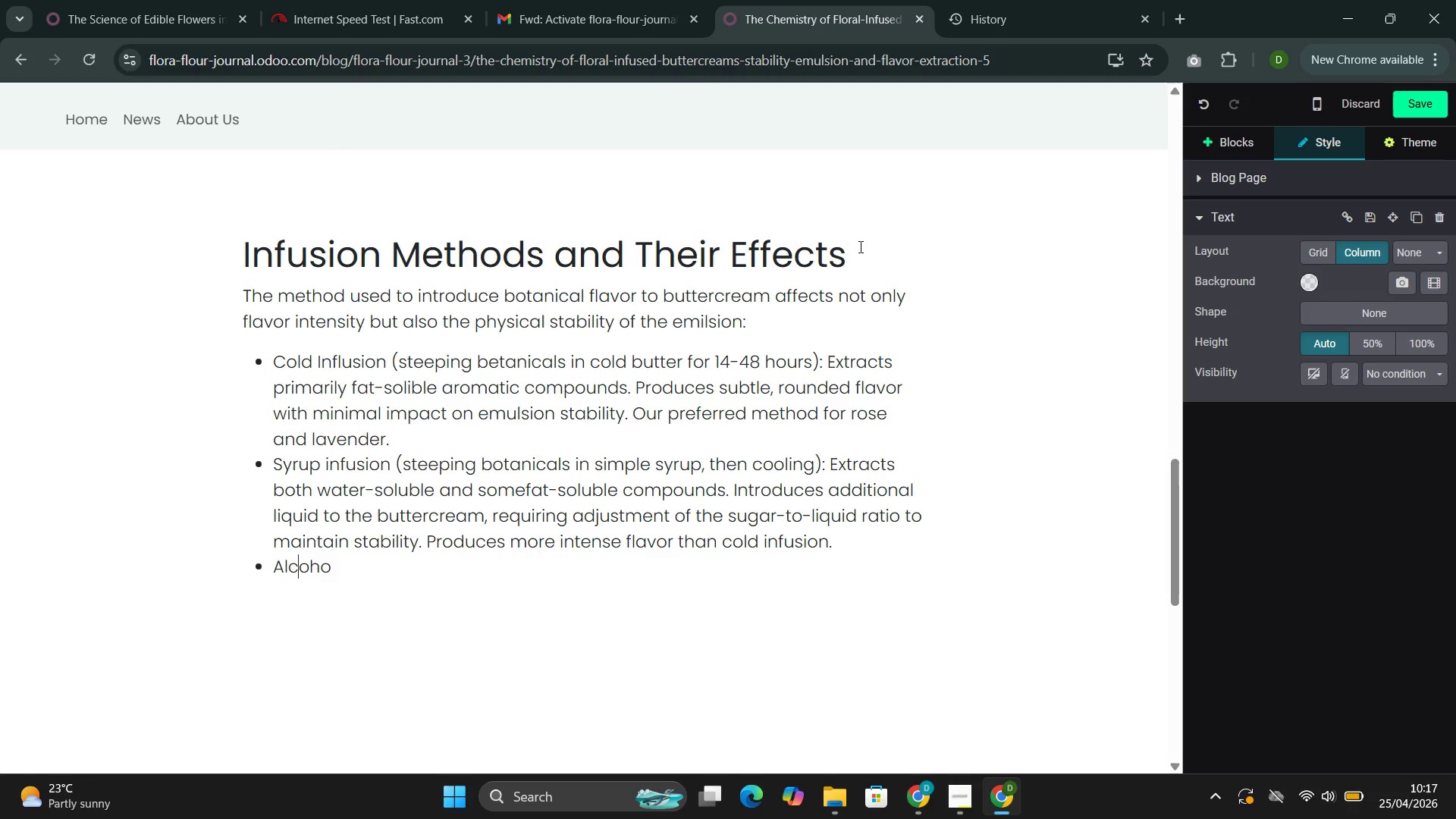 
key(ArrowRight)
 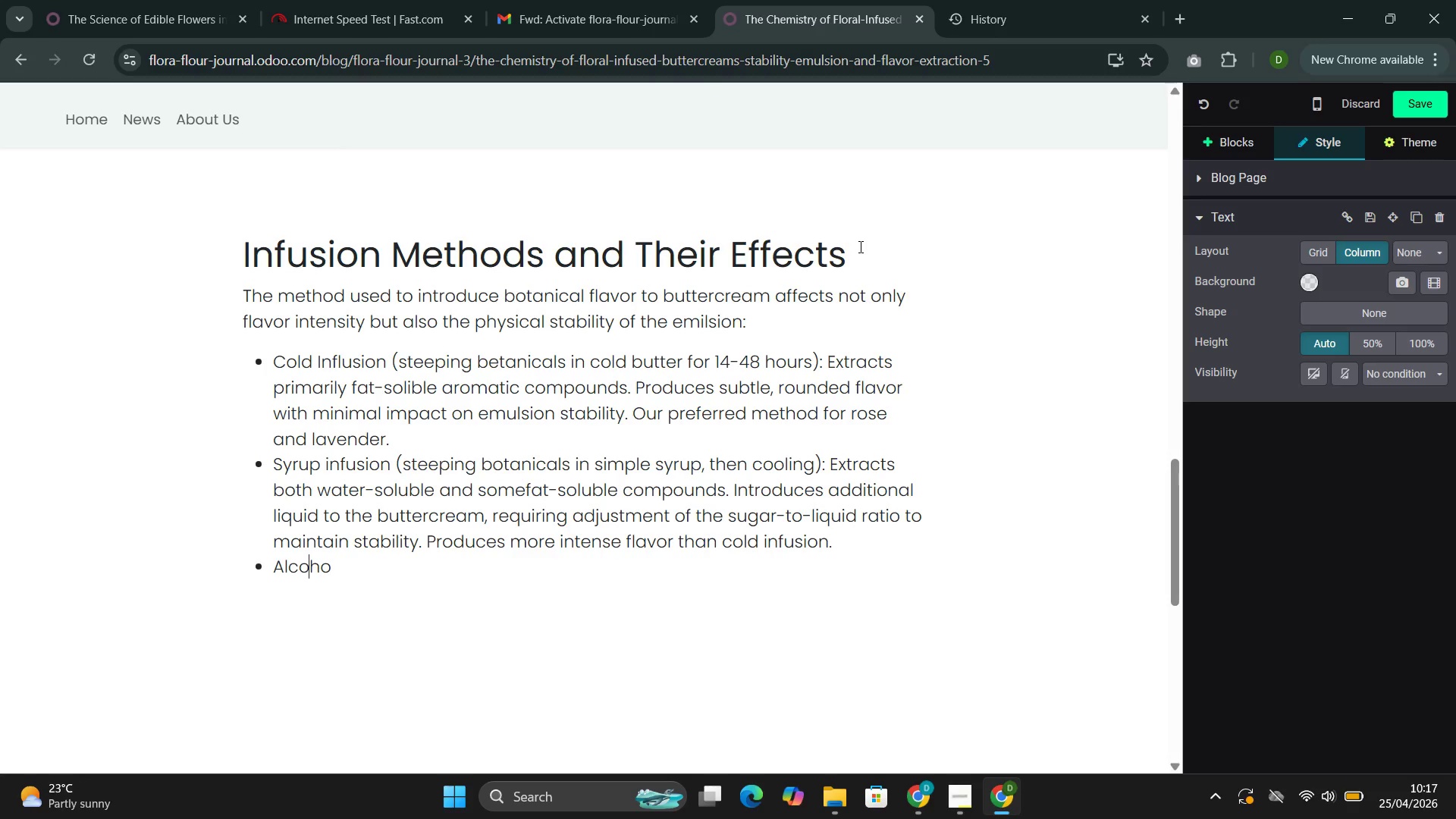 
key(ArrowRight)
 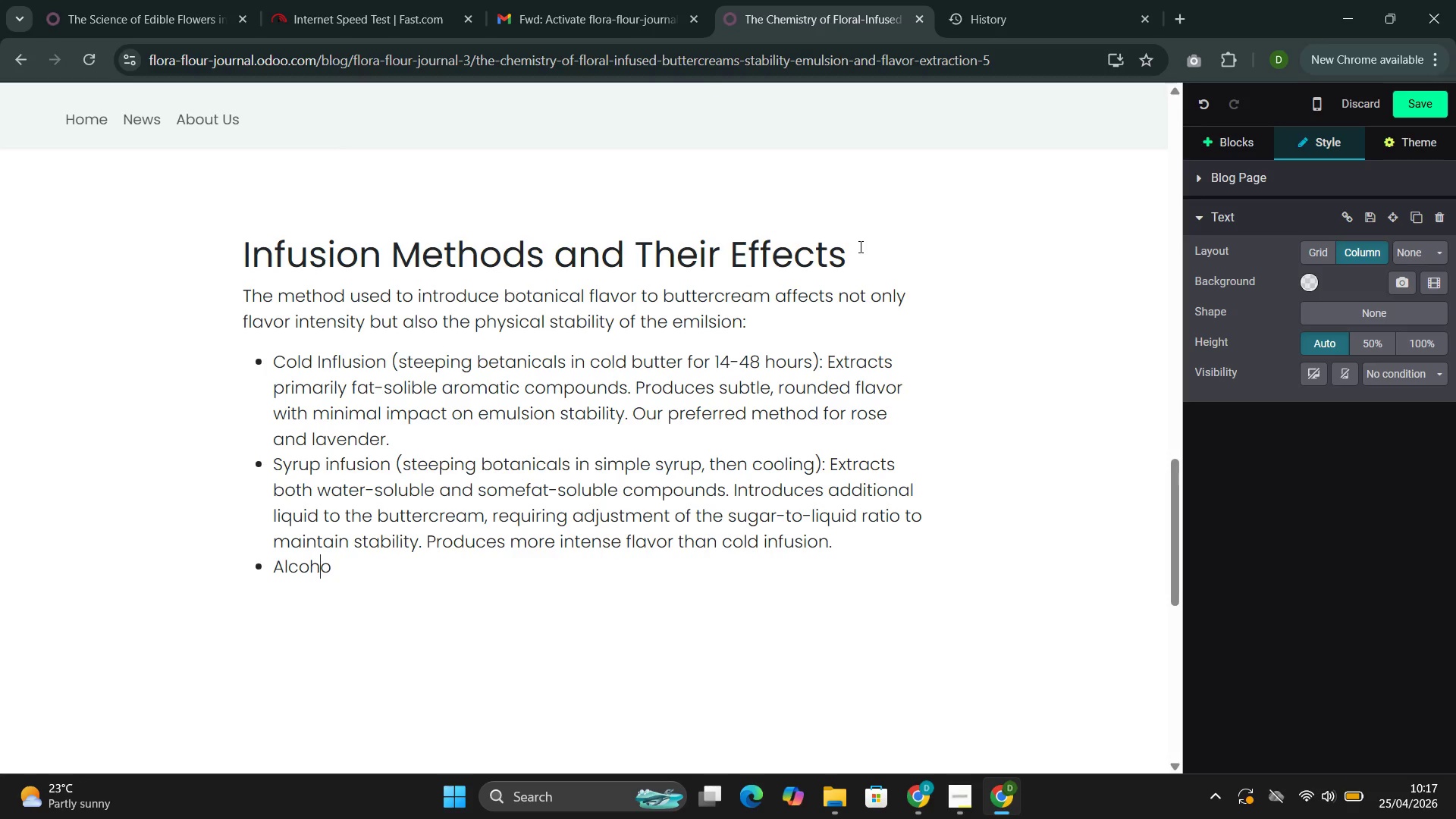 
key(ArrowRight)
 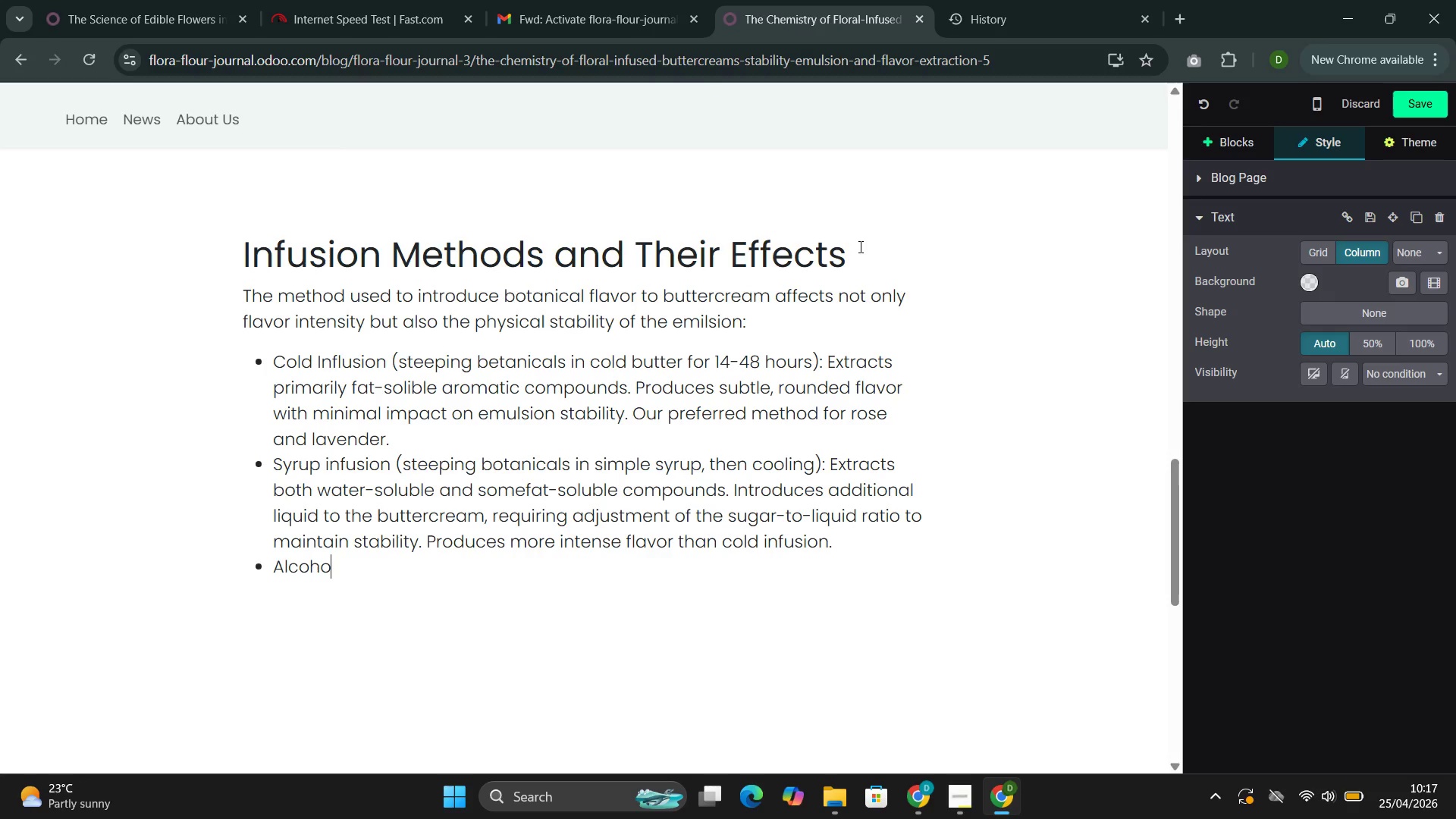 
key(L)
 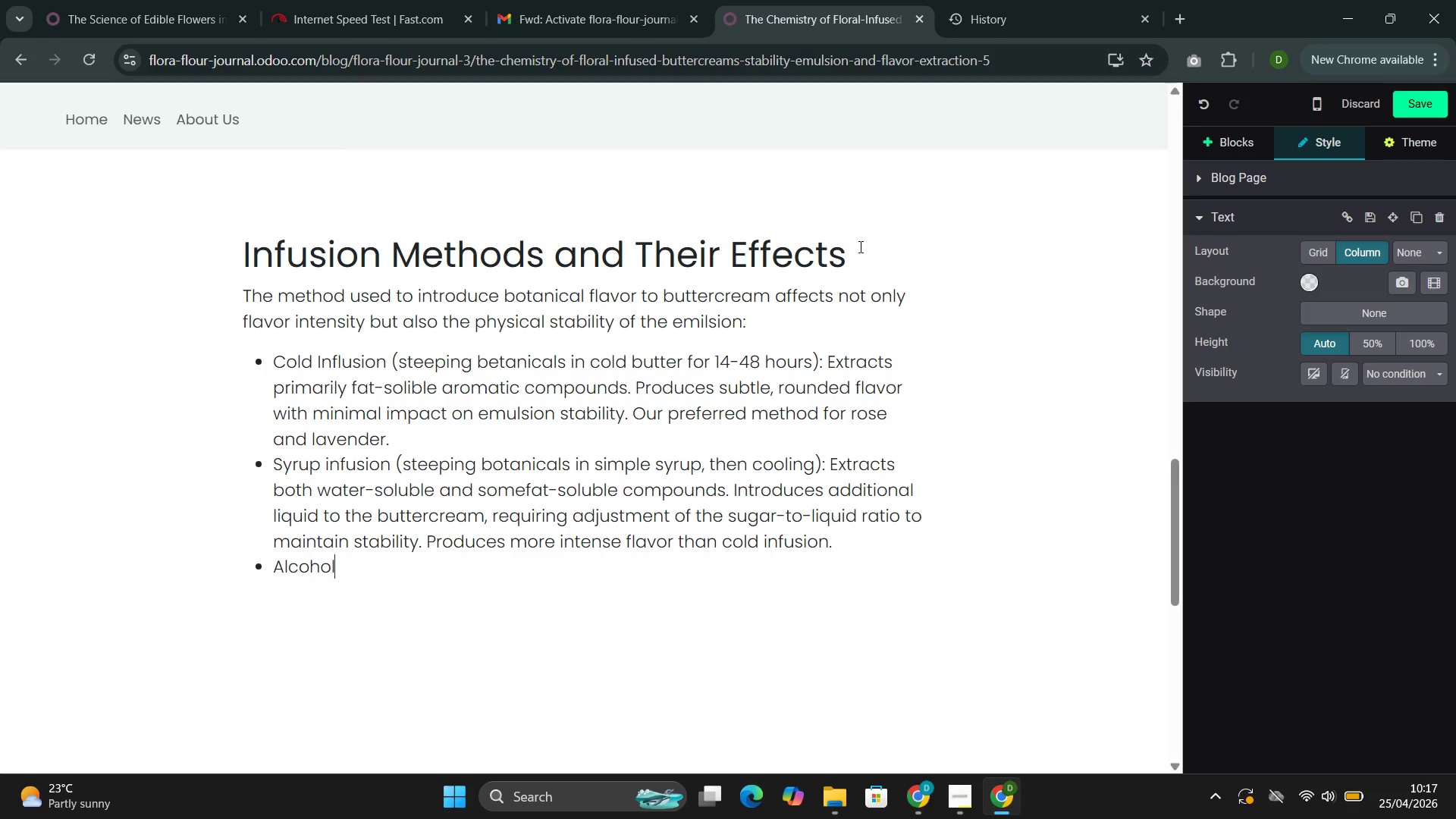 
key(Enter)
 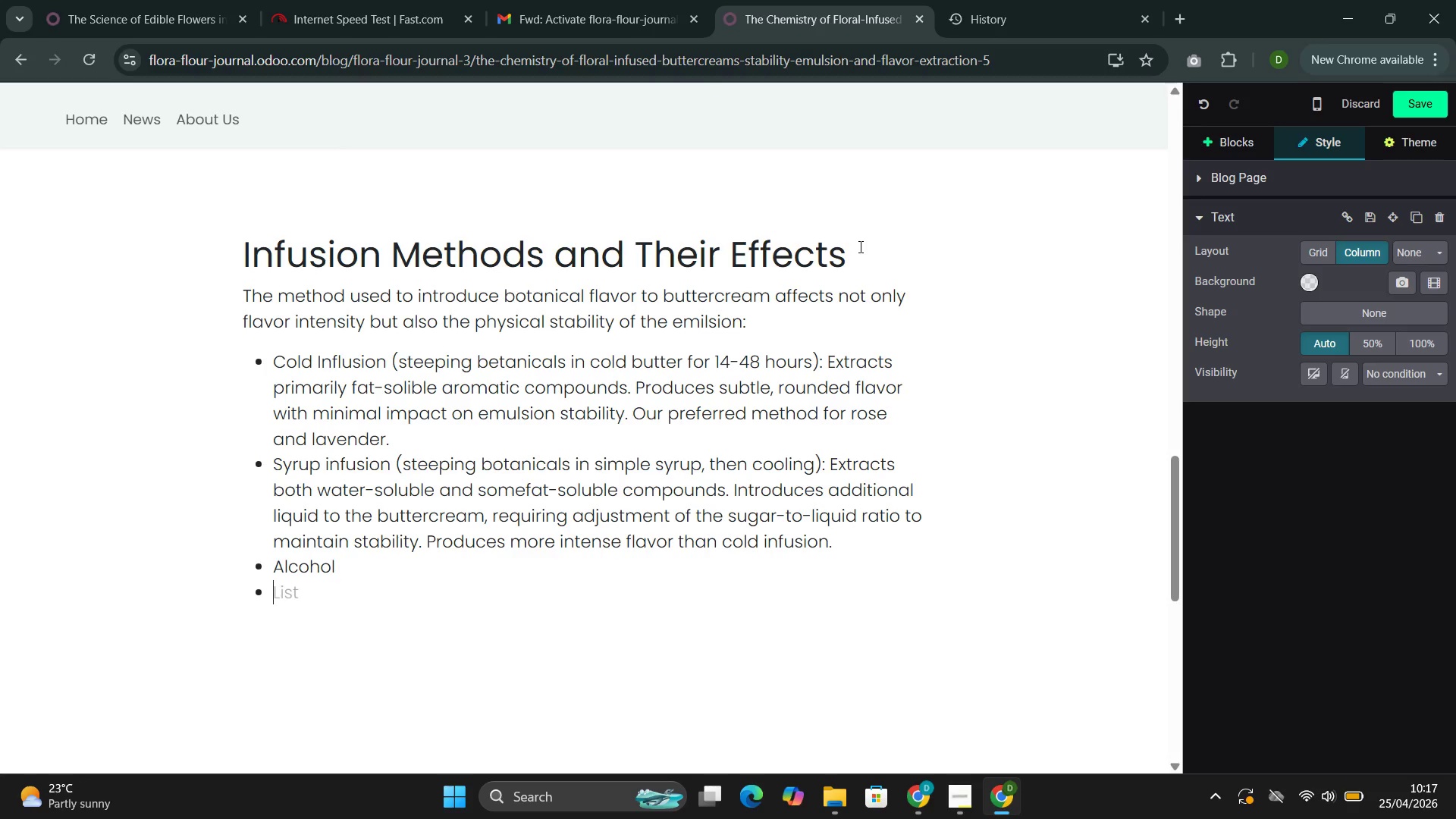 
key(Minus)
 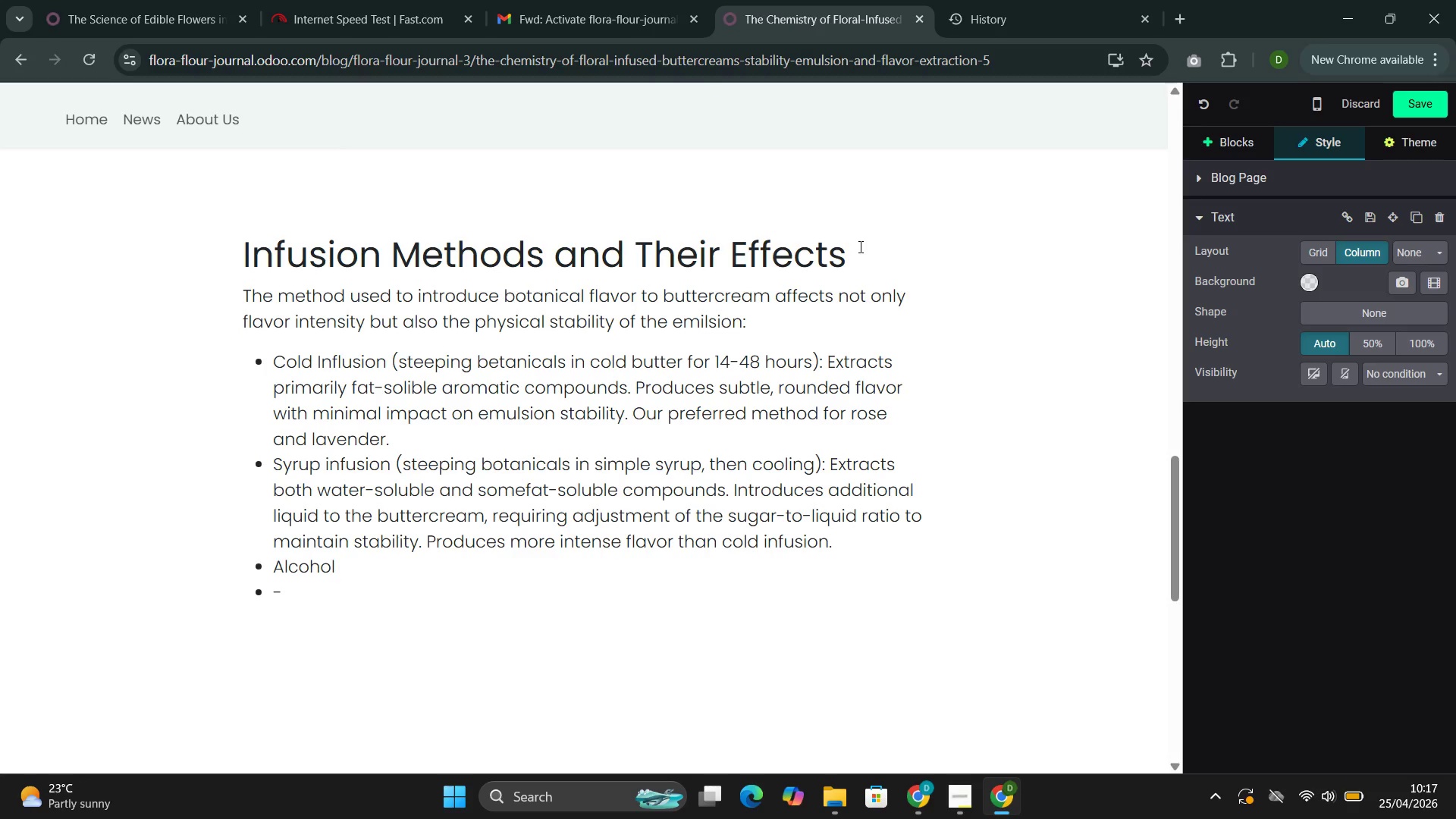 
key(Backspace)
 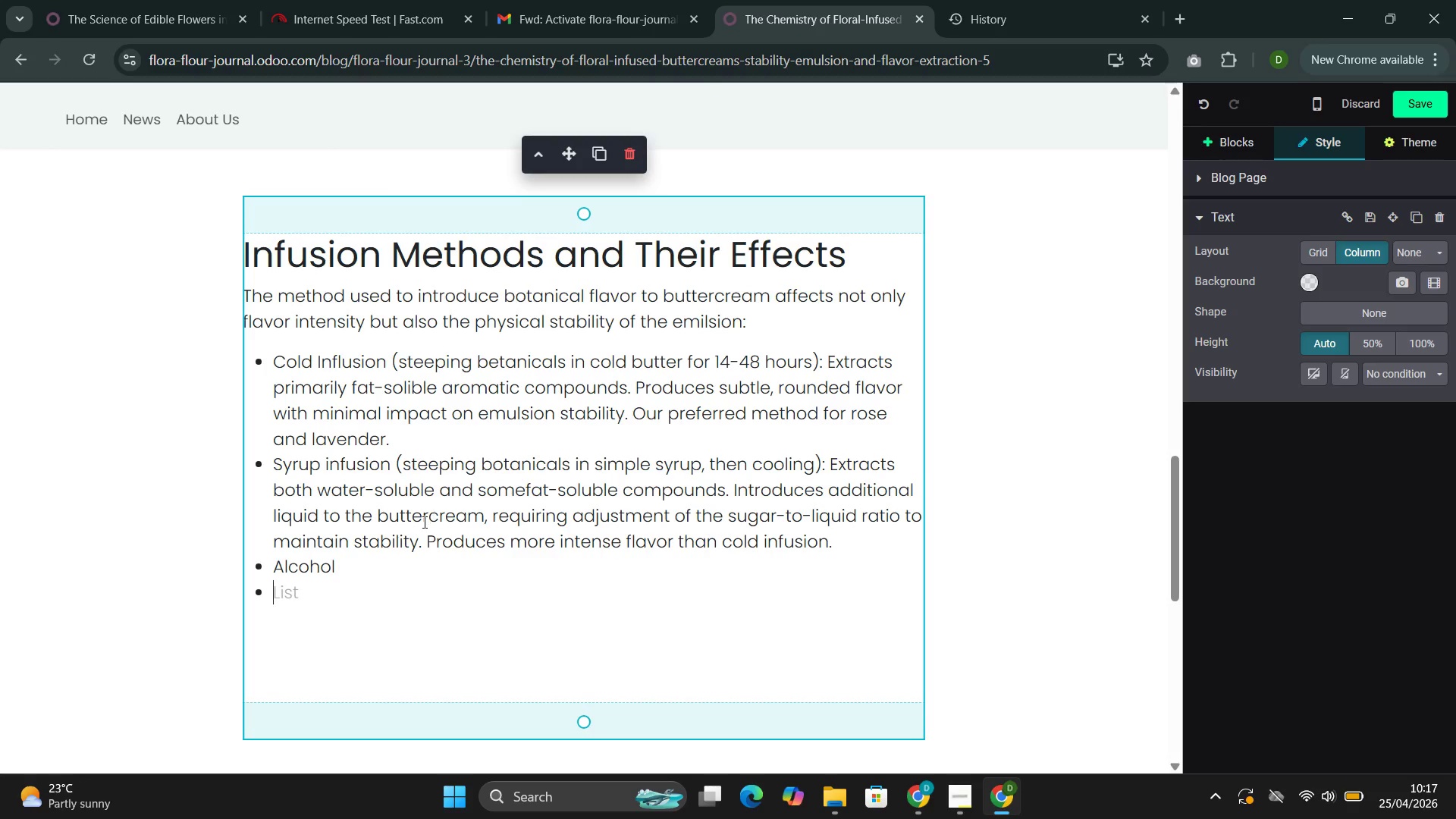 
left_click([349, 563])
 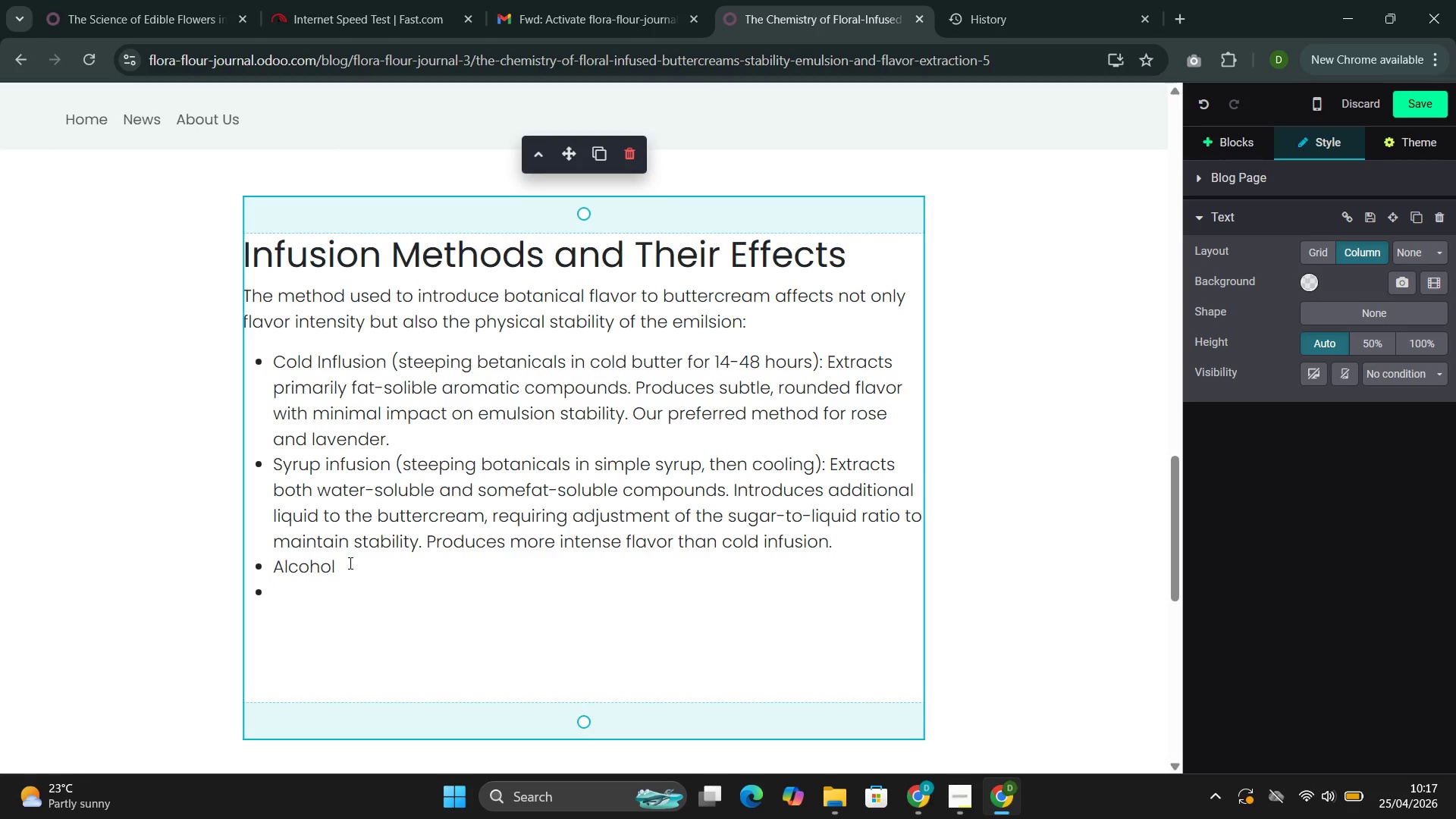 
type(-ba)
 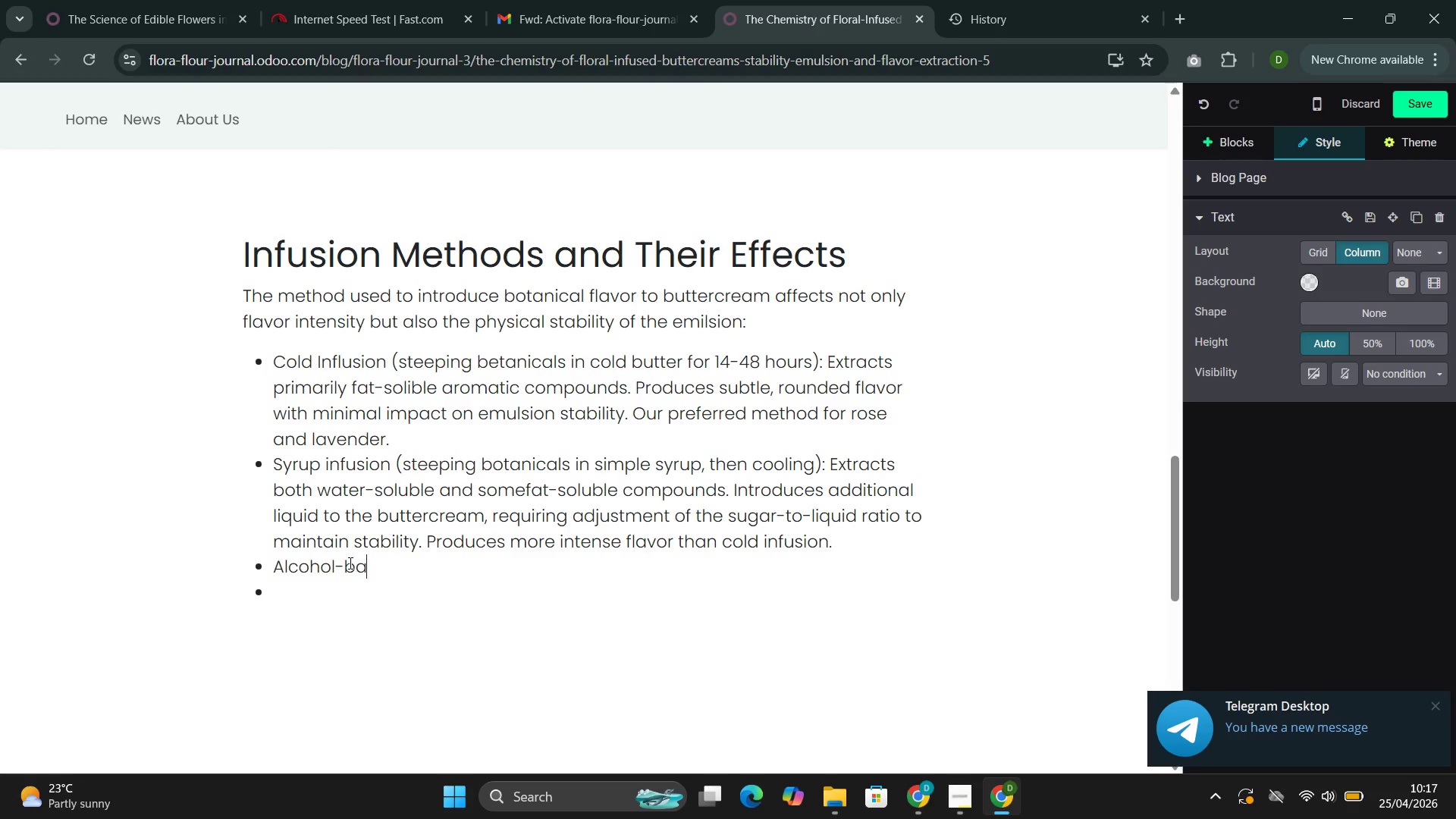 
type(sedtincture)
 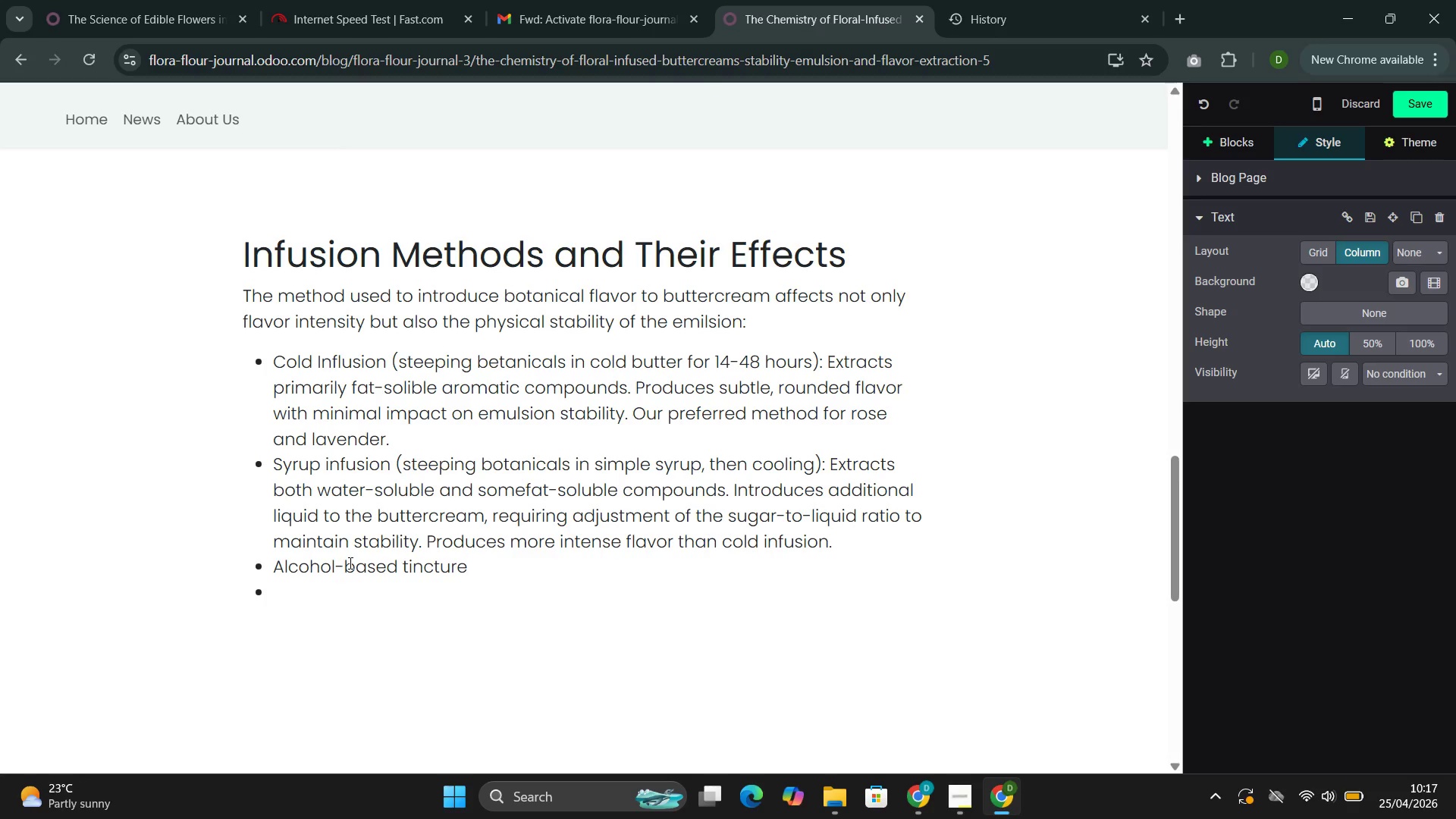 
hold_key(key=Space, duration=14.23)
 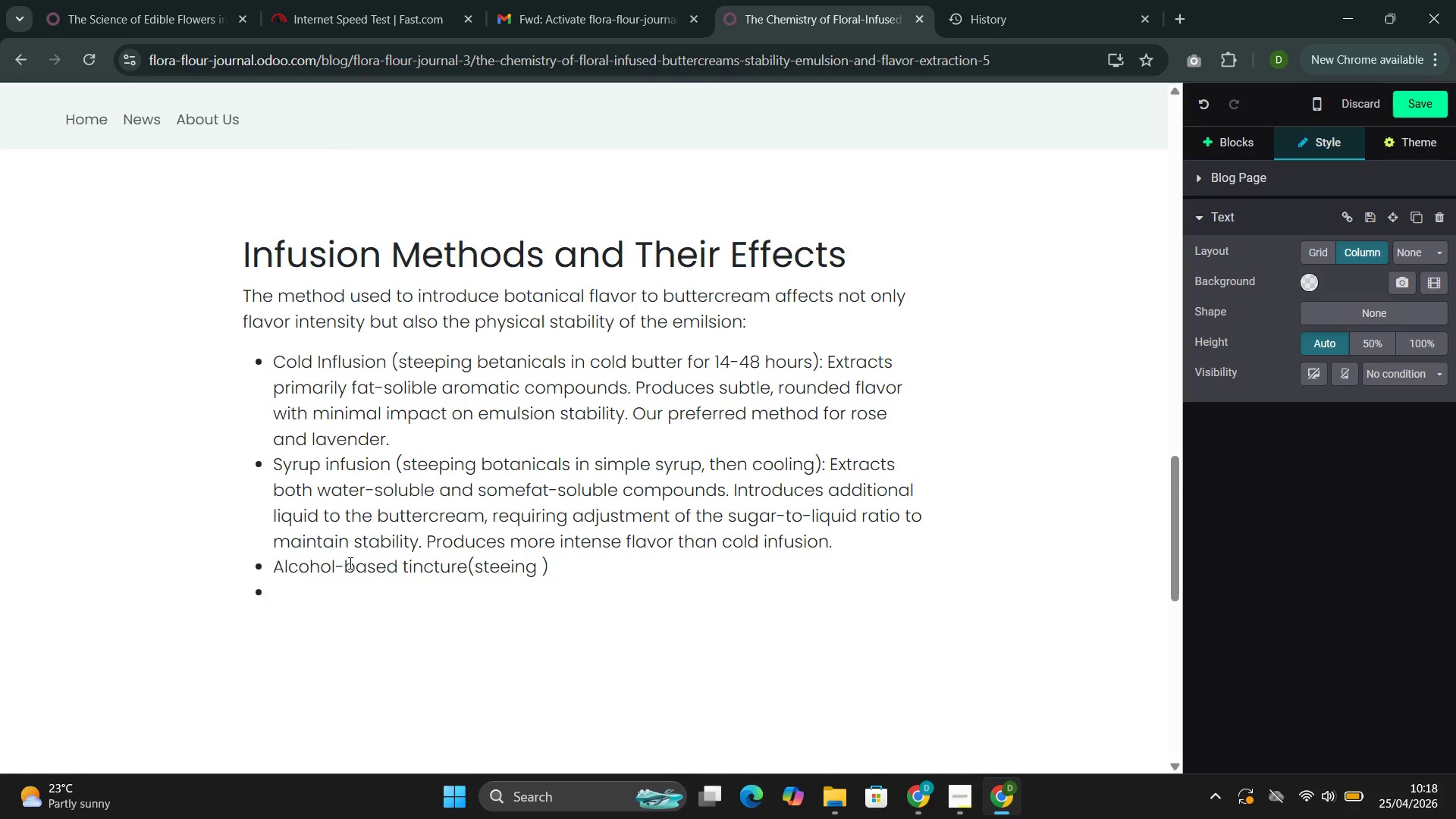 
type(())
 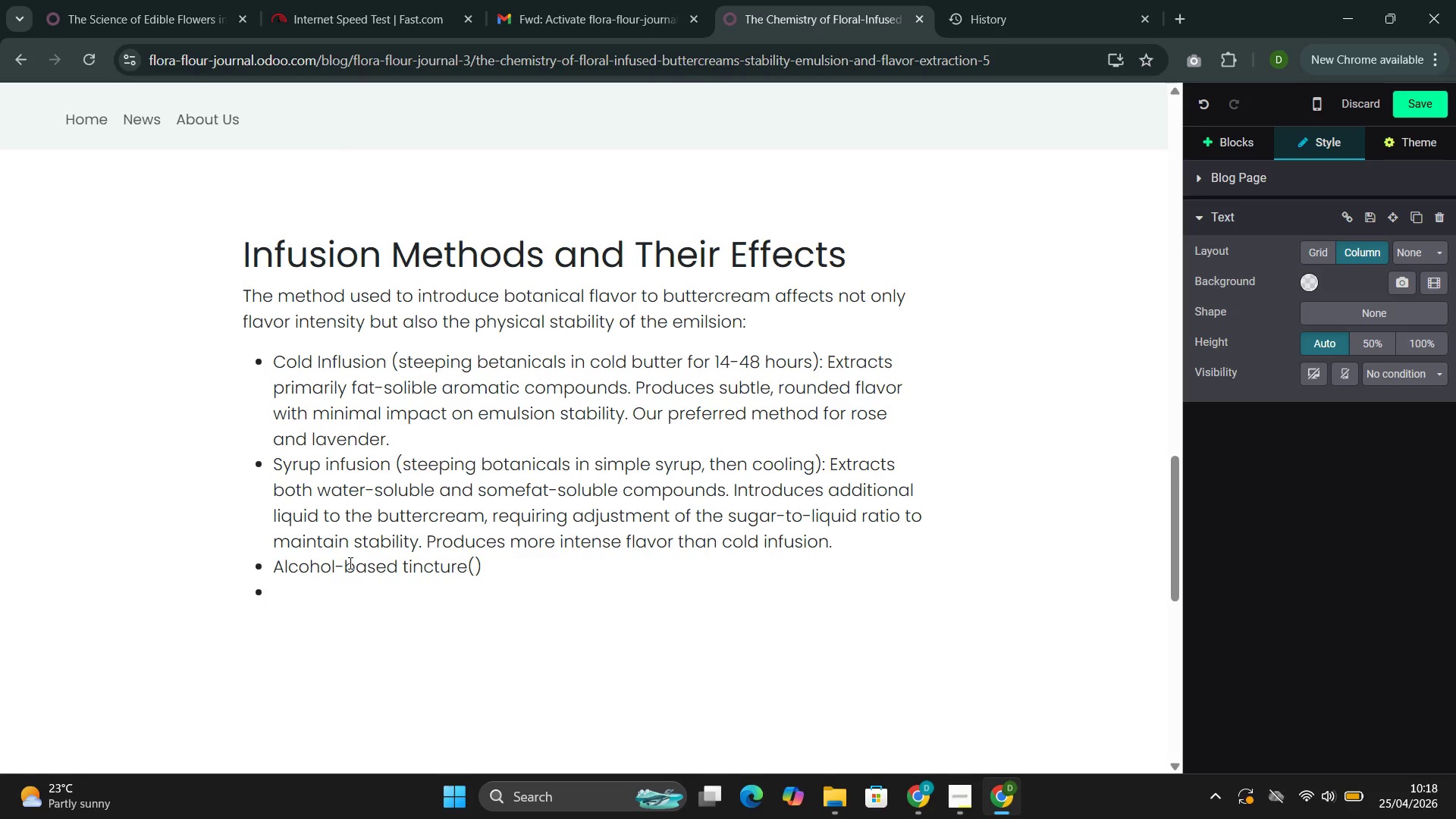 
key(ArrowLeft)
 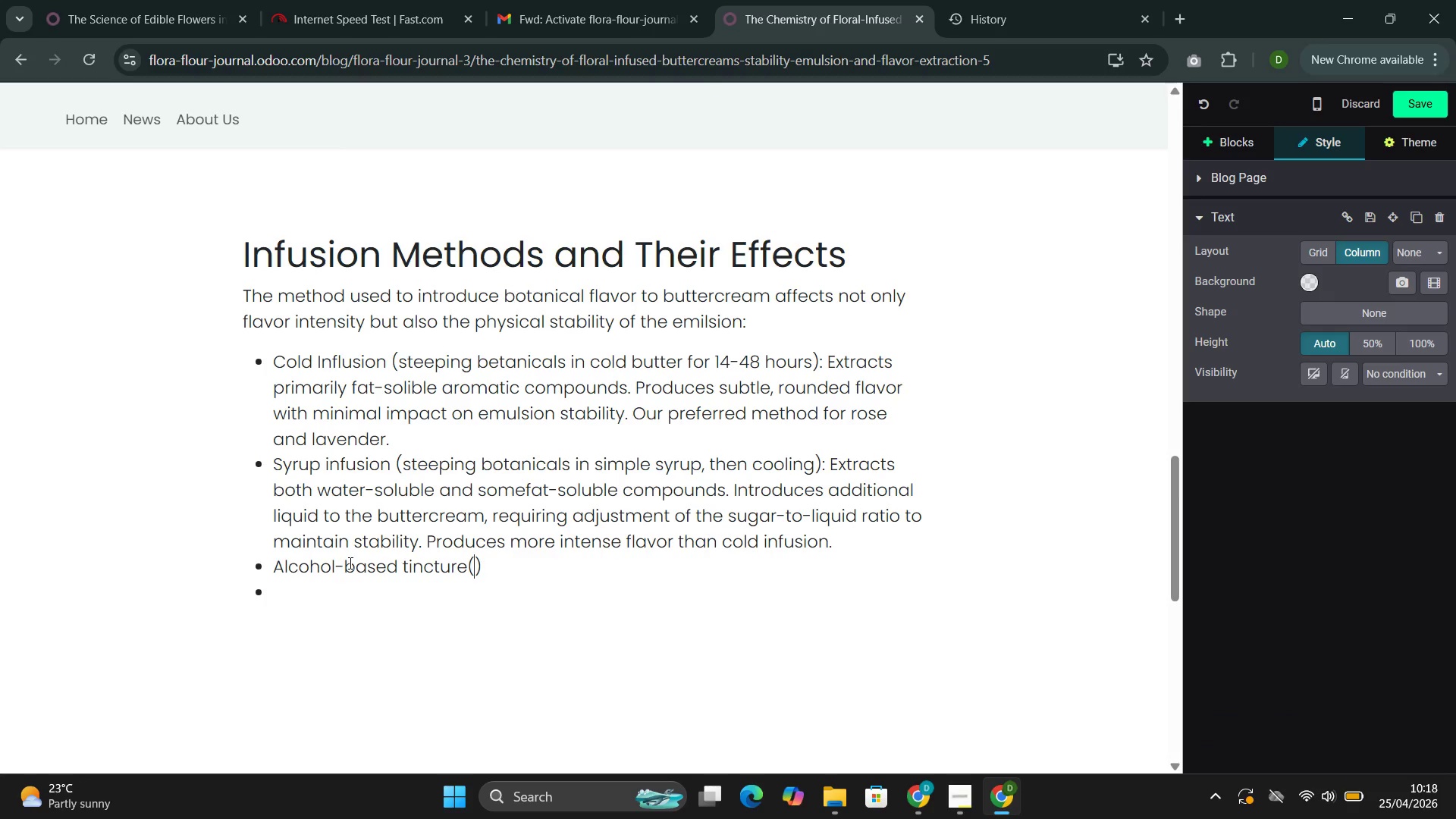 
type(steeo)
key(Backspace)
type(ingbotanica,s )
 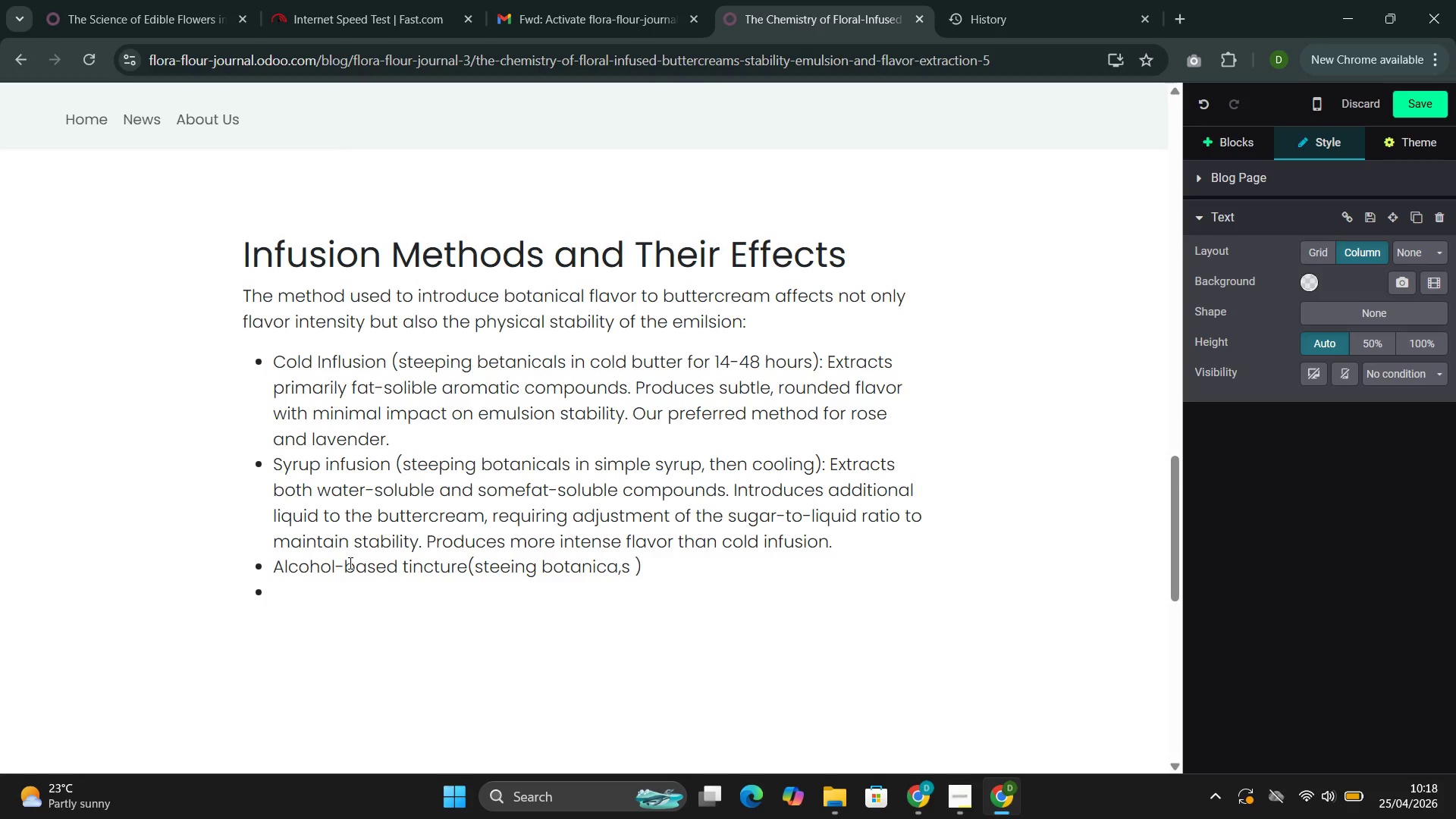 
key(ArrowLeft)
 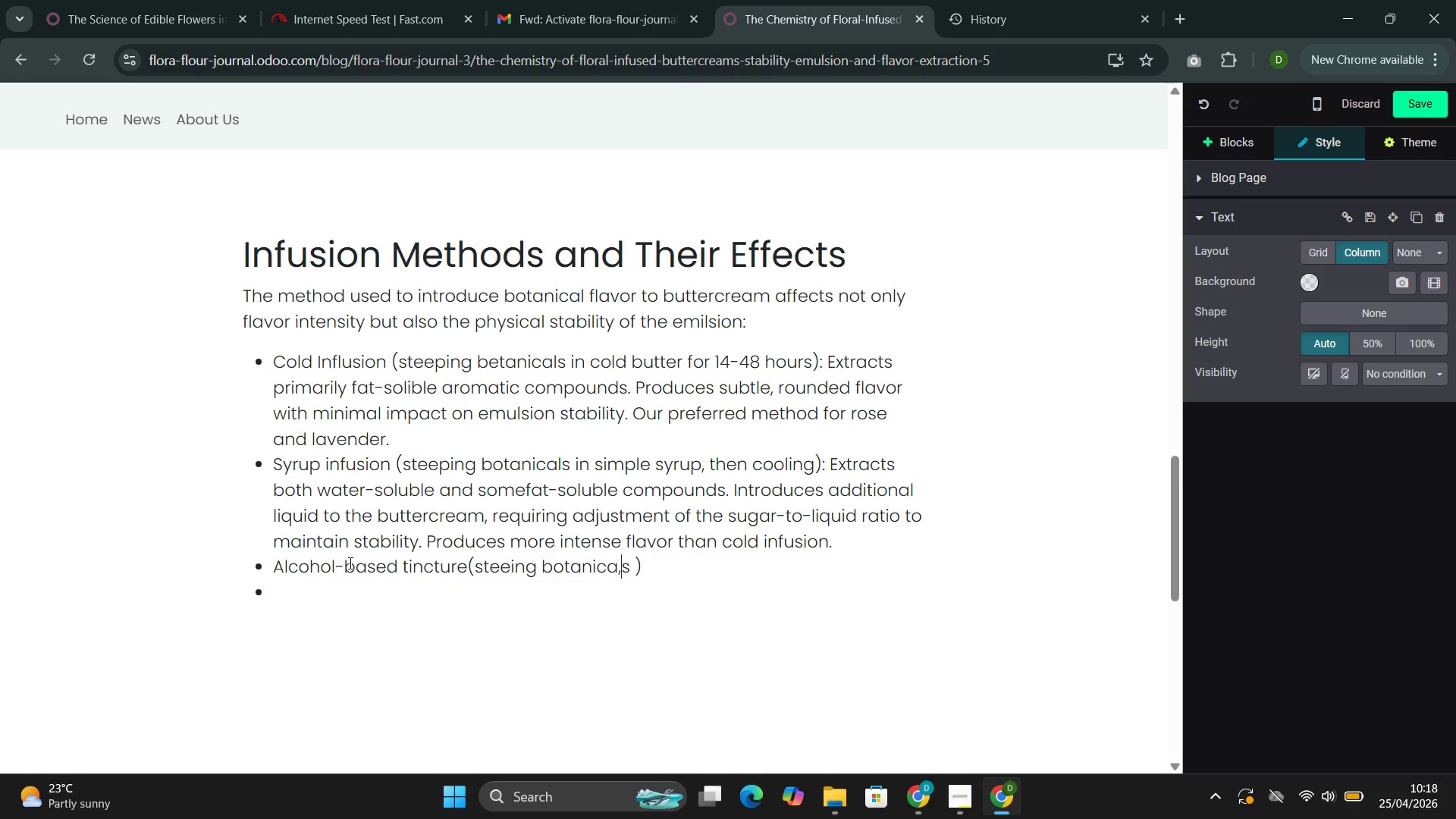 
key(ArrowLeft)
 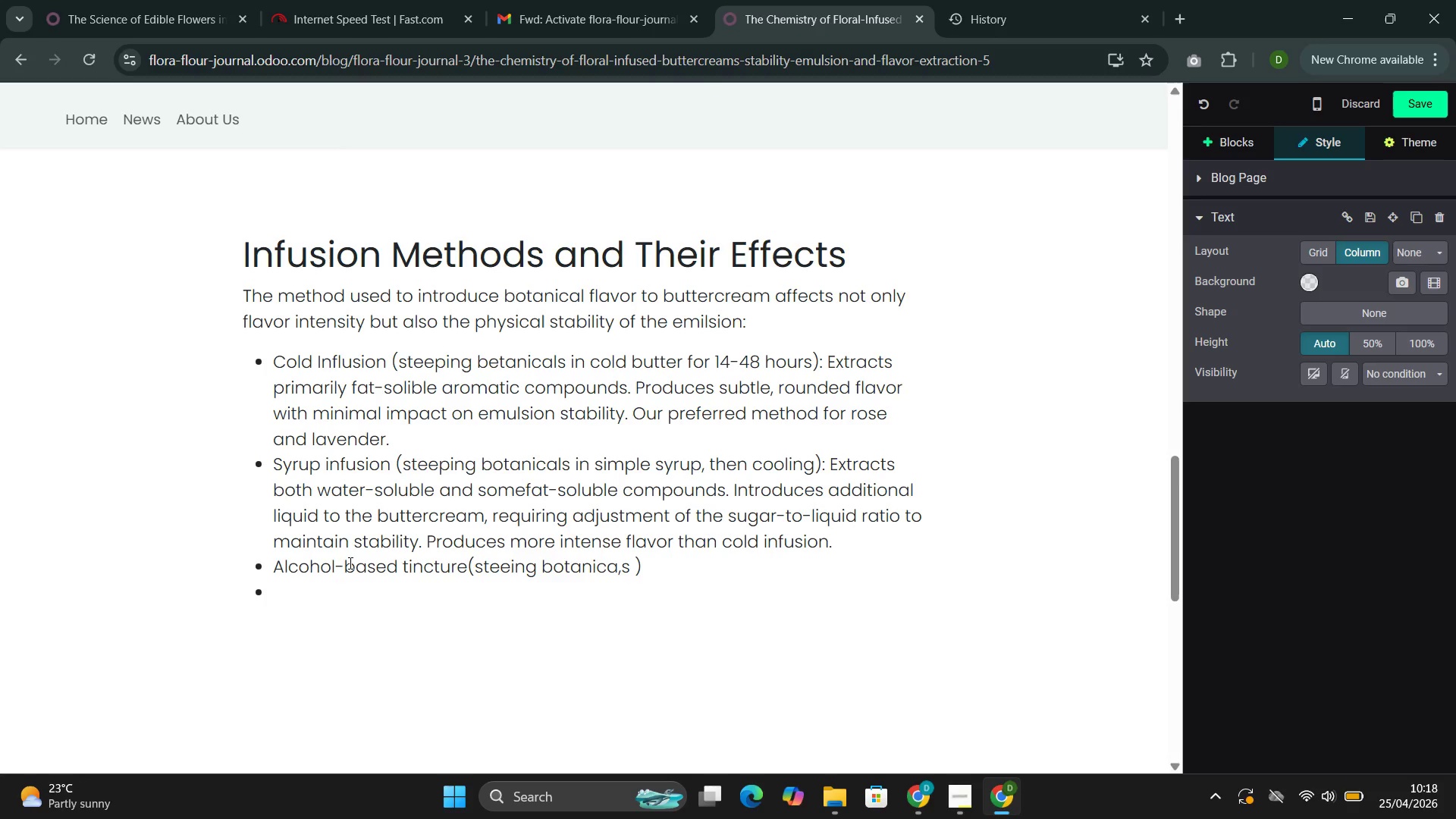 
key(Backspace)
 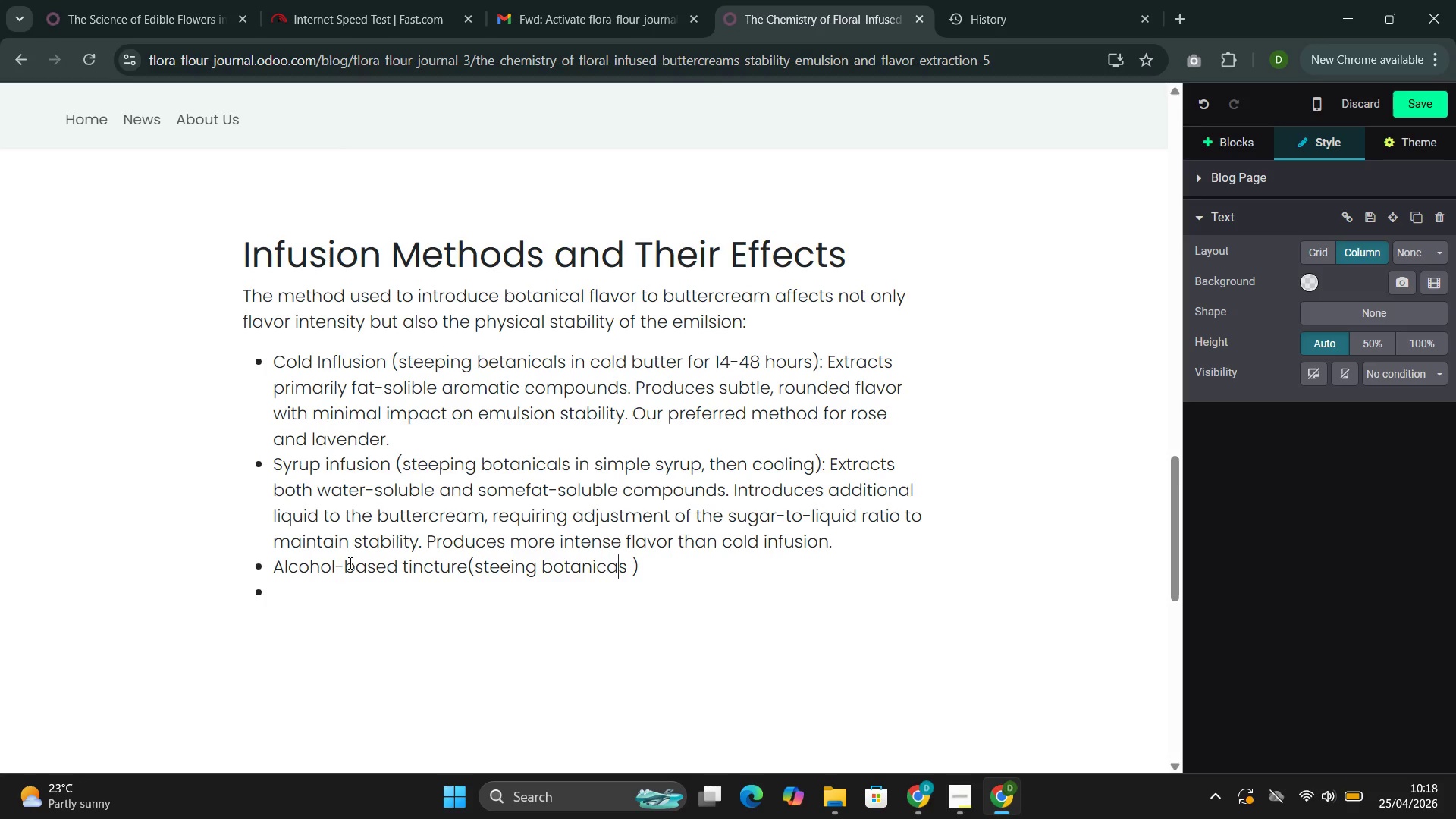 
key(L)
 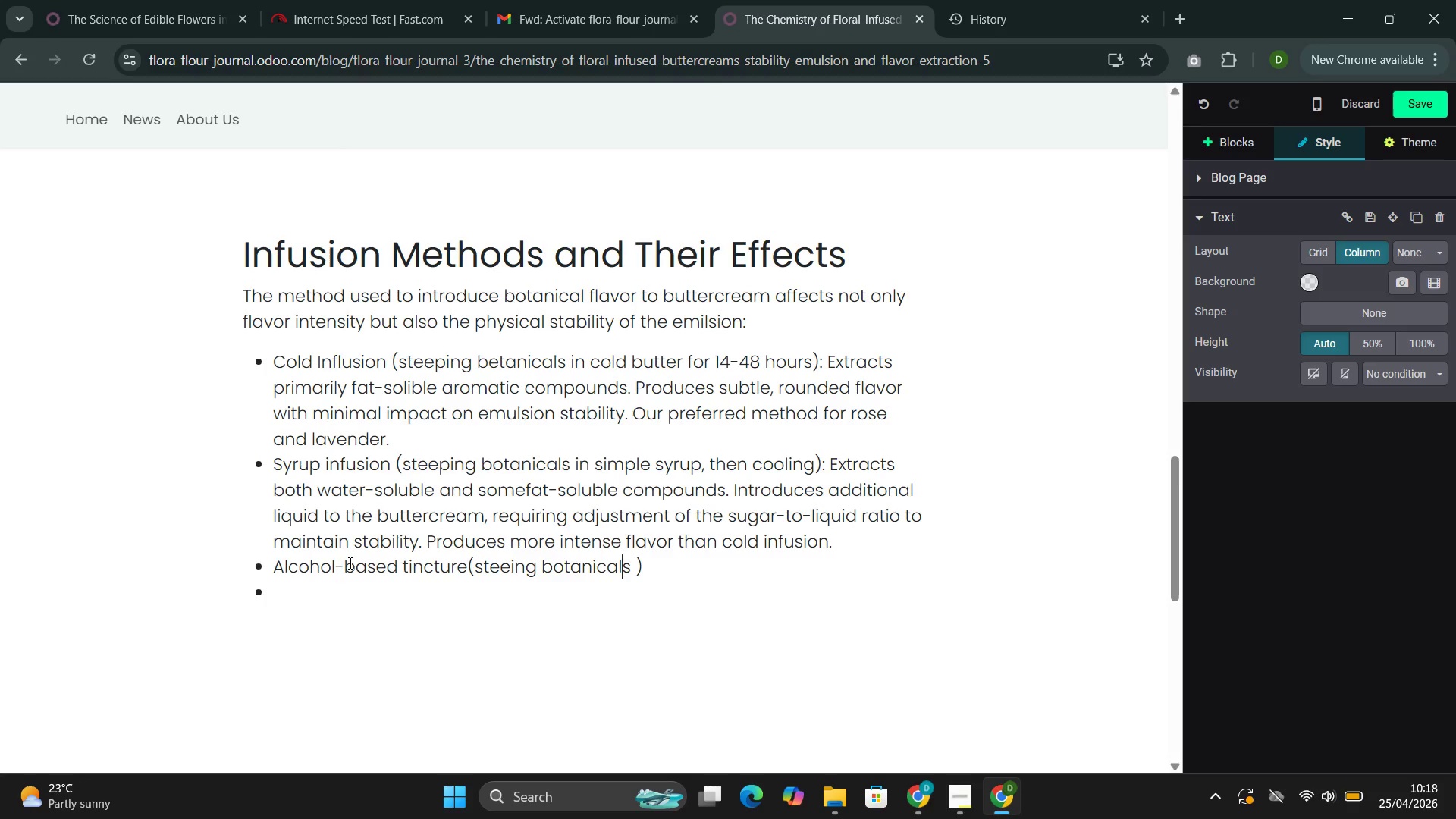 
key(ArrowRight)
 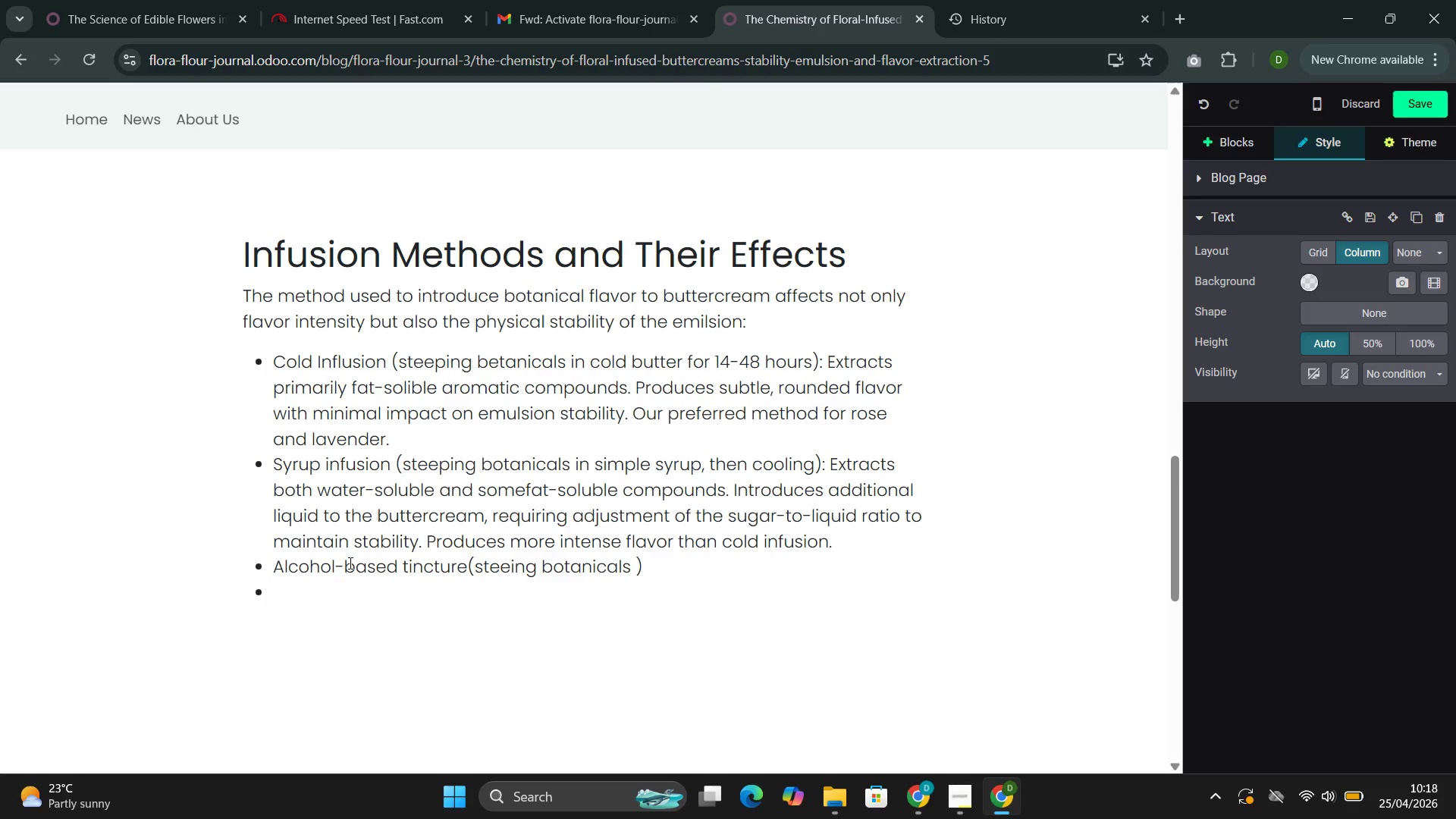 
type( in neutral grain alch)
 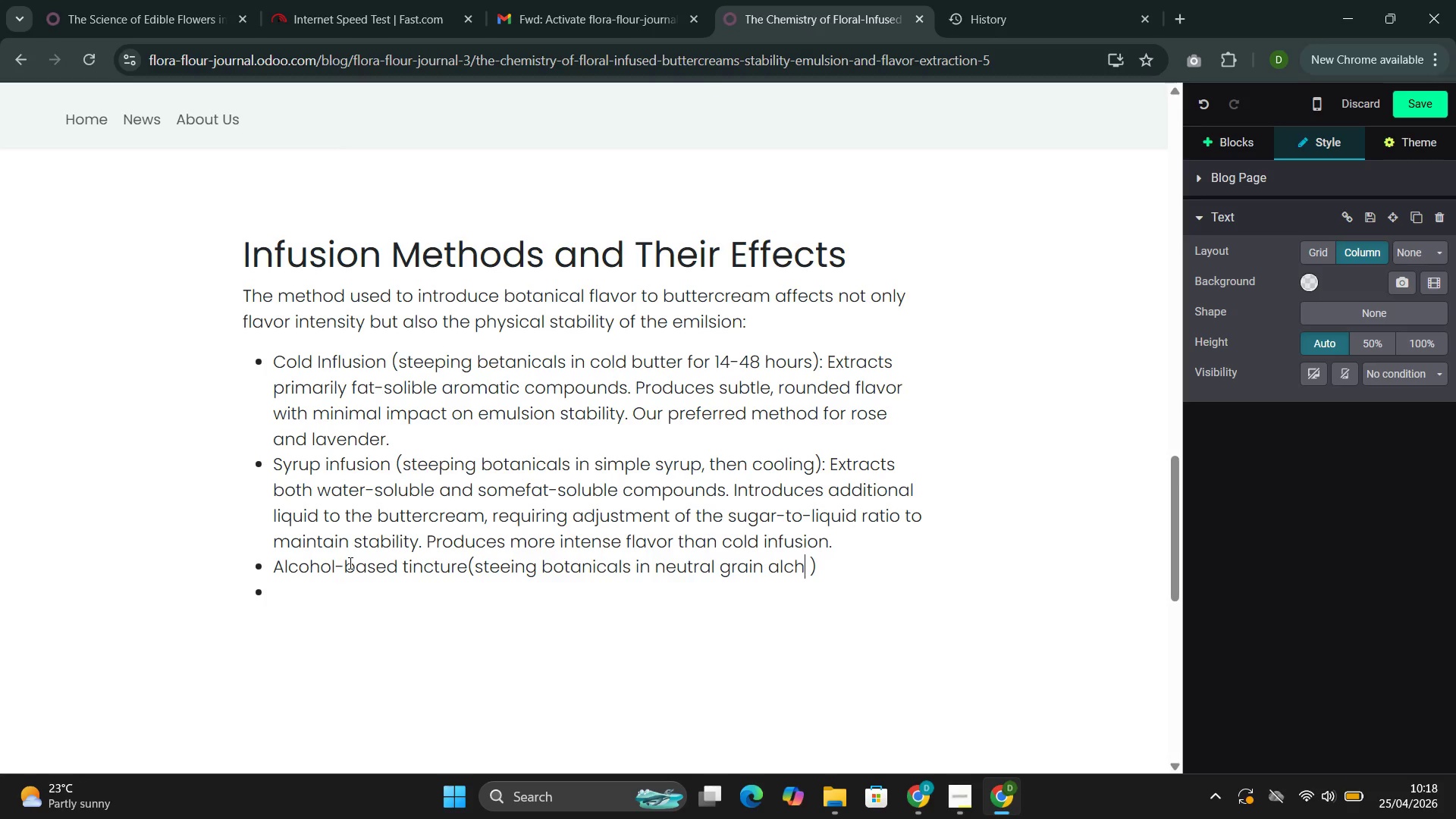 
key(Backspace)
type(ohol for 24)
 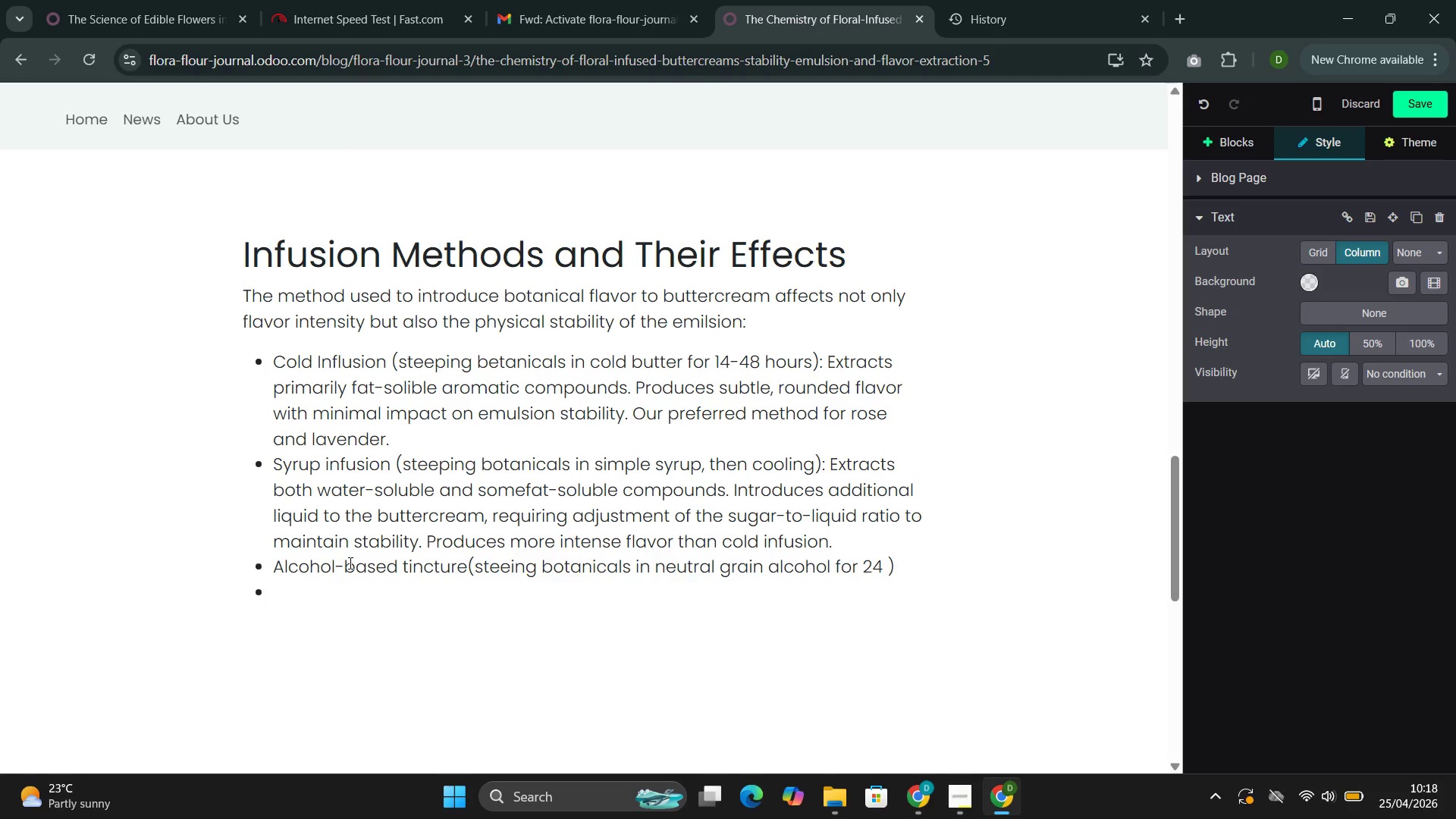 
key(ArrowLeft)
 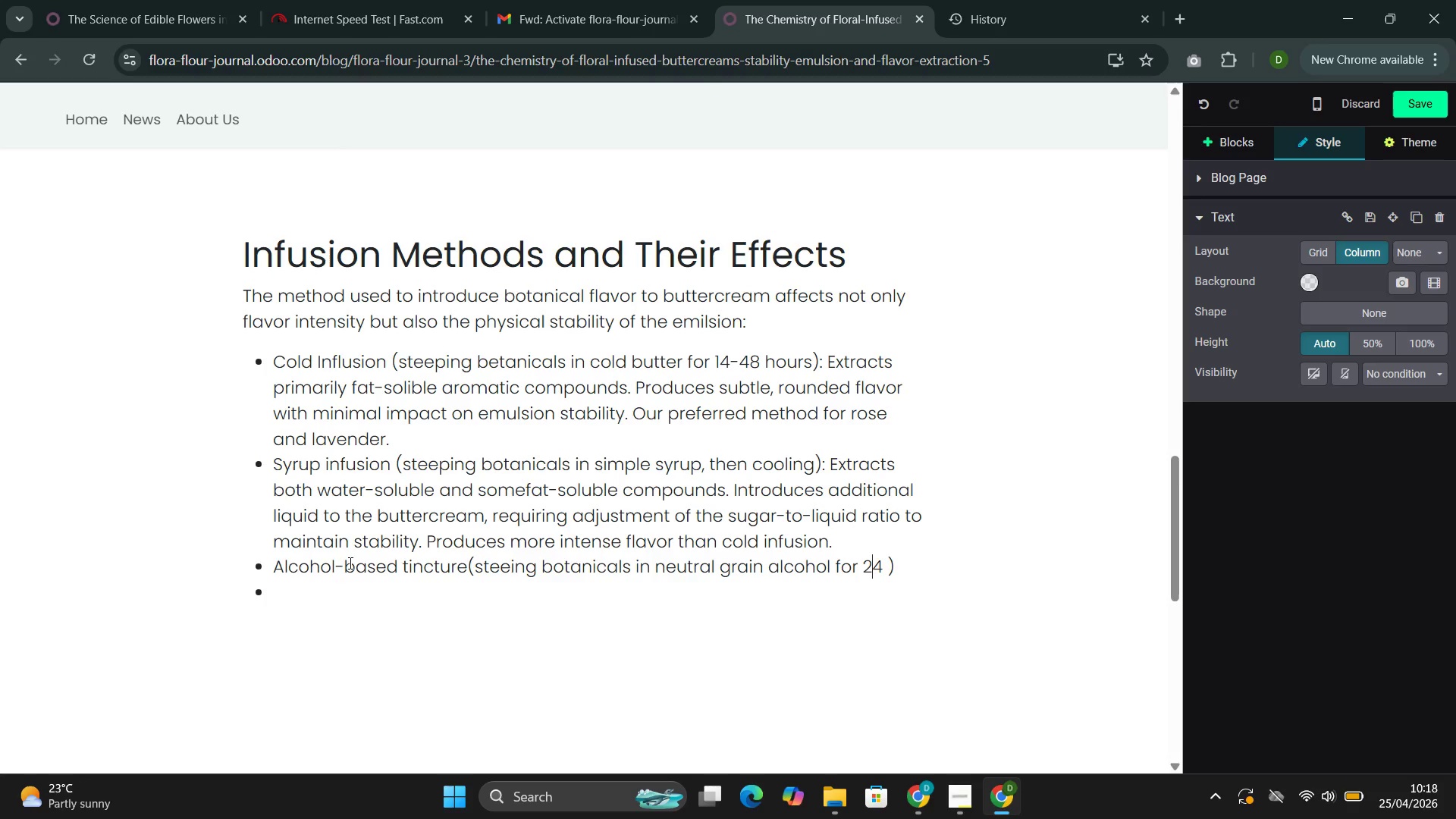 
key(Minus)
 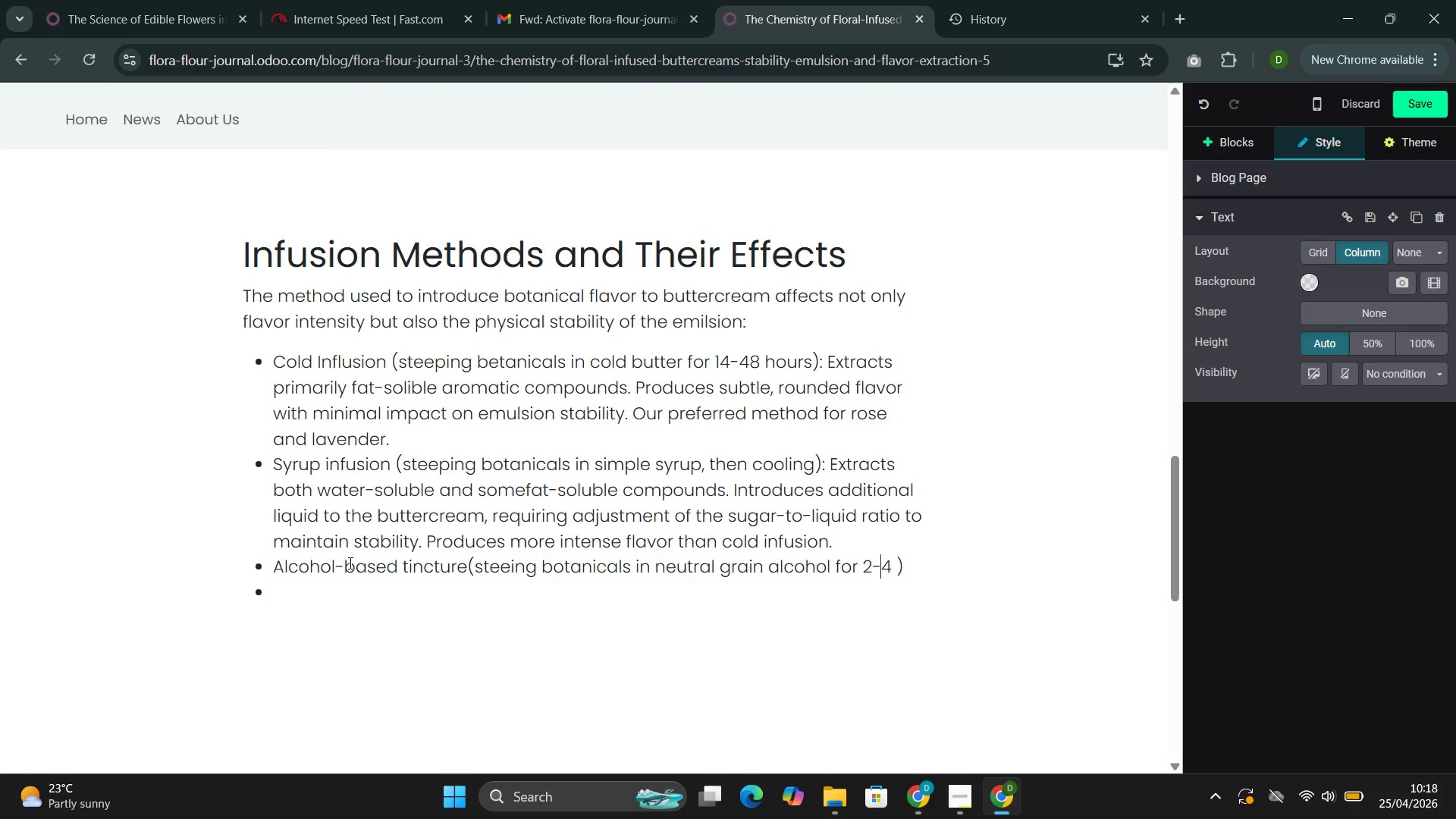 
key(ArrowRight)
 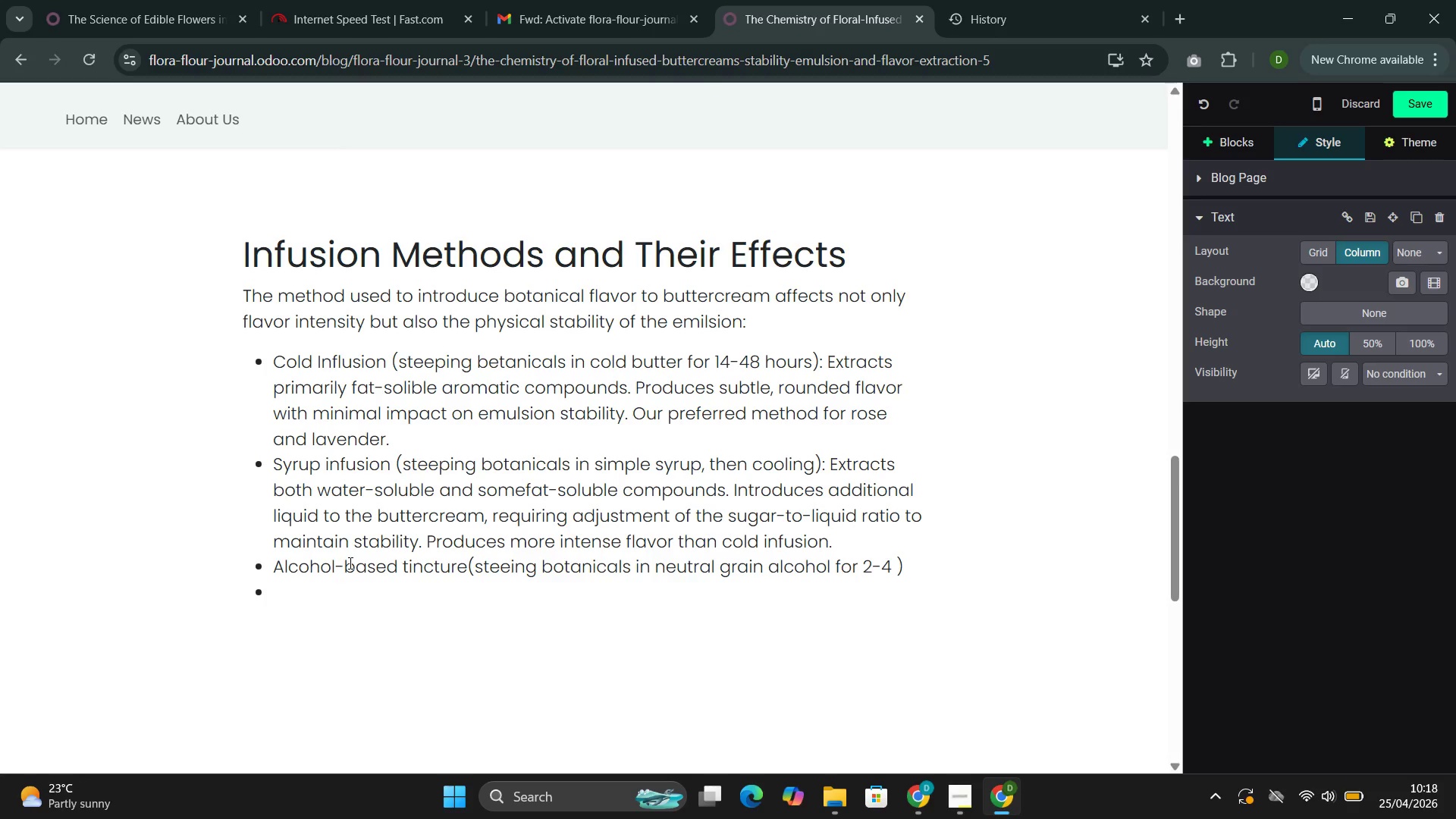 
type( weeks)
 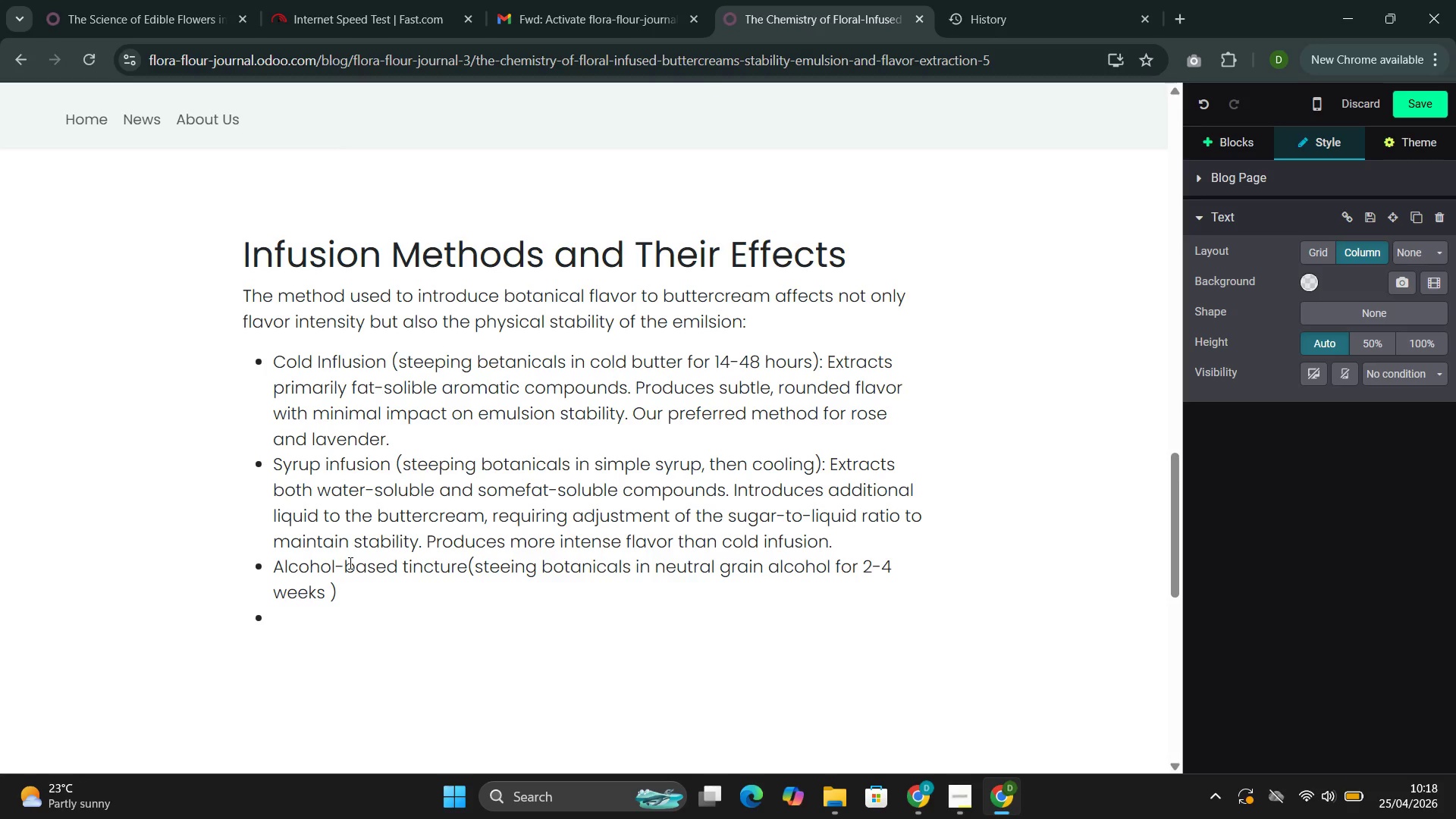 
key(ArrowRight)
 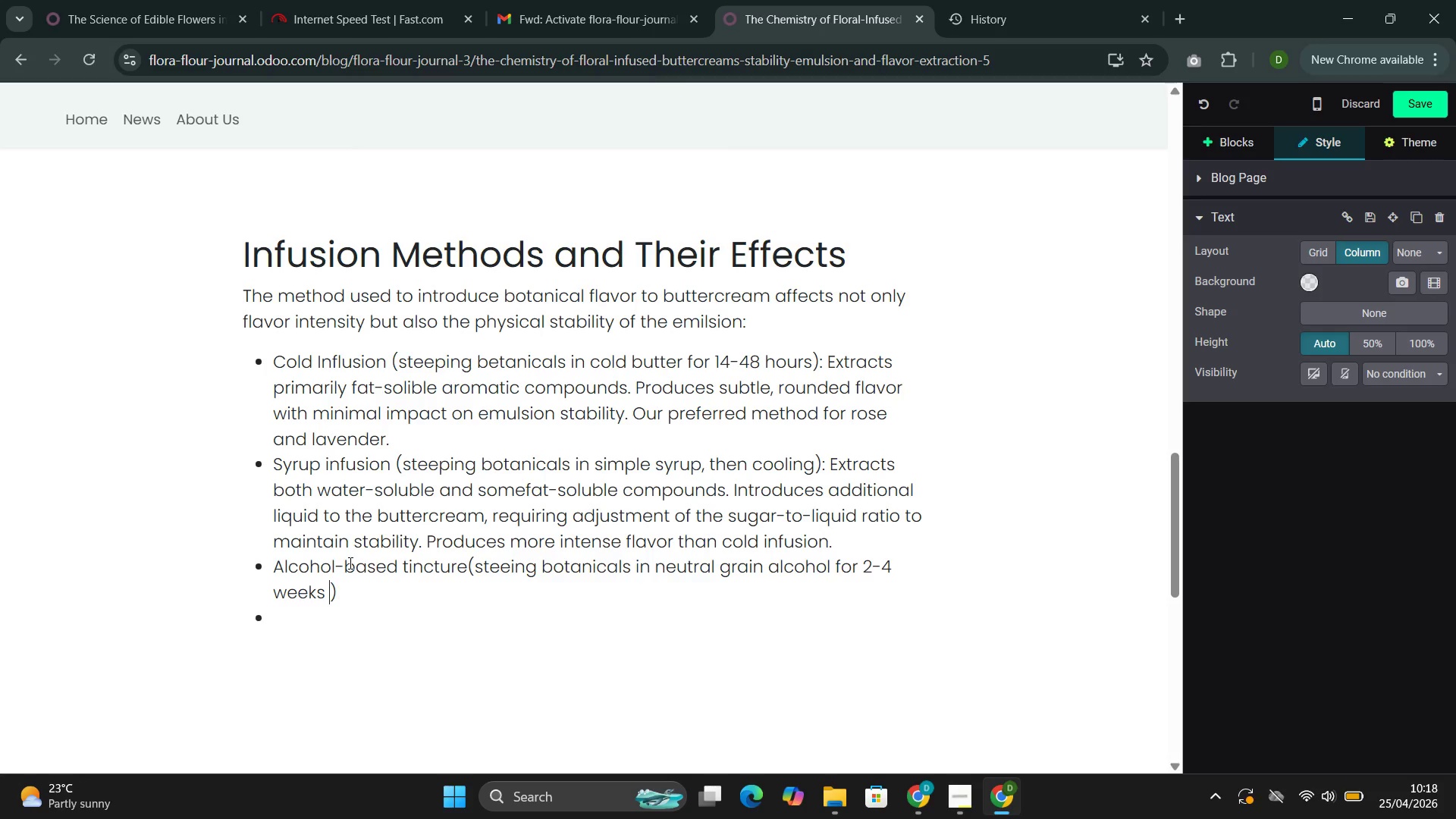 
key(ArrowRight)
 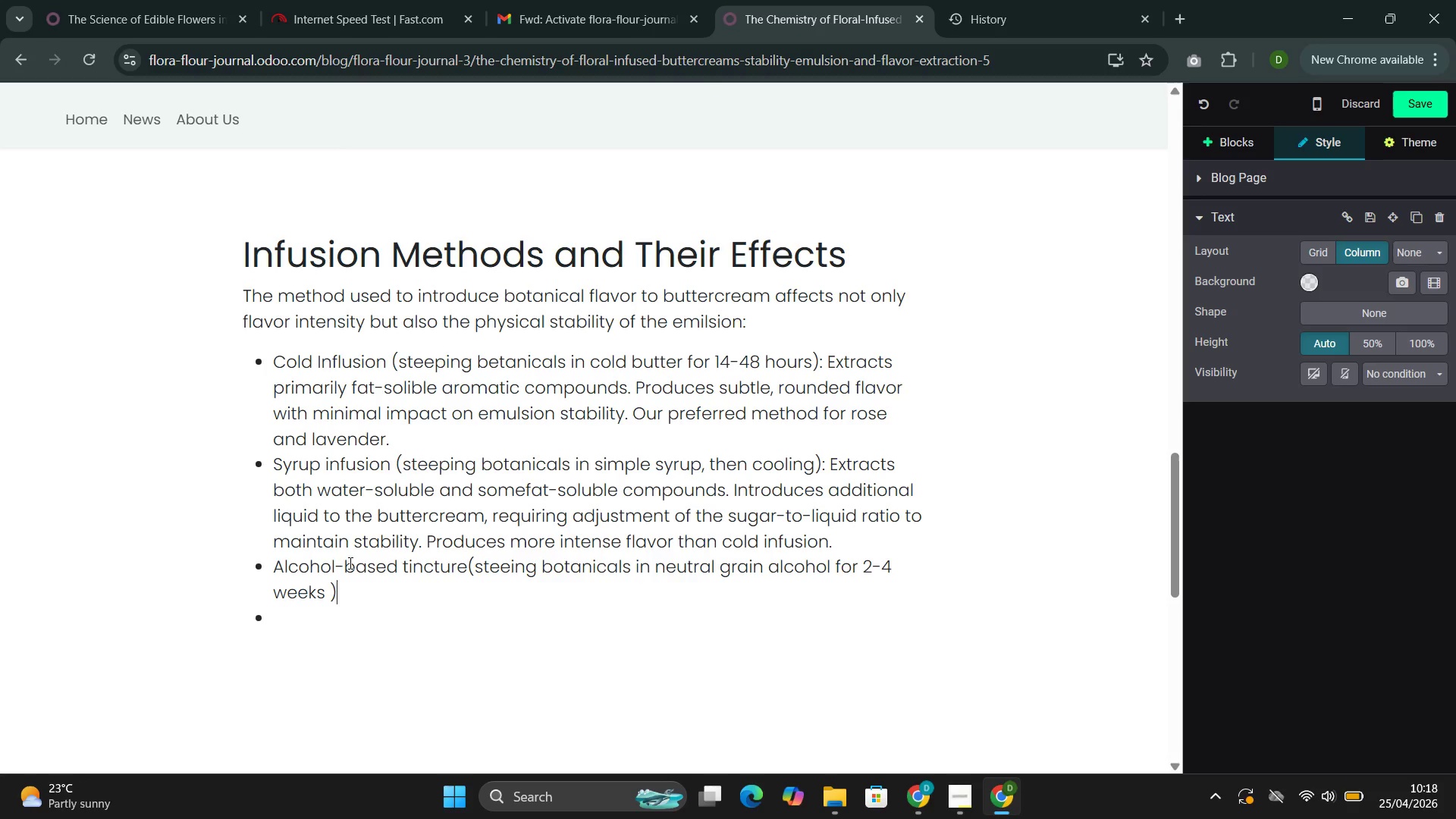 
hold_key(key=ShiftLeft, duration=0.34)
 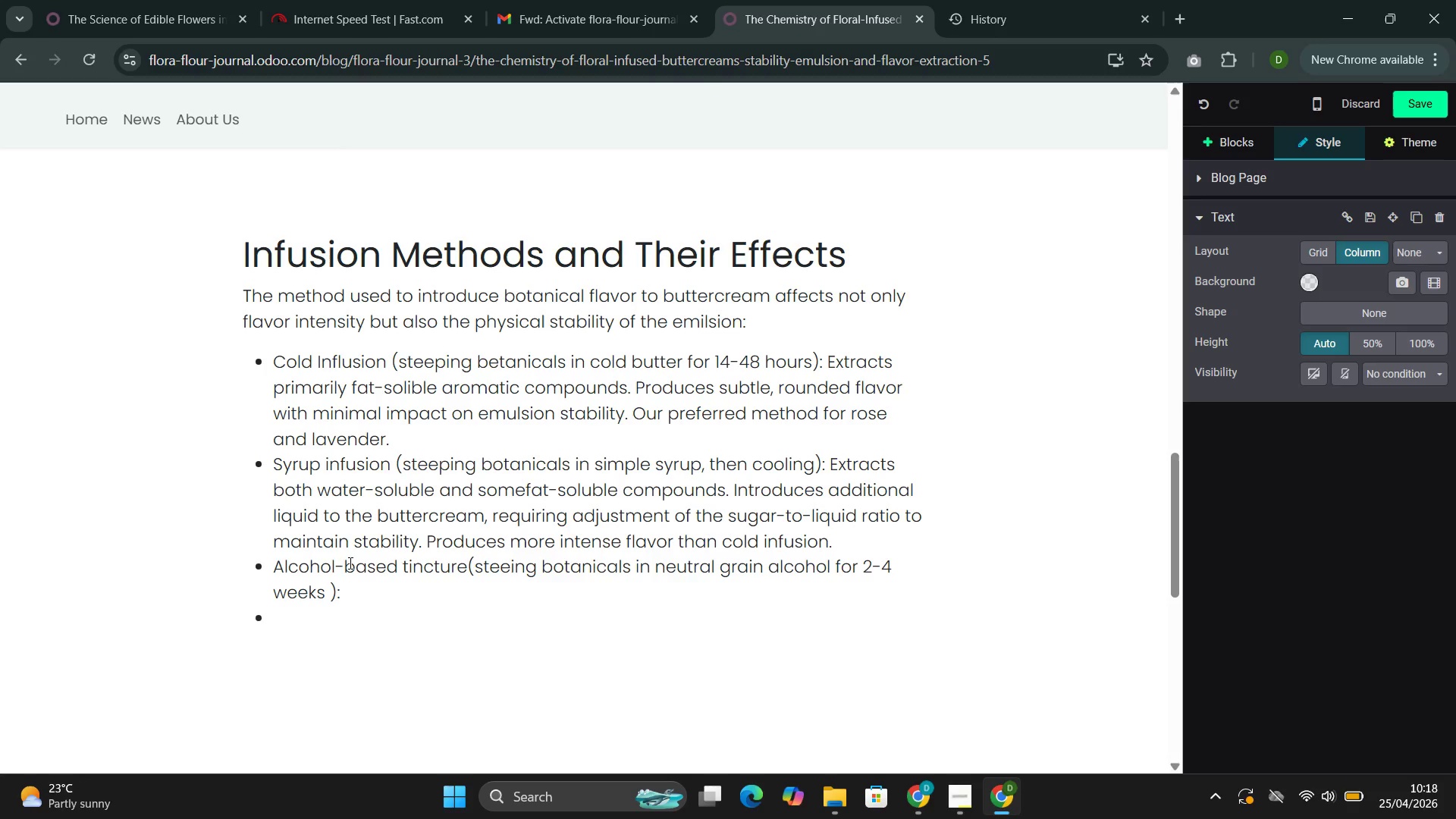 
key(Semicolon)
 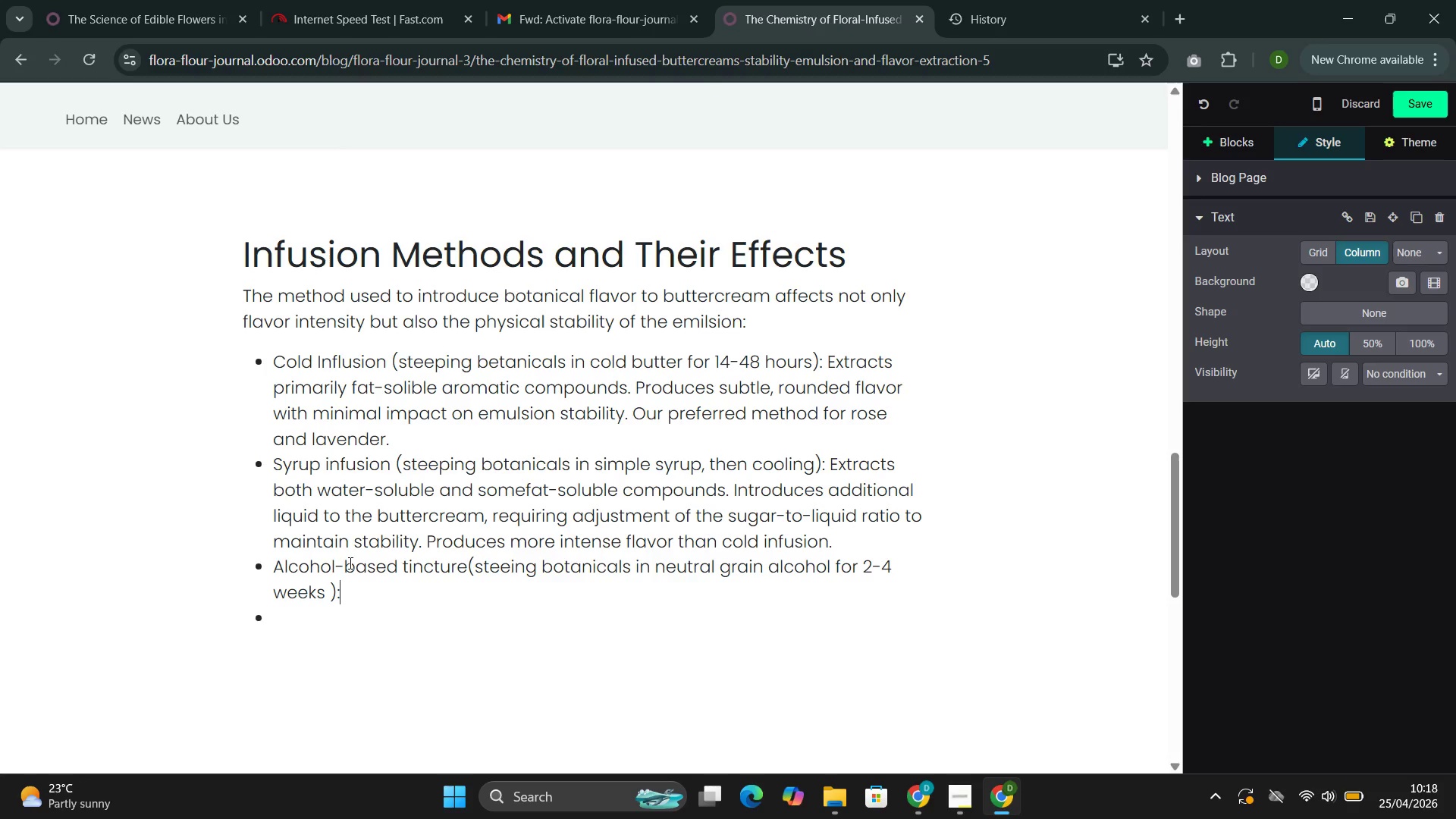 
type( the most complete extraction,capturing the fa)
key(Backspace)
type(ull se)
key(Backspace)
type(pect)
 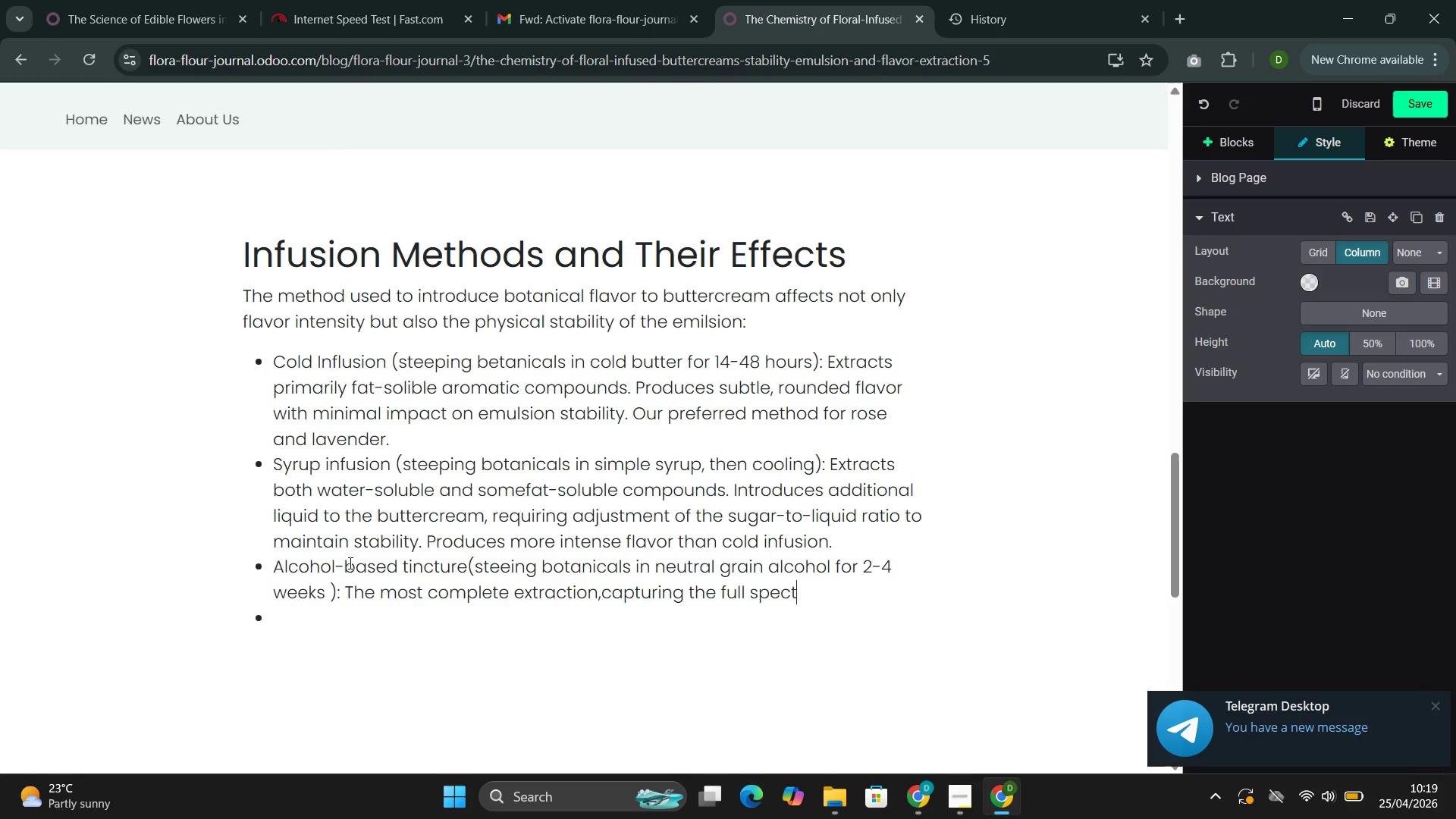 
type(rum)
 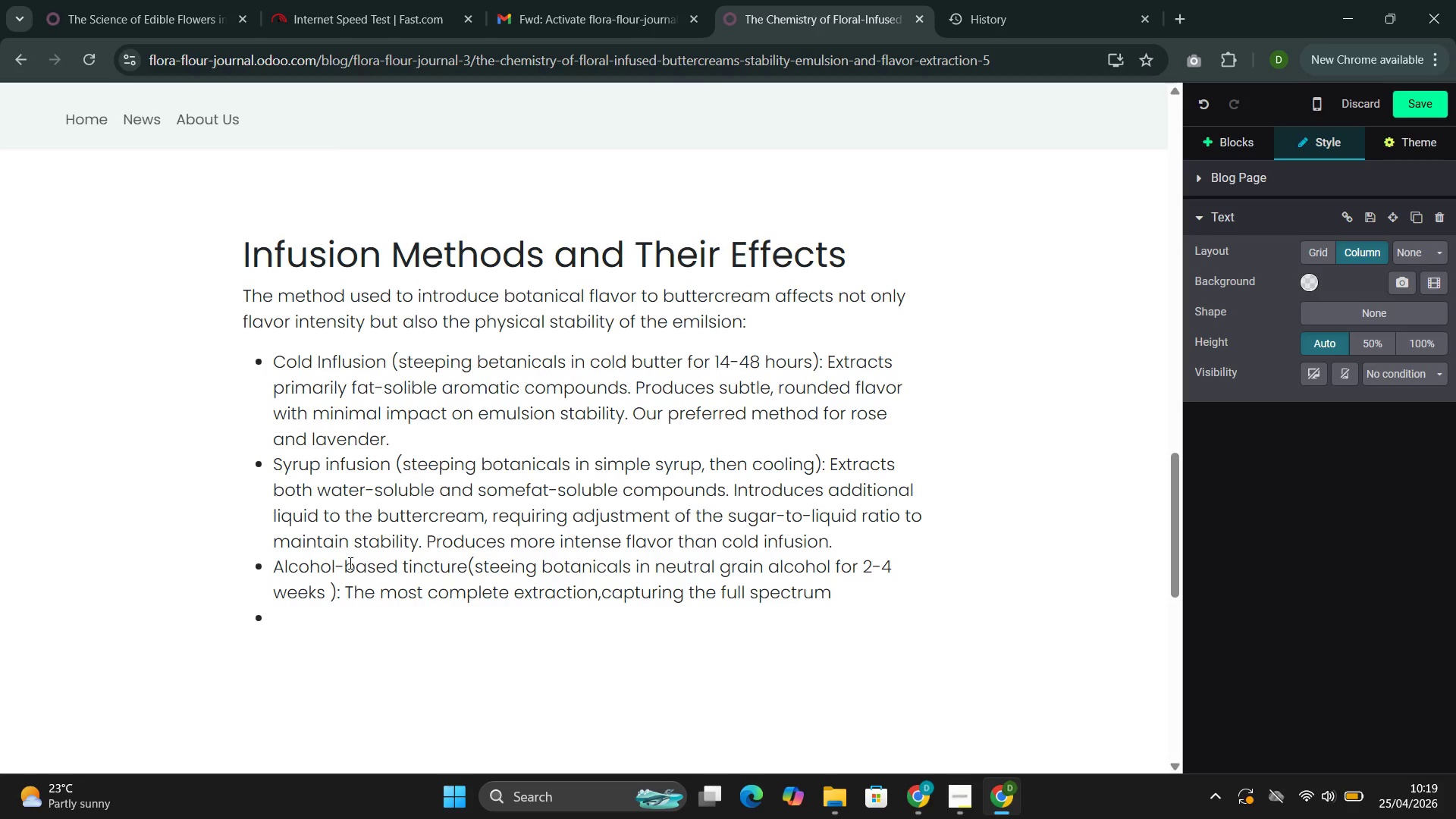 
wait(5.47)
 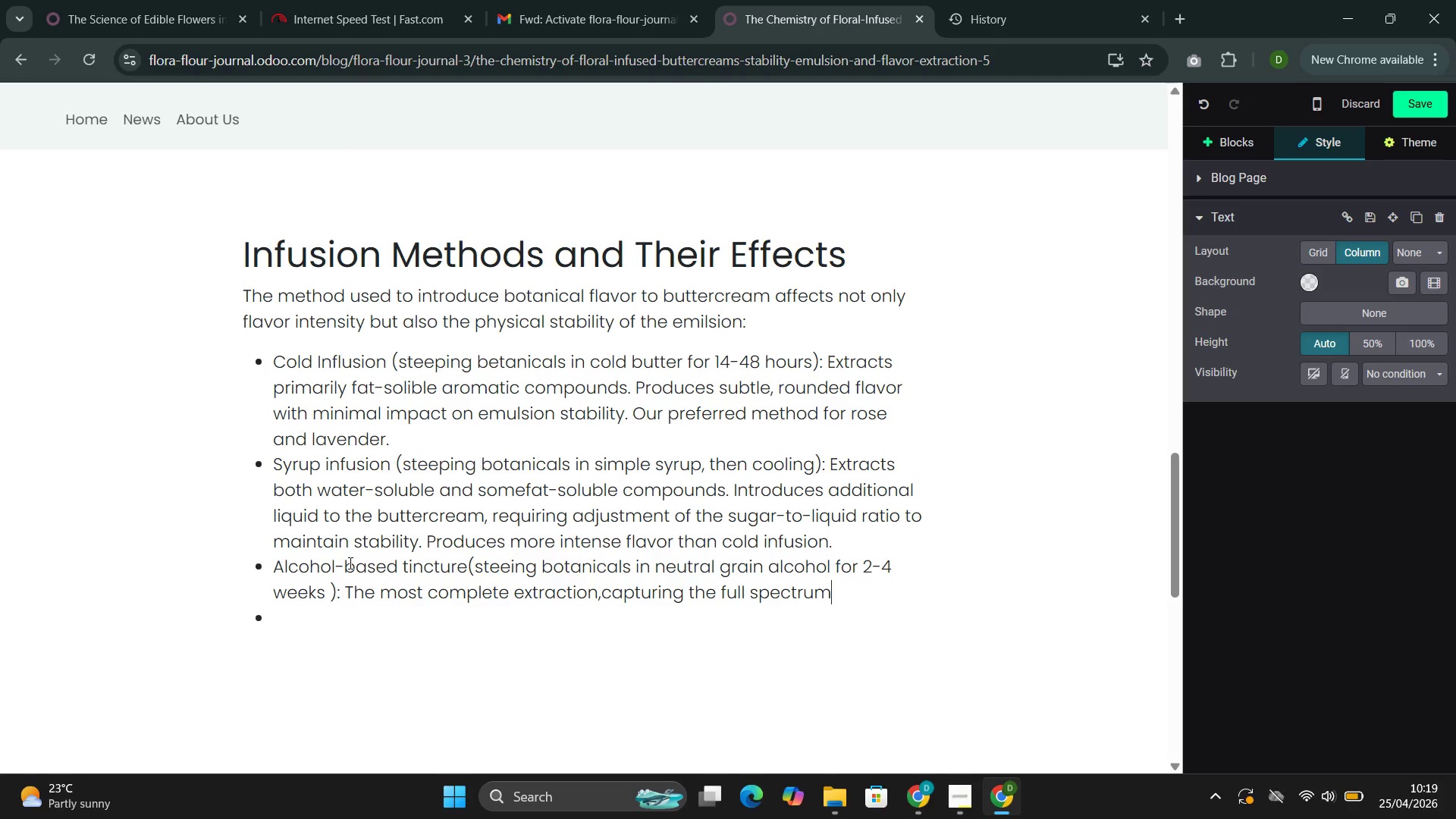 
type( of aromatic )
key(Backspace)
type( co)
 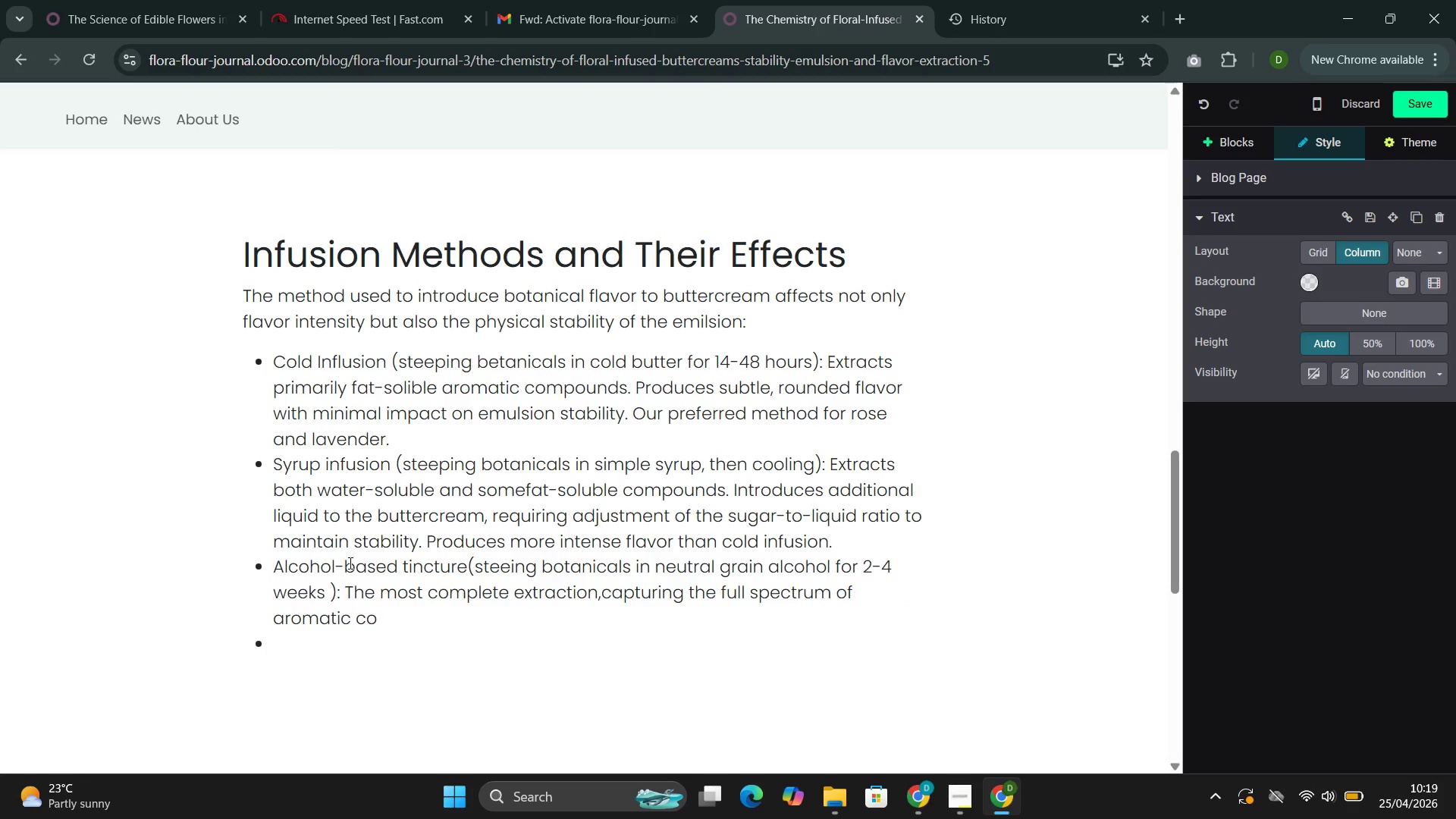 
type(mpounds. Introcu)
key(Backspace)
key(Backspace)
type(ducr)
key(Backspace)
type(es minimal additional liquid )
key(Backspace)
type(. Requires careful de)
key(Backspace)
type(osing--a few drops too ma)
 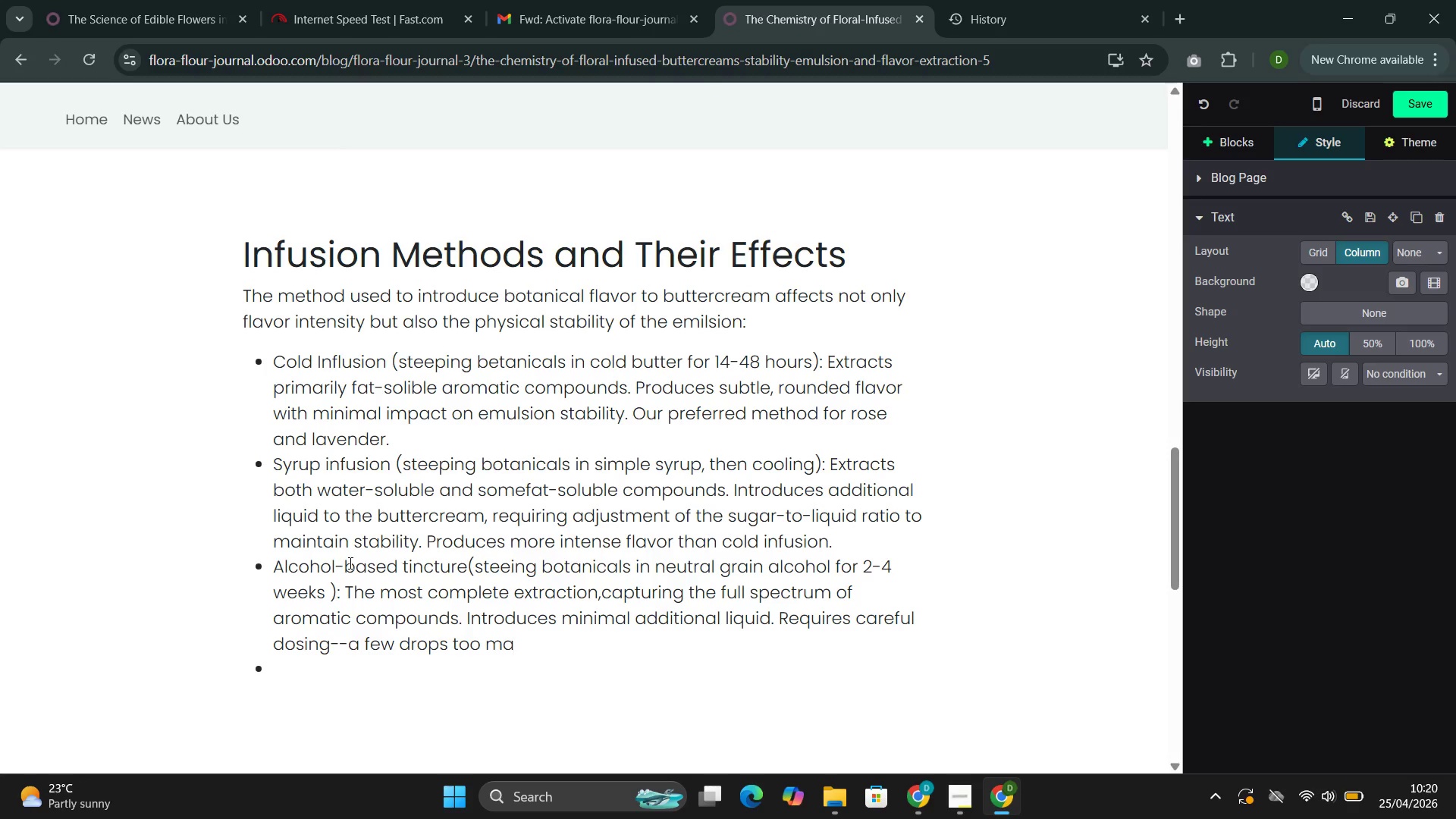 
type(ny )
key(Backspace)
type(, and the alch)
key(Backspace)
type(ol)
key(Backspace)
type(hol taste ecomes dete)
 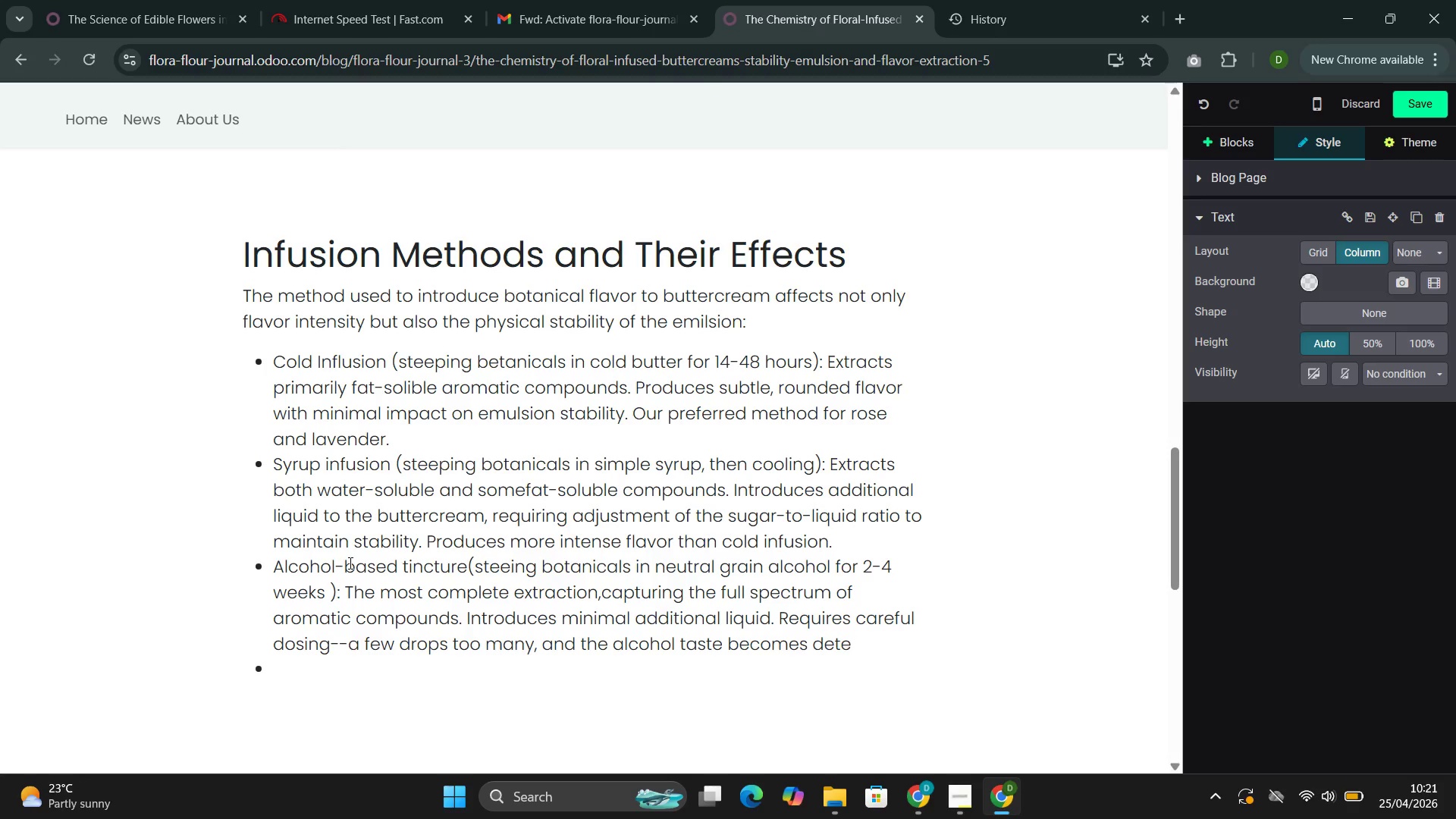 
hold_key(key=B, duration=9.17)
 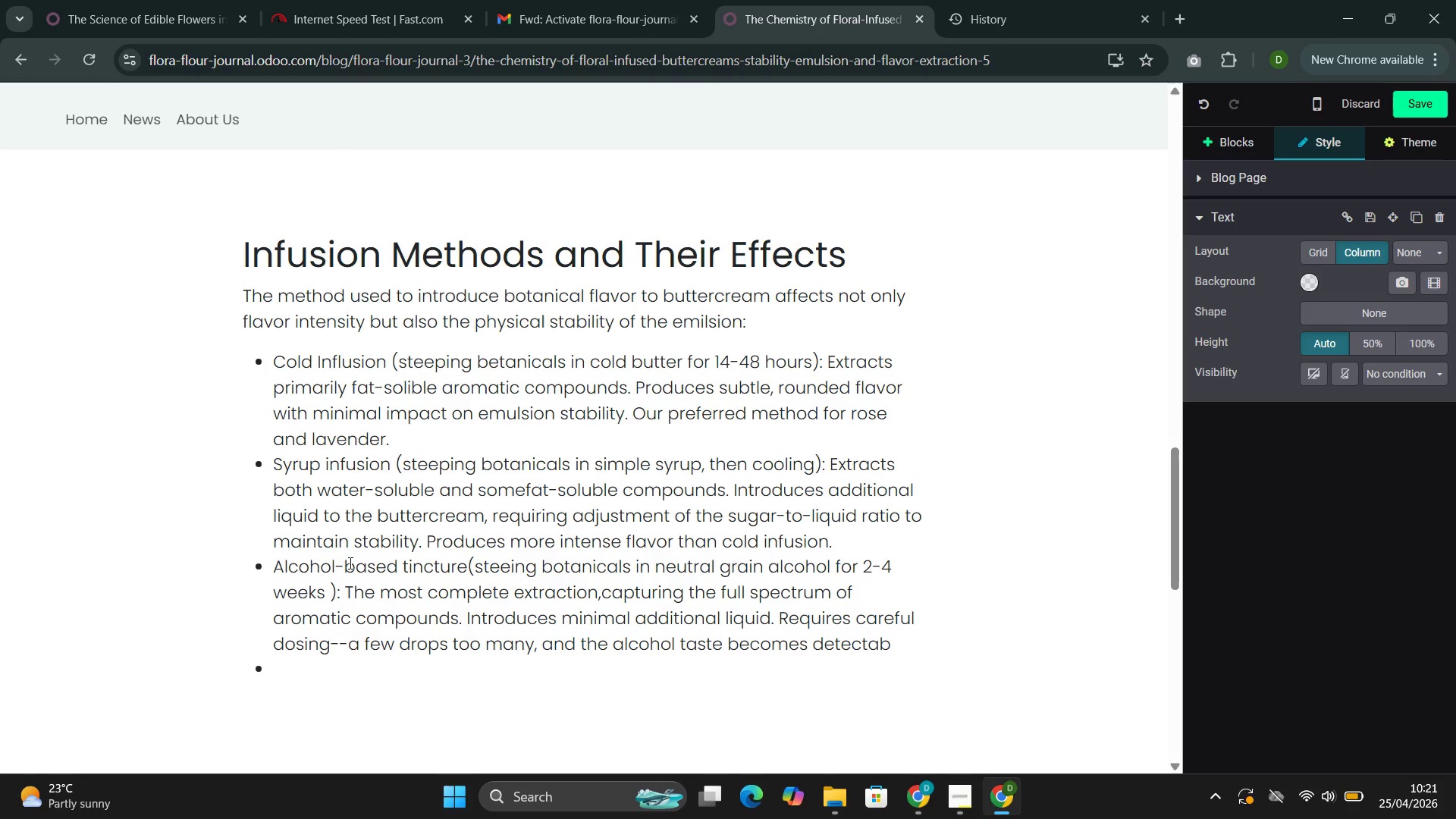 
type(ctale)
 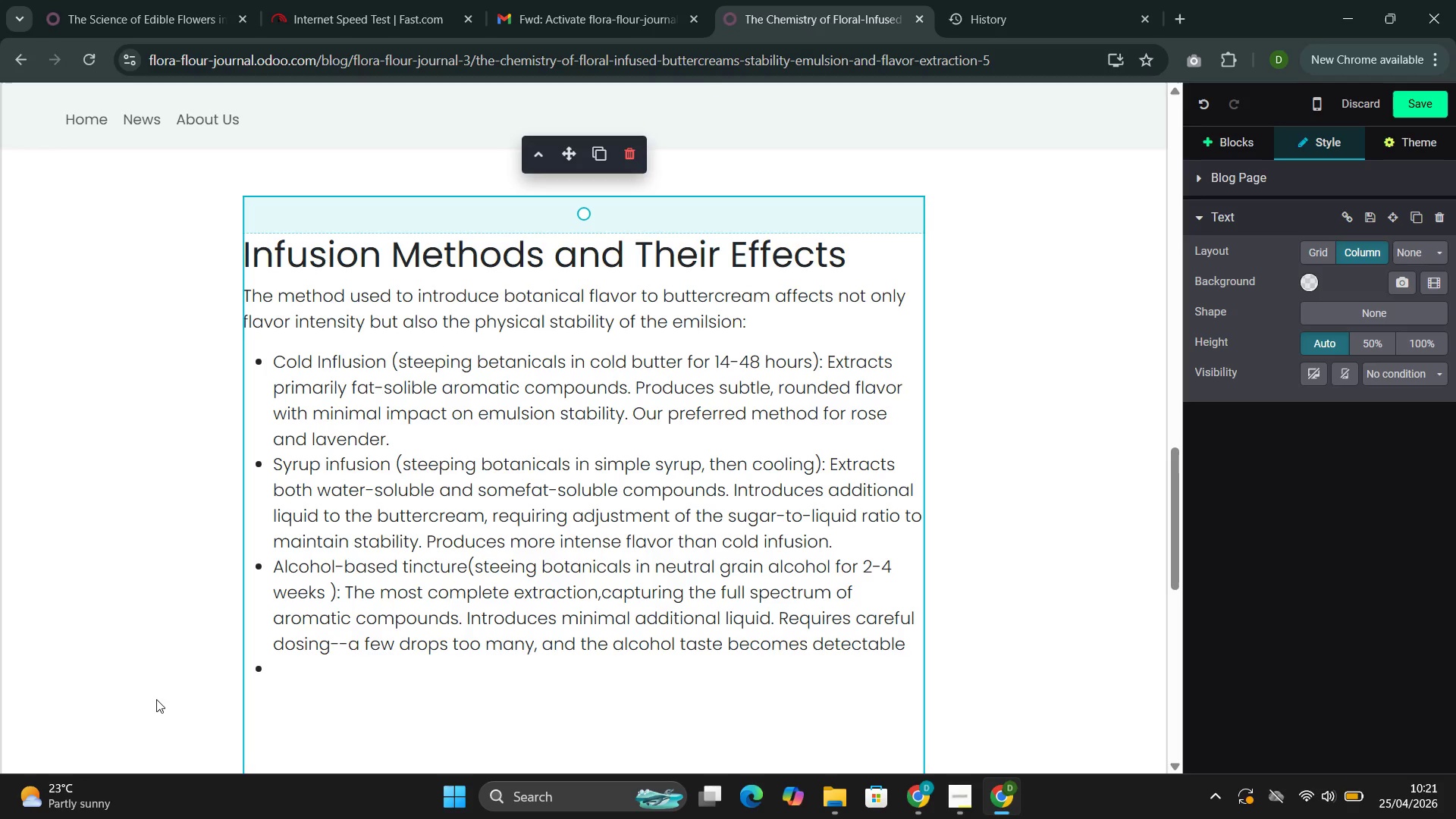 
left_click([282, 676])
 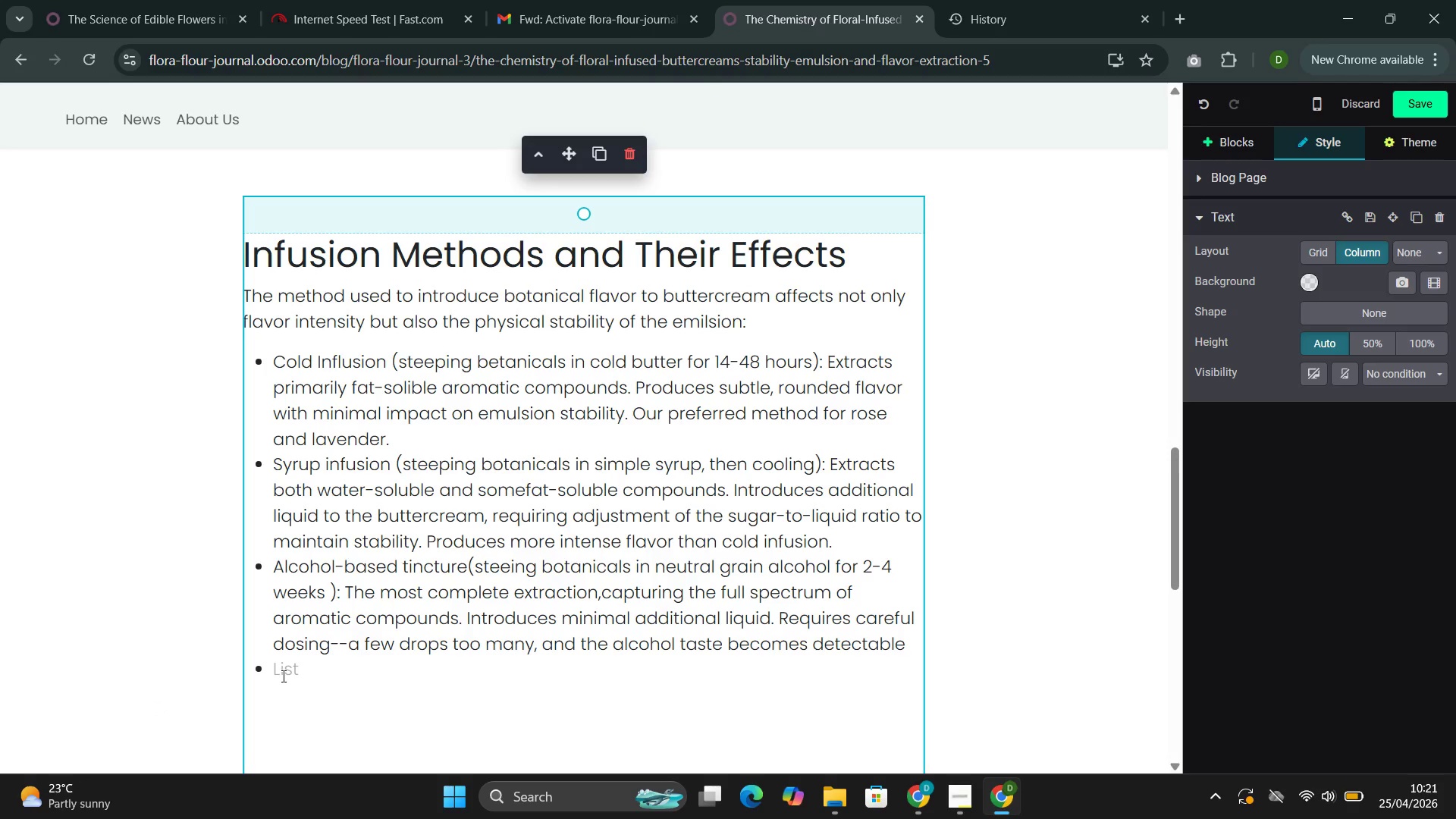 
type(Es)
 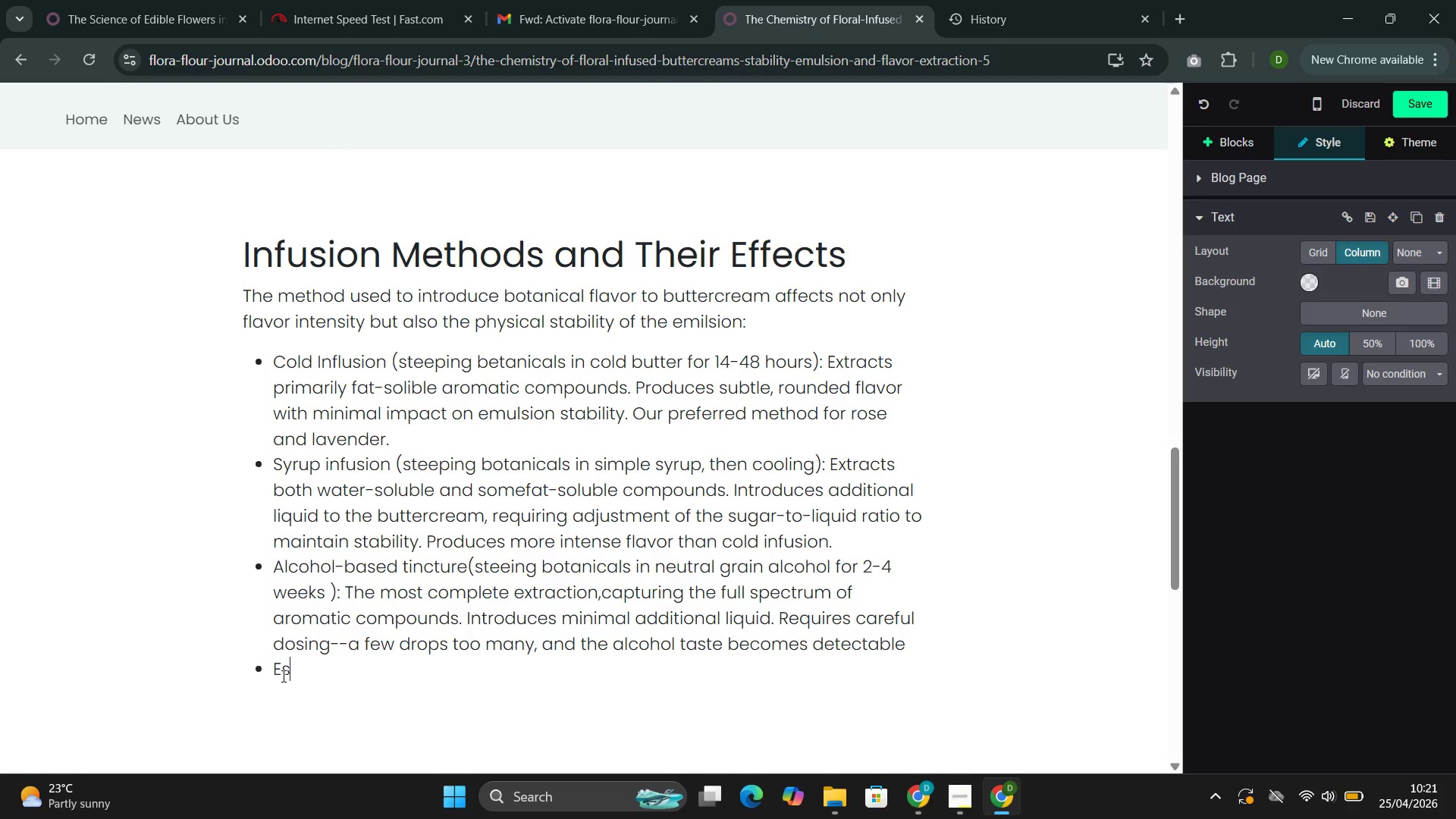 
type(sential oil())
 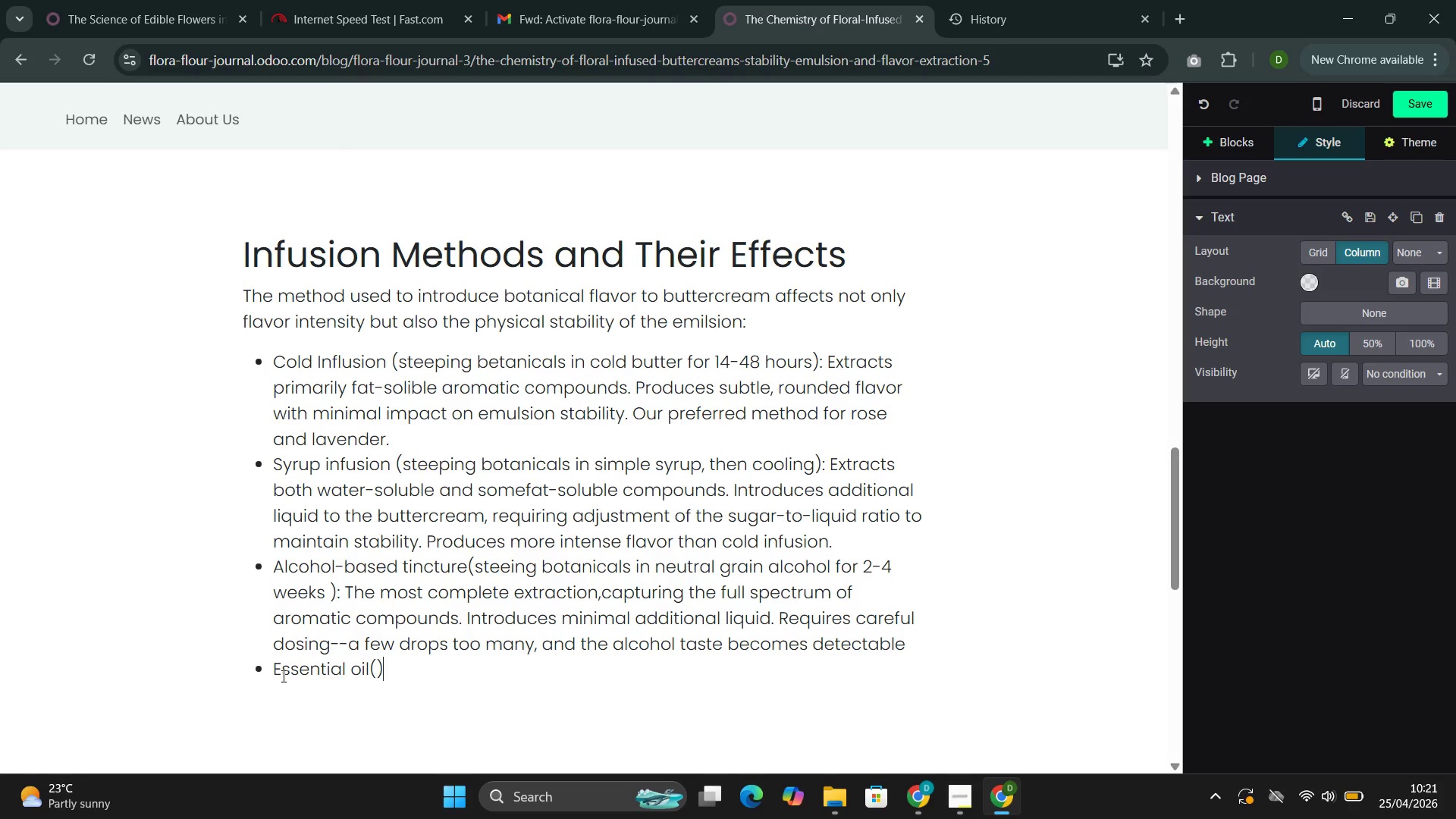 
key(ArrowLeft)
 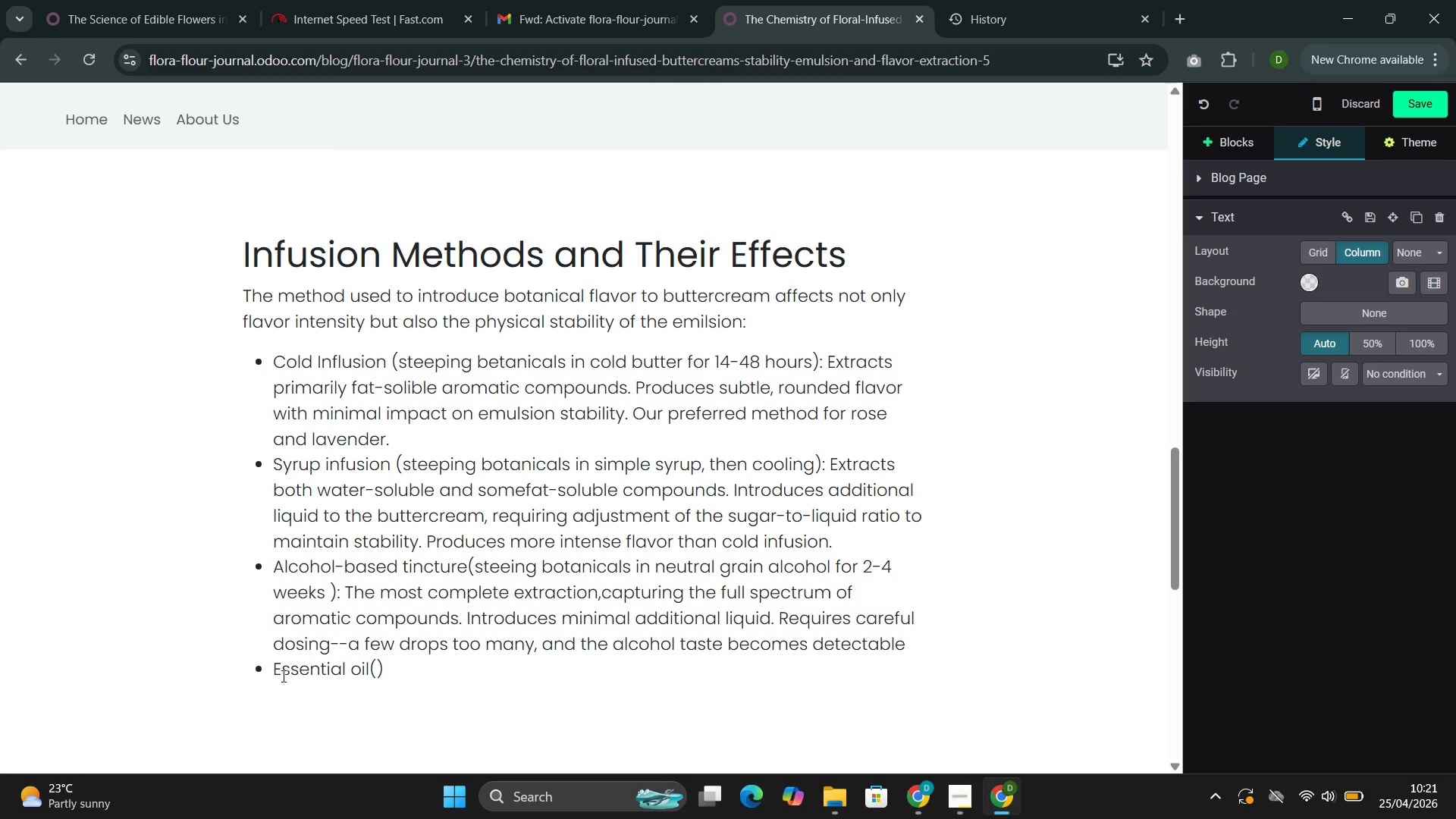 
type(food-grade only)
 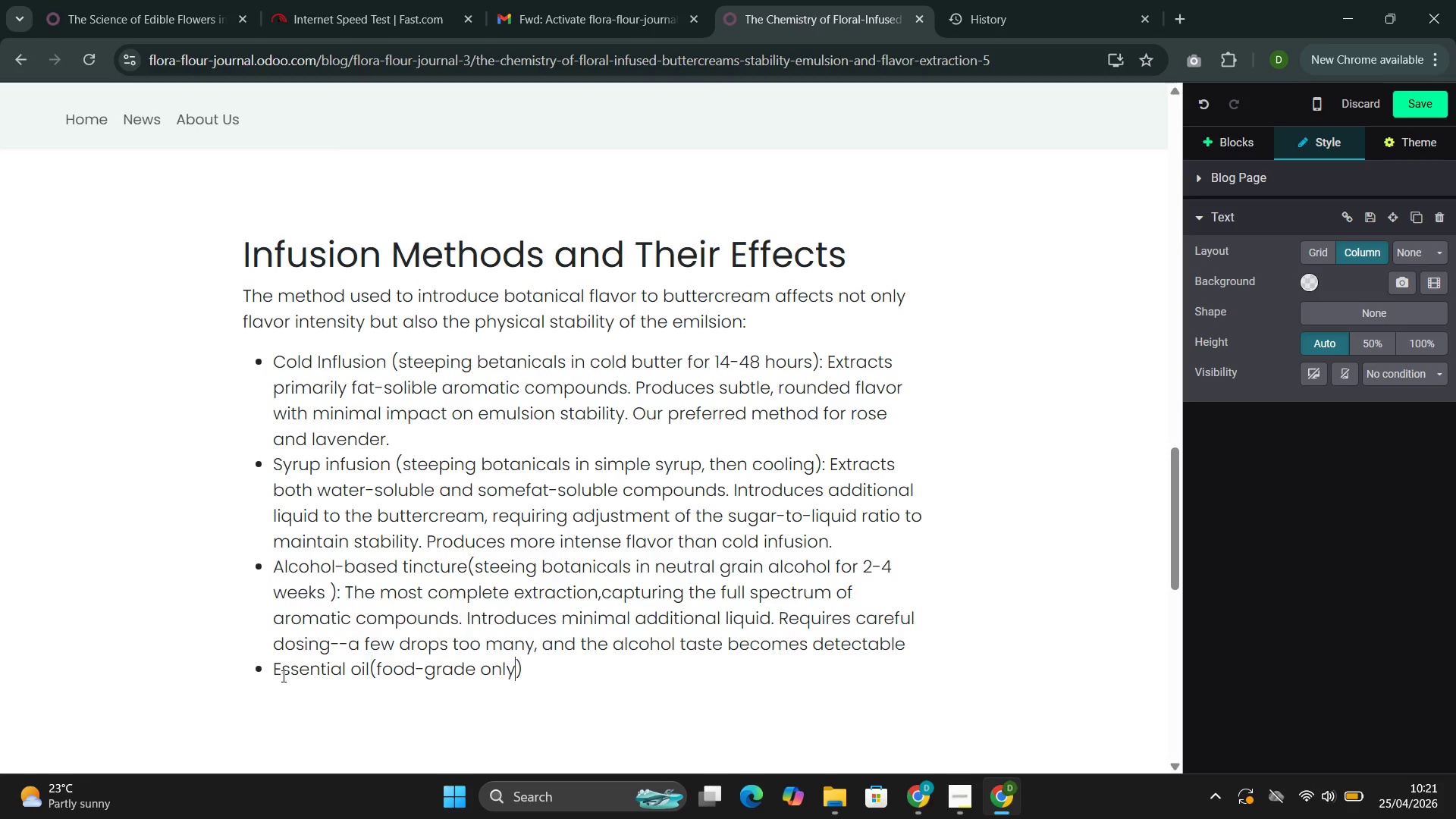 
key(ArrowRight)
 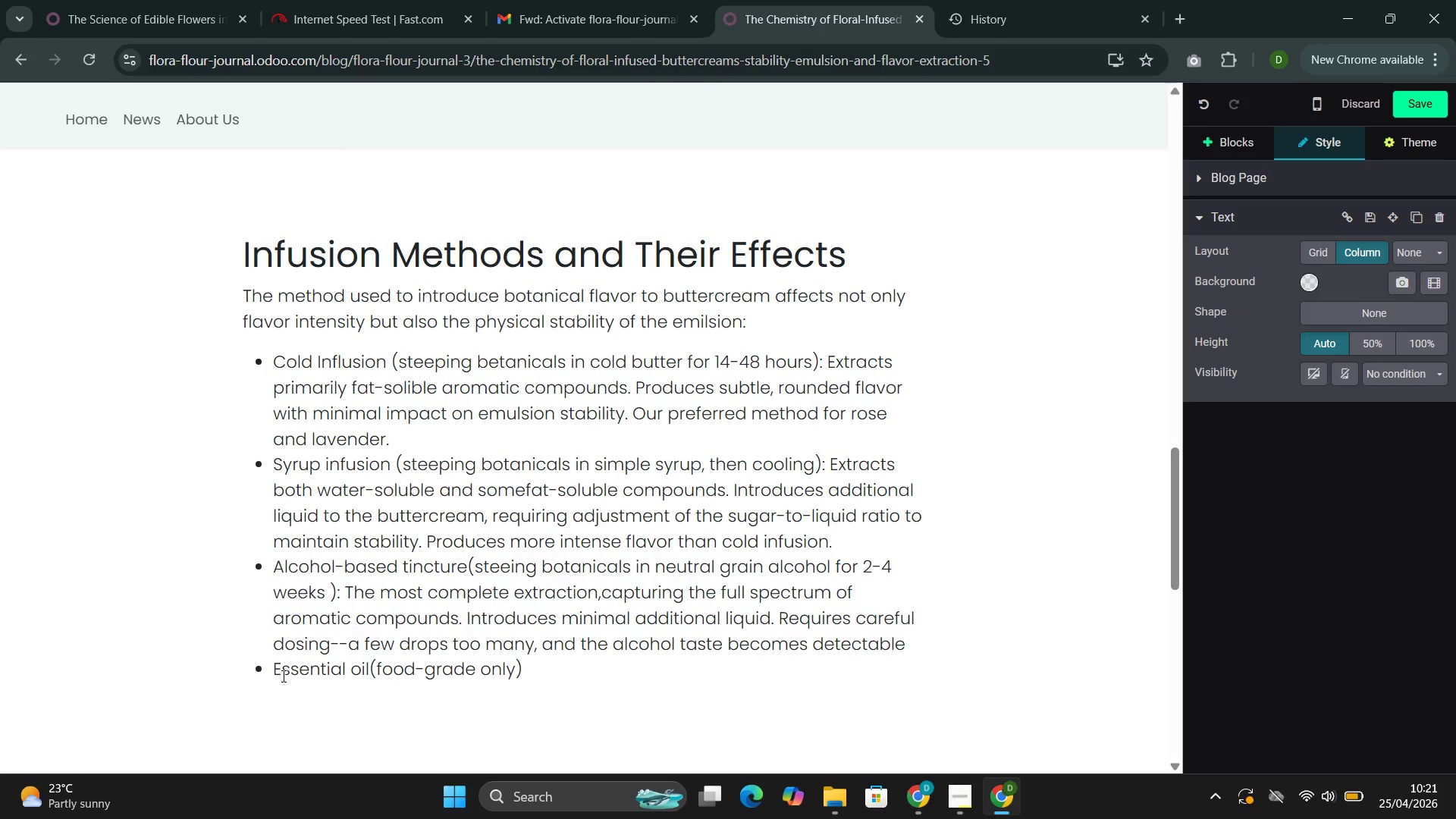 
type(: The most concentrat)
 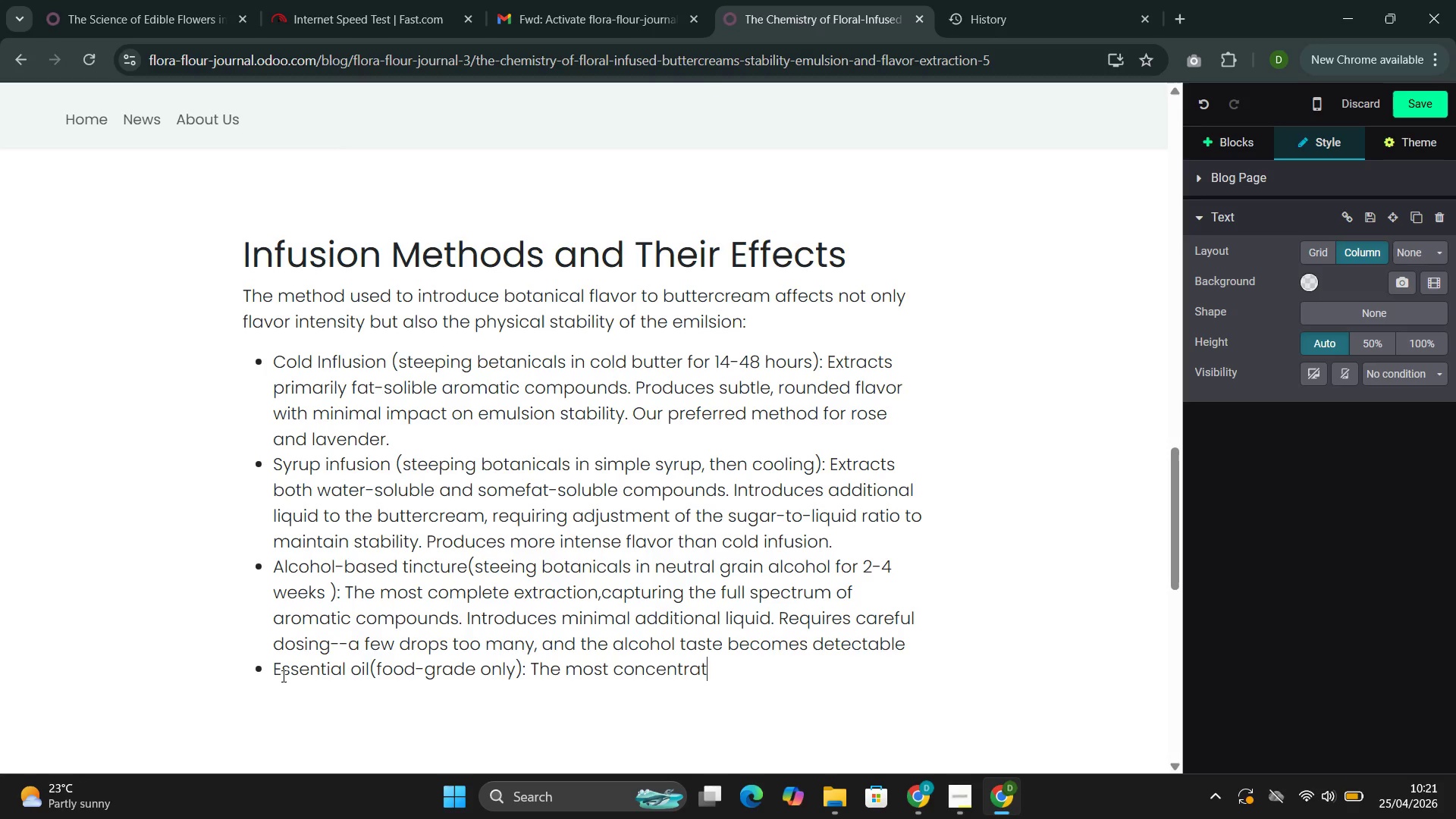 
type(ed p)
key(Backspace)
type(option,)
key(Backspace)
type(. A single drop can flavor an entire bathc)
key(Backspace)
key(Backspace)
type(ch. Requires r)
key(Backspace)
type(precise mesurement)
 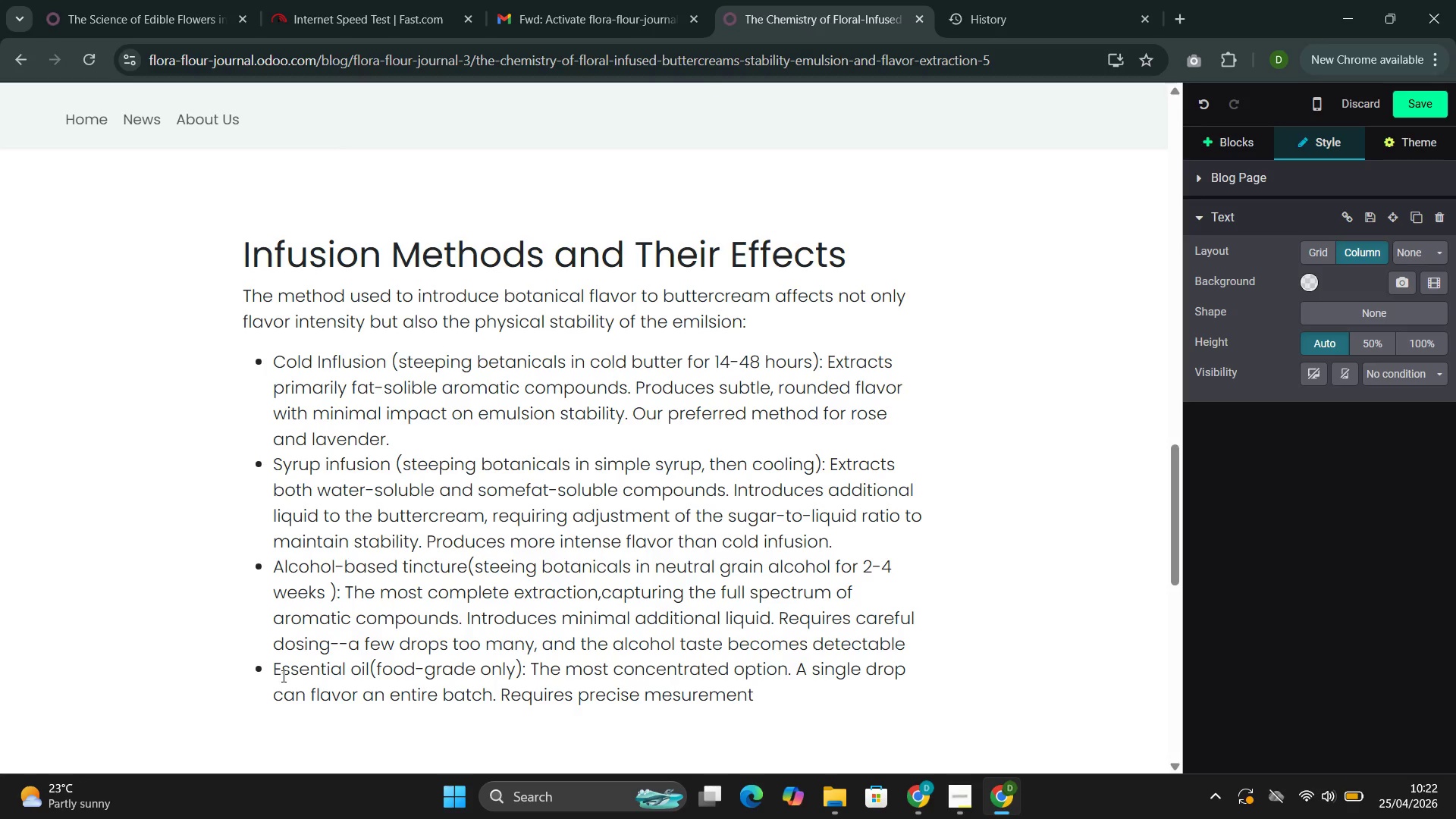 
key(ArrowLeft)
 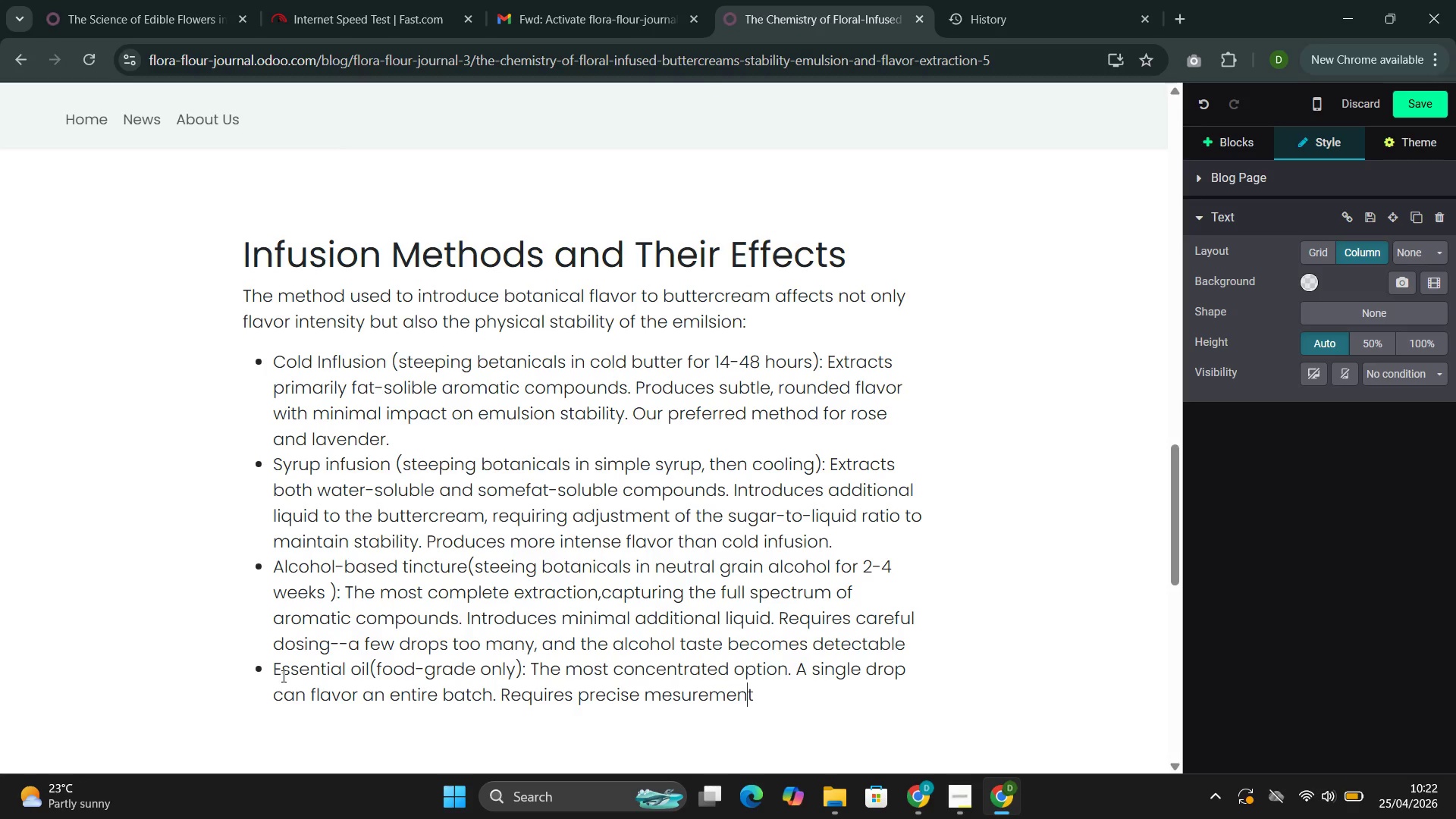 
key(ArrowLeft)
 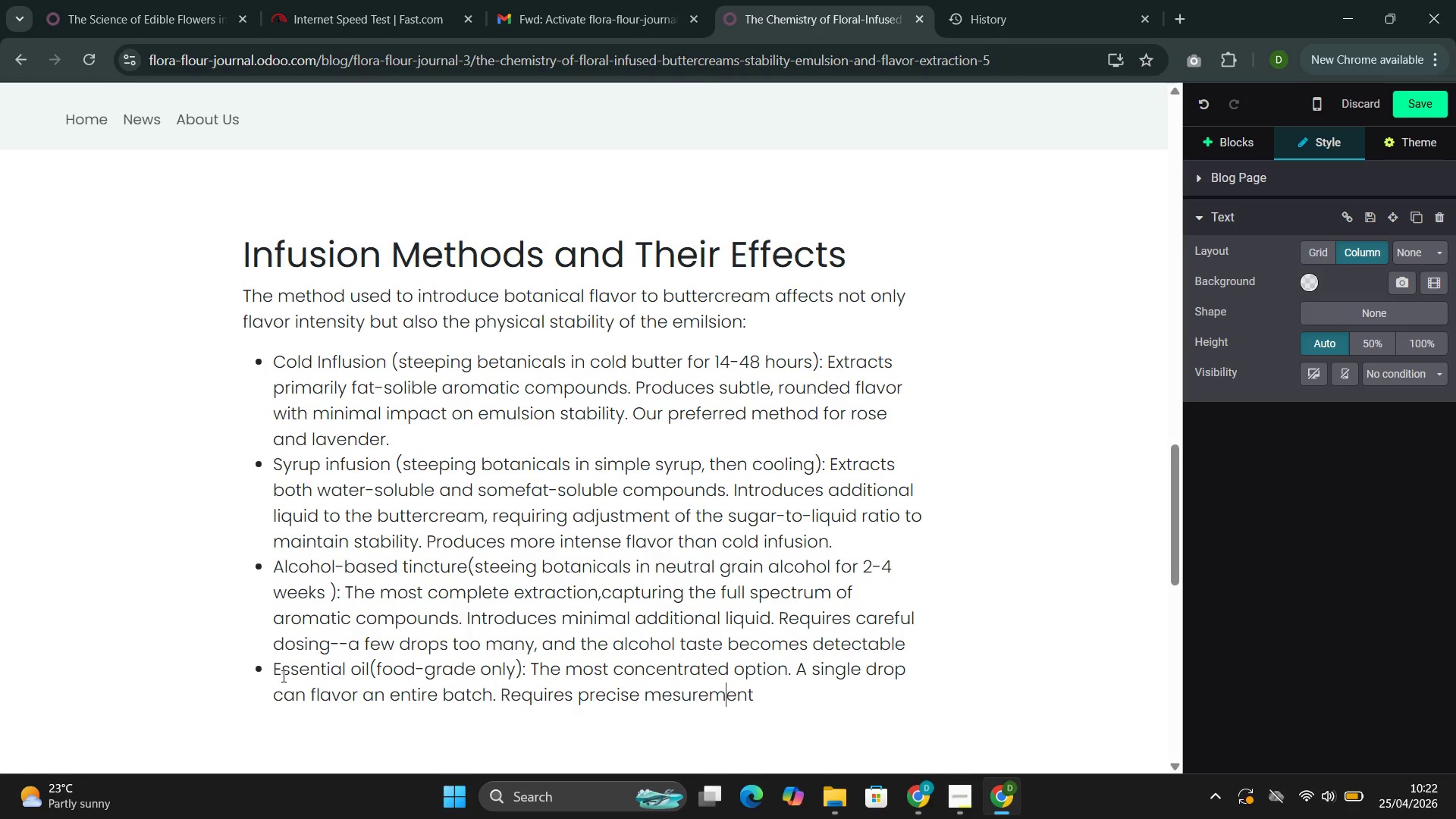 
key(ArrowLeft)
 